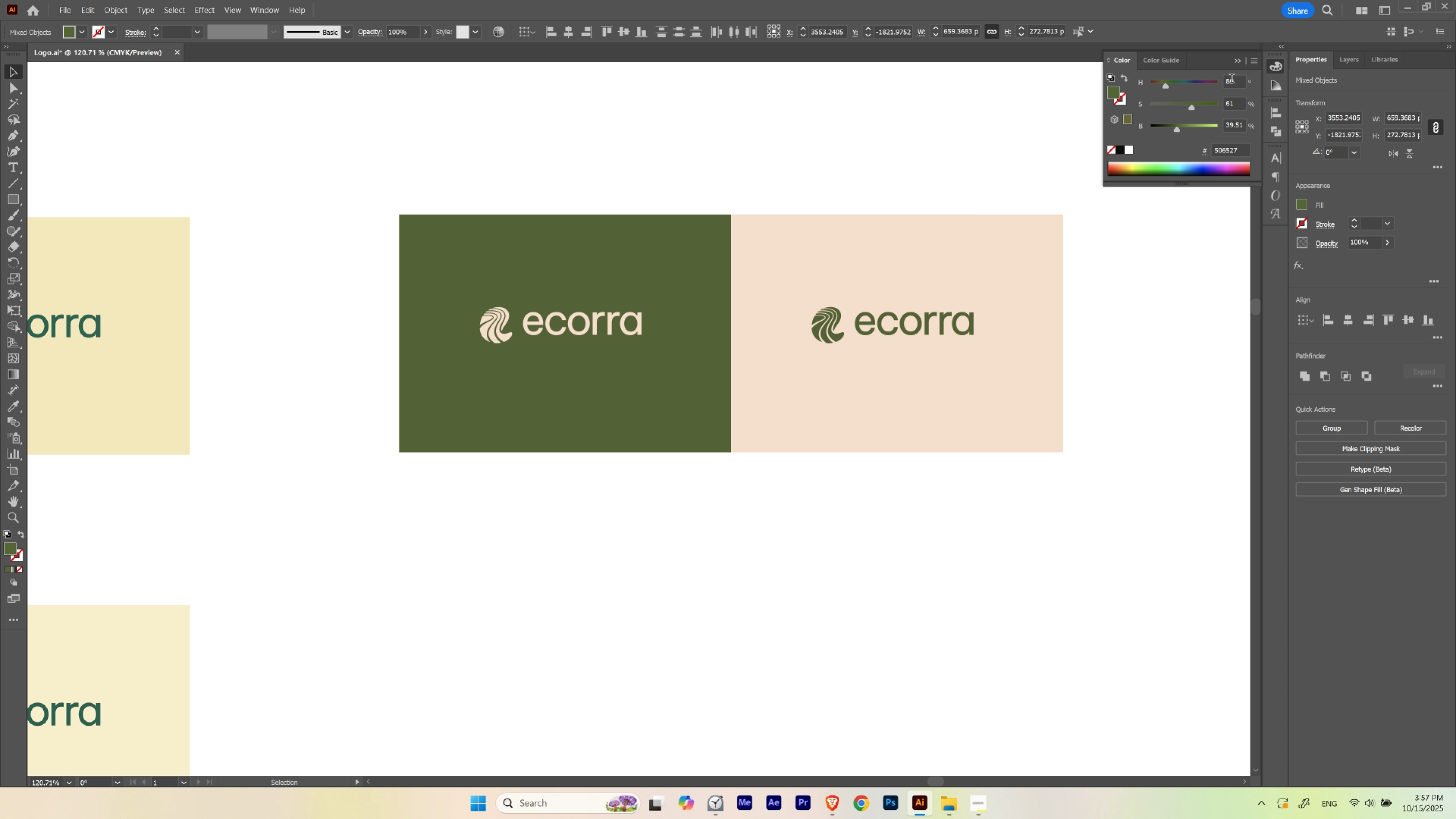 
hold_key(key=ShiftLeft, duration=1.51)
scroll: coordinate [1231, 80], scroll_direction: down, amount: 1.0
 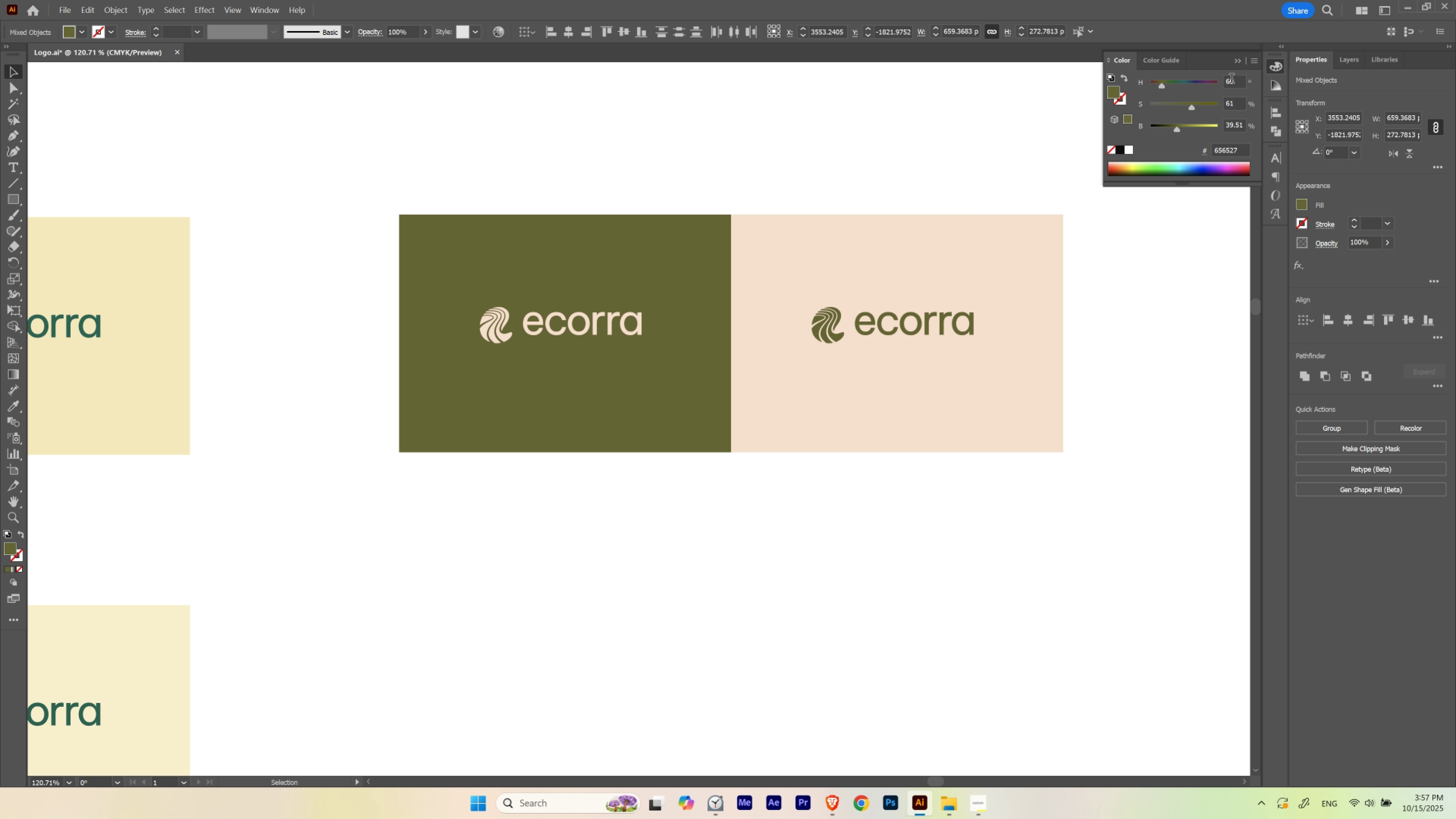 
hold_key(key=ShiftLeft, duration=1.52)
scroll: coordinate [1231, 80], scroll_direction: none, amount: 0.0
 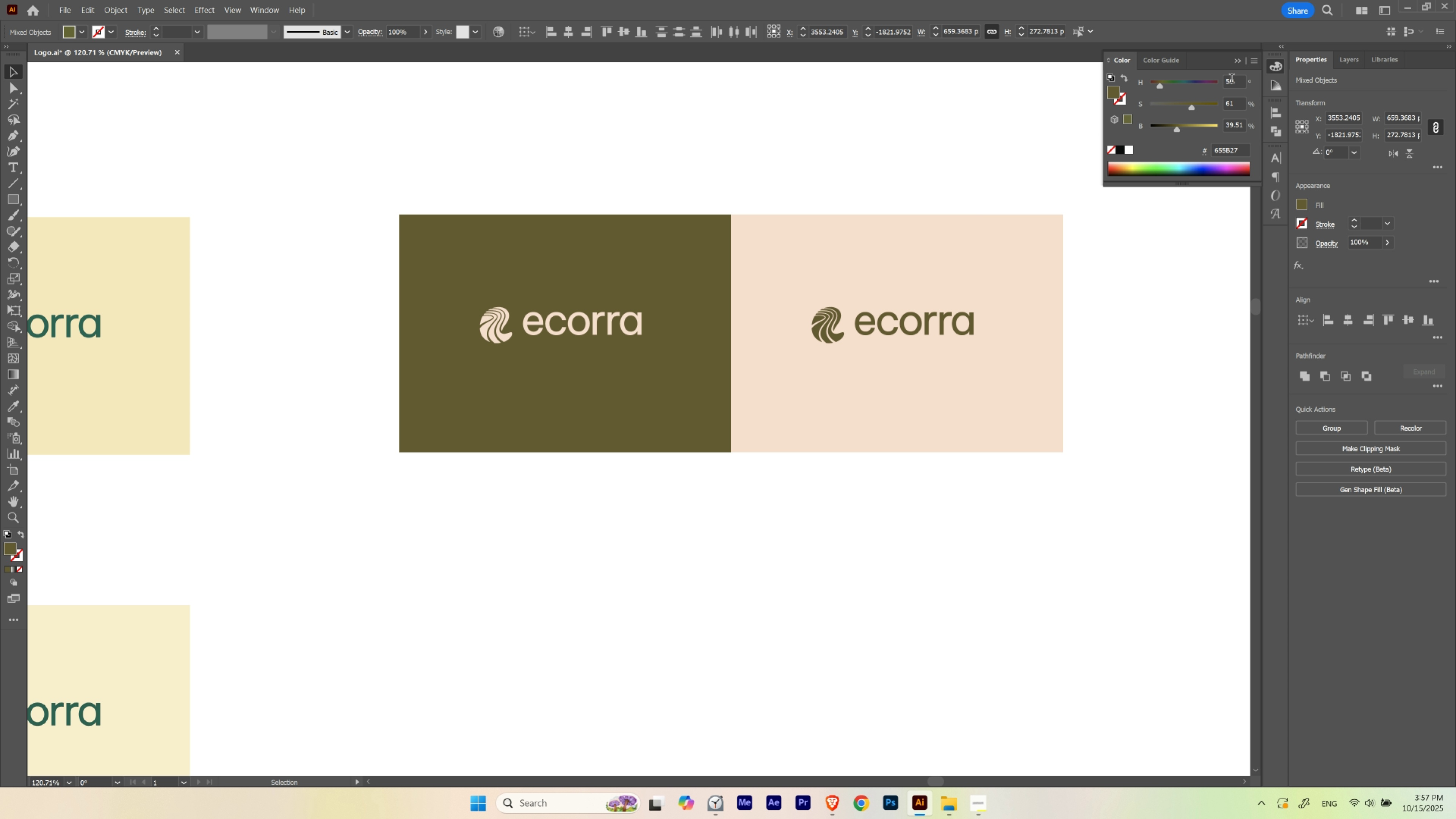 
hold_key(key=ShiftLeft, duration=1.51)
scroll: coordinate [1231, 80], scroll_direction: down, amount: 1.0
 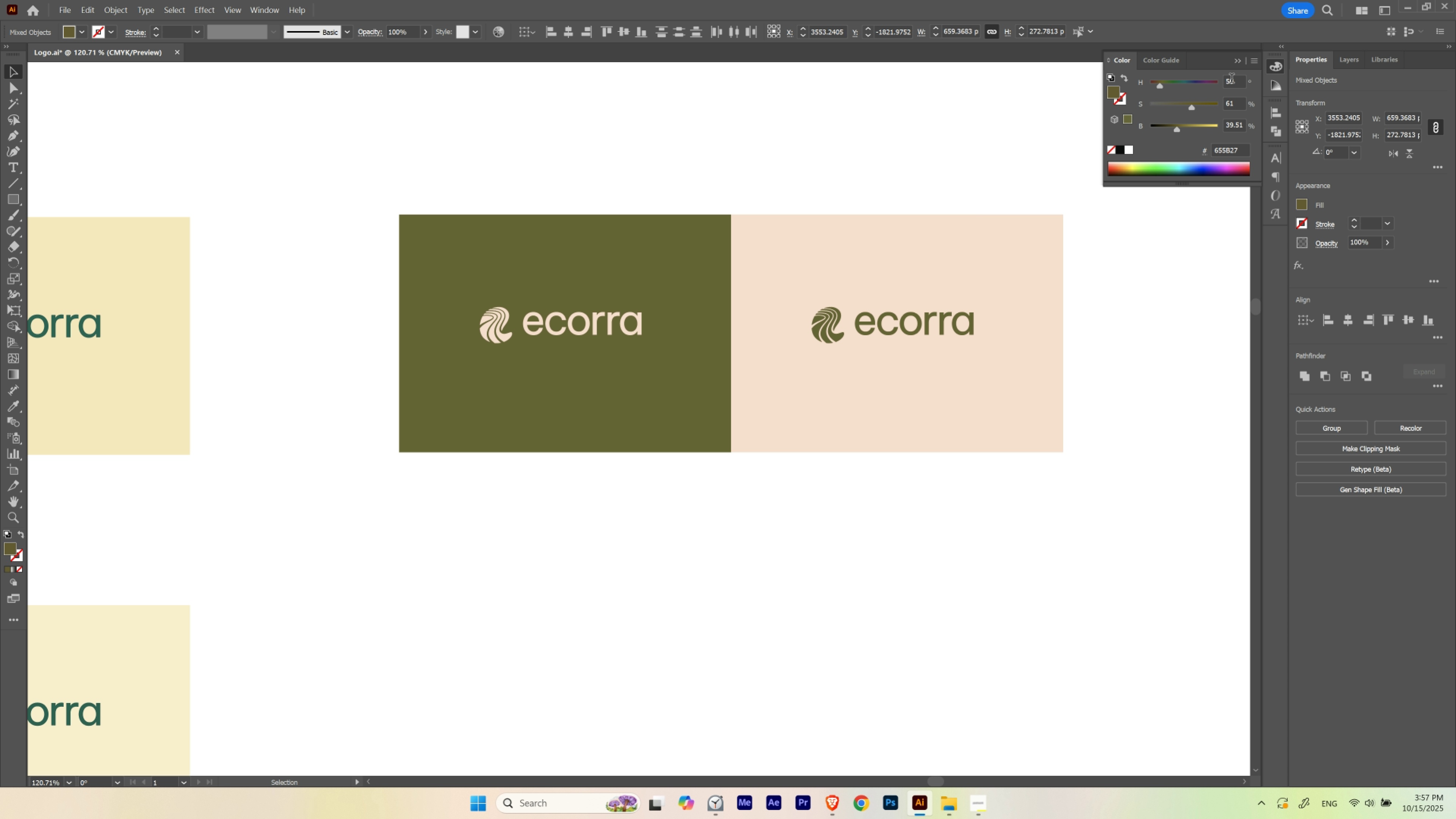 
scroll: coordinate [1231, 80], scroll_direction: up, amount: 1.0
 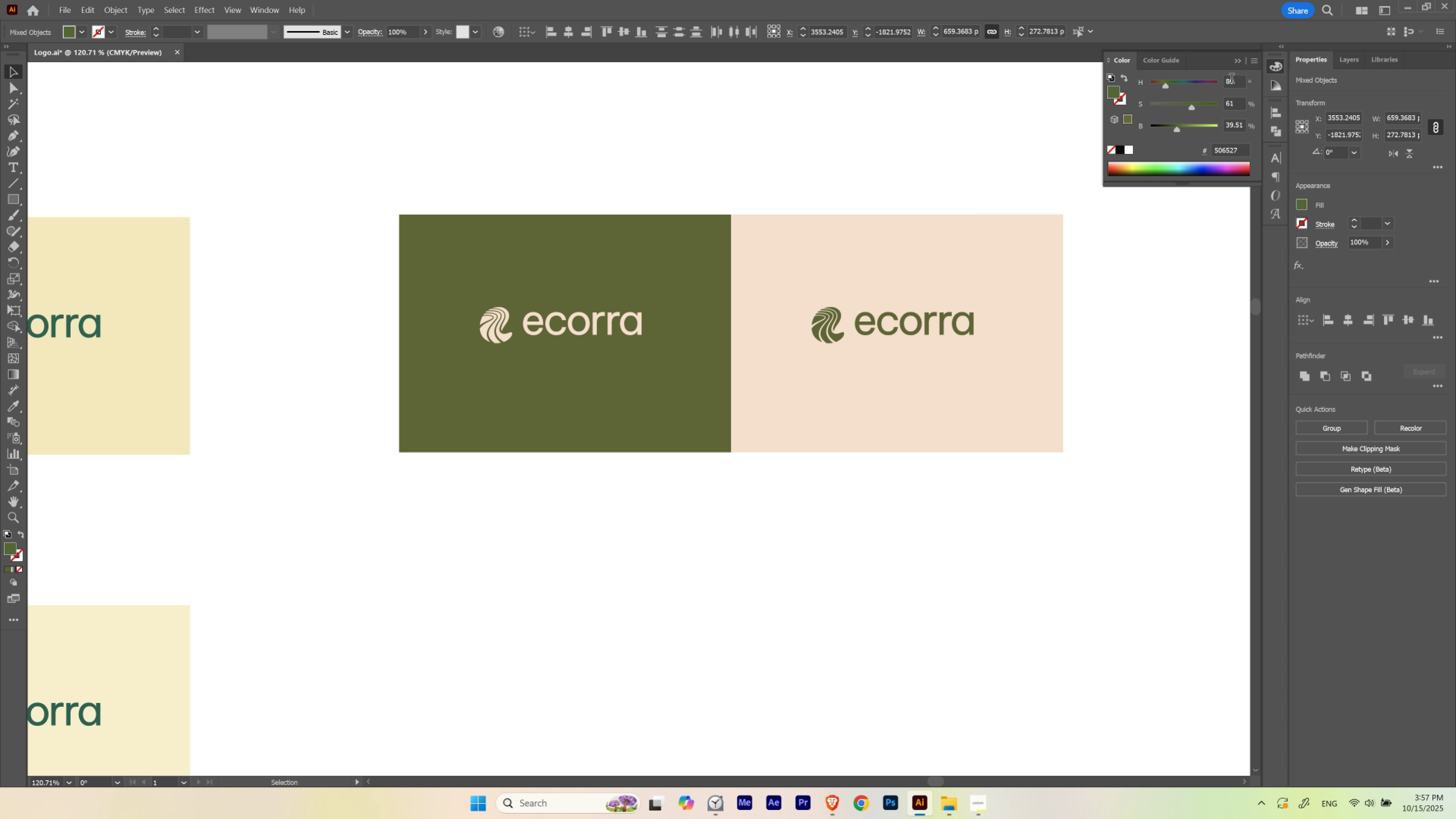 
hold_key(key=ShiftLeft, duration=1.52)
 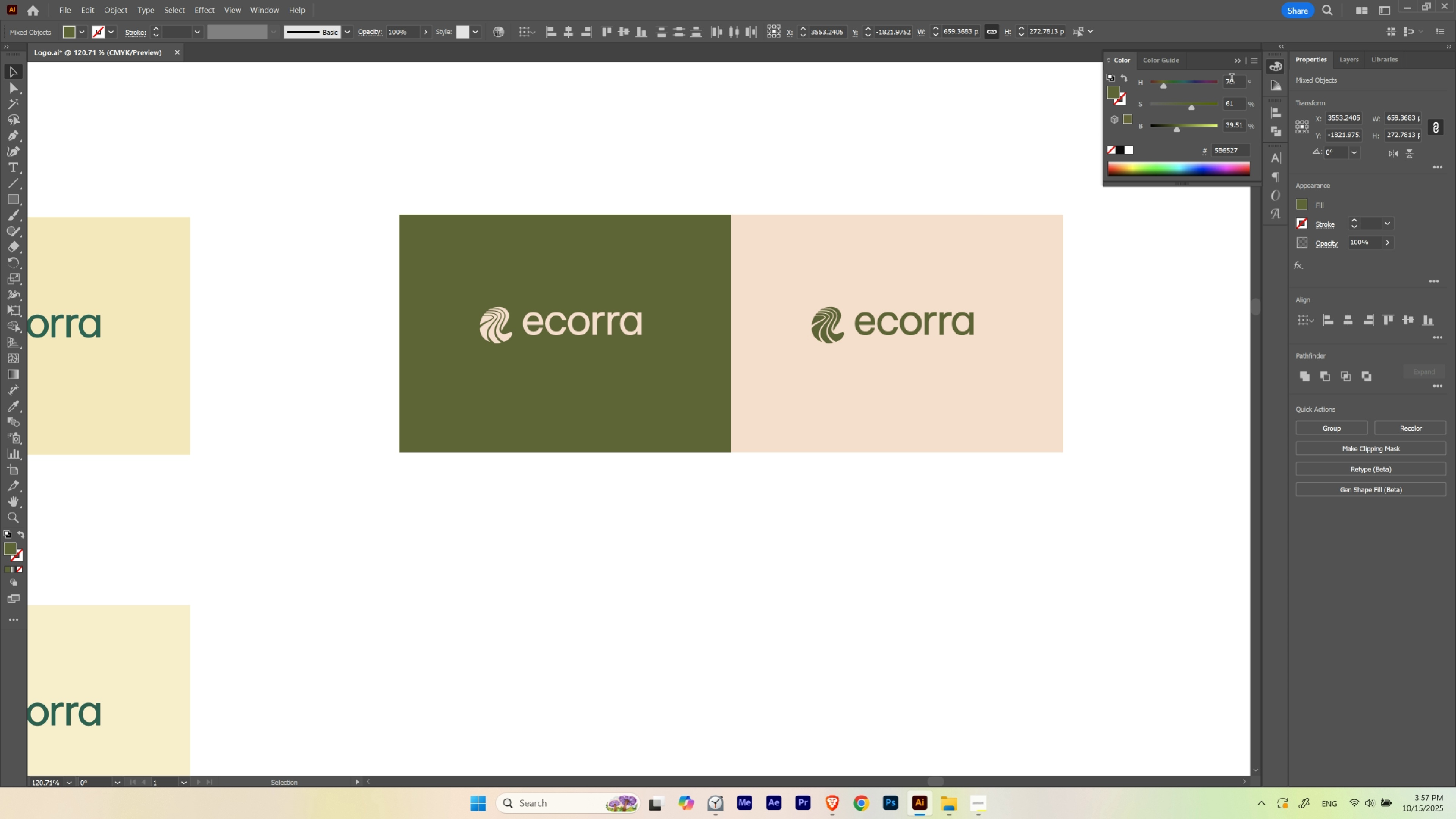 
hold_key(key=ShiftLeft, duration=1.51)
scroll: coordinate [1231, 80], scroll_direction: down, amount: 1.0
 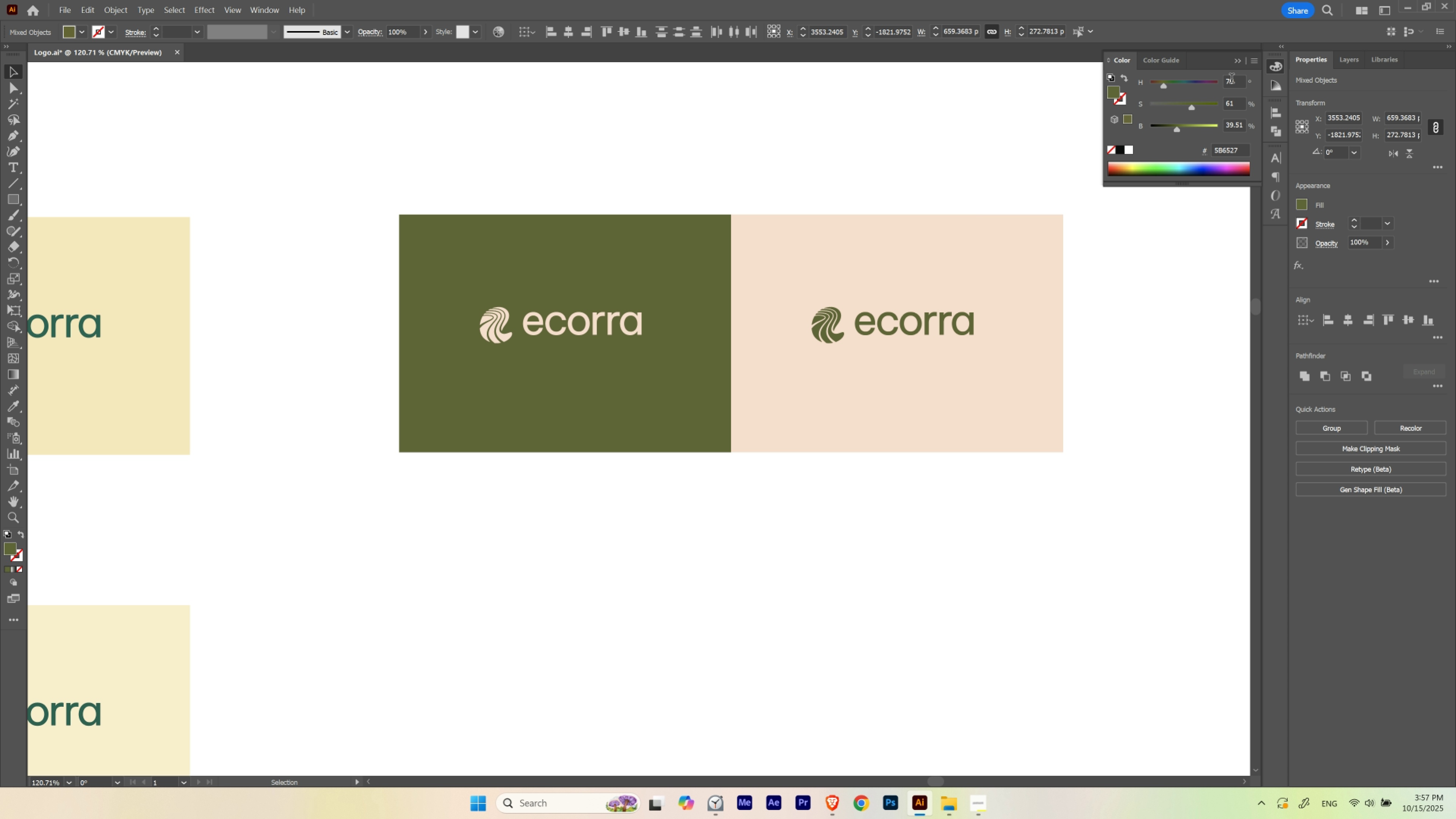 
hold_key(key=ShiftLeft, duration=1.52)
scroll: coordinate [1231, 80], scroll_direction: none, amount: 0.0
 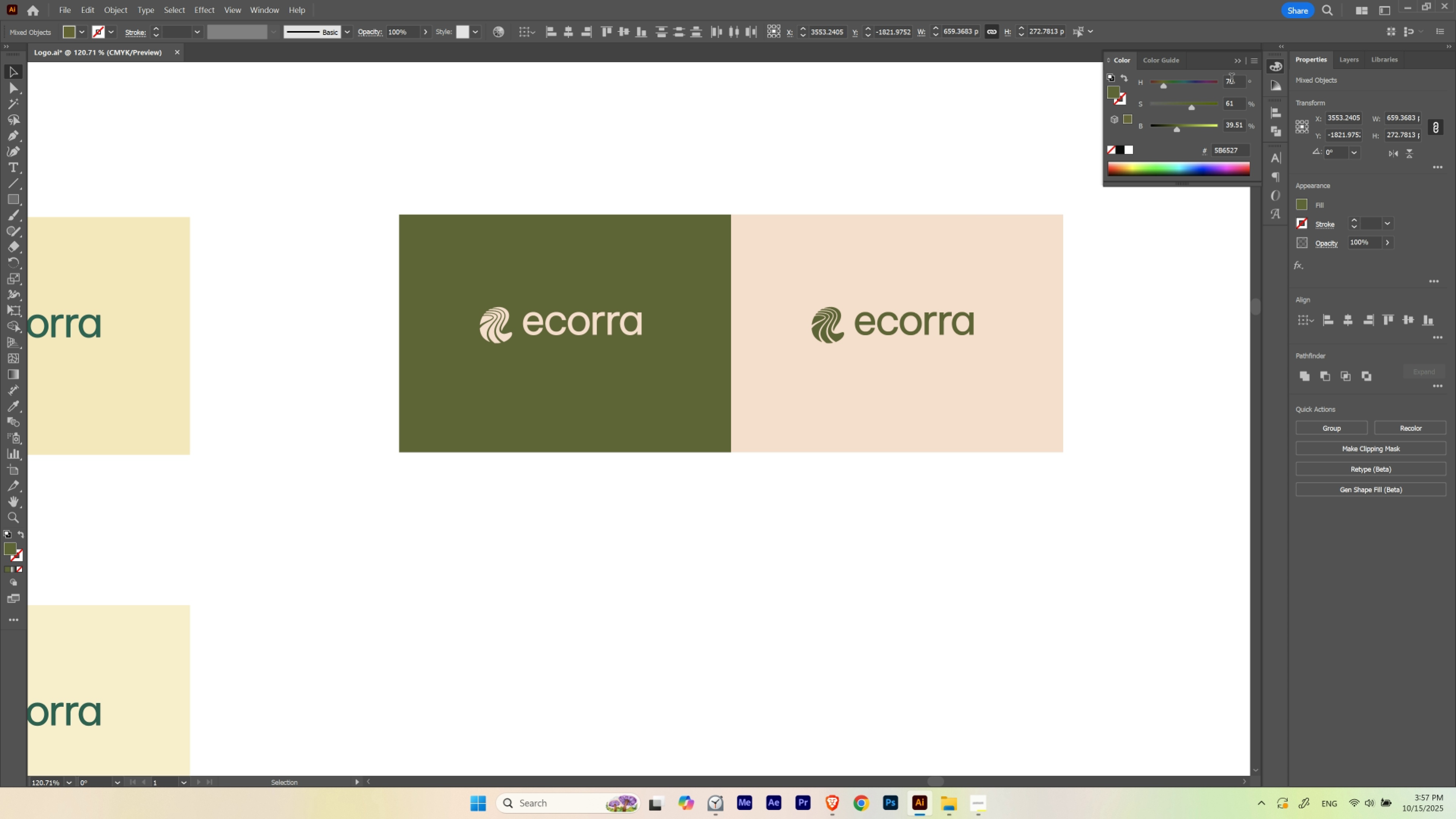 
scroll: coordinate [1231, 80], scroll_direction: up, amount: 1.0
 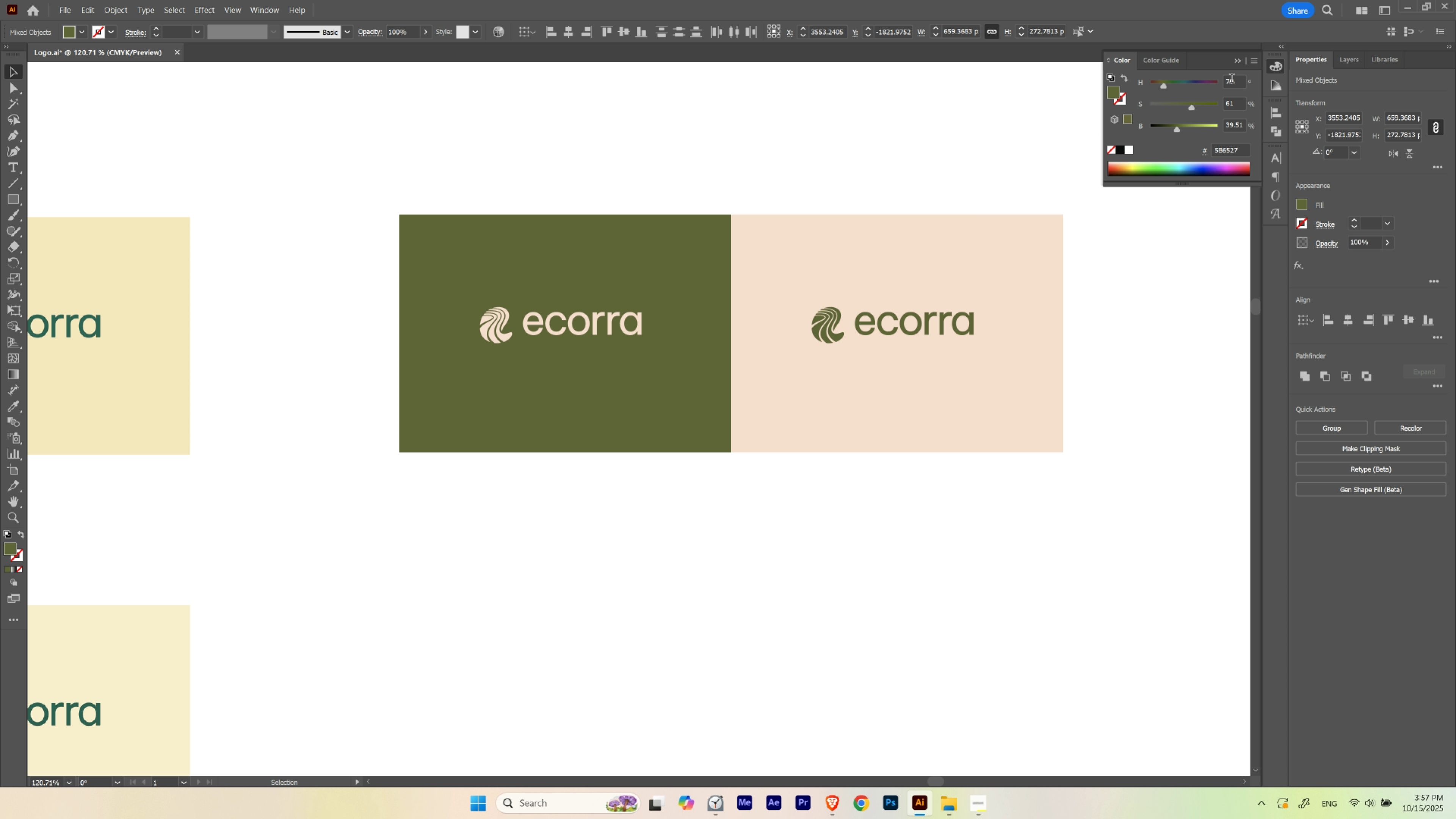 
hold_key(key=ShiftLeft, duration=0.66)
 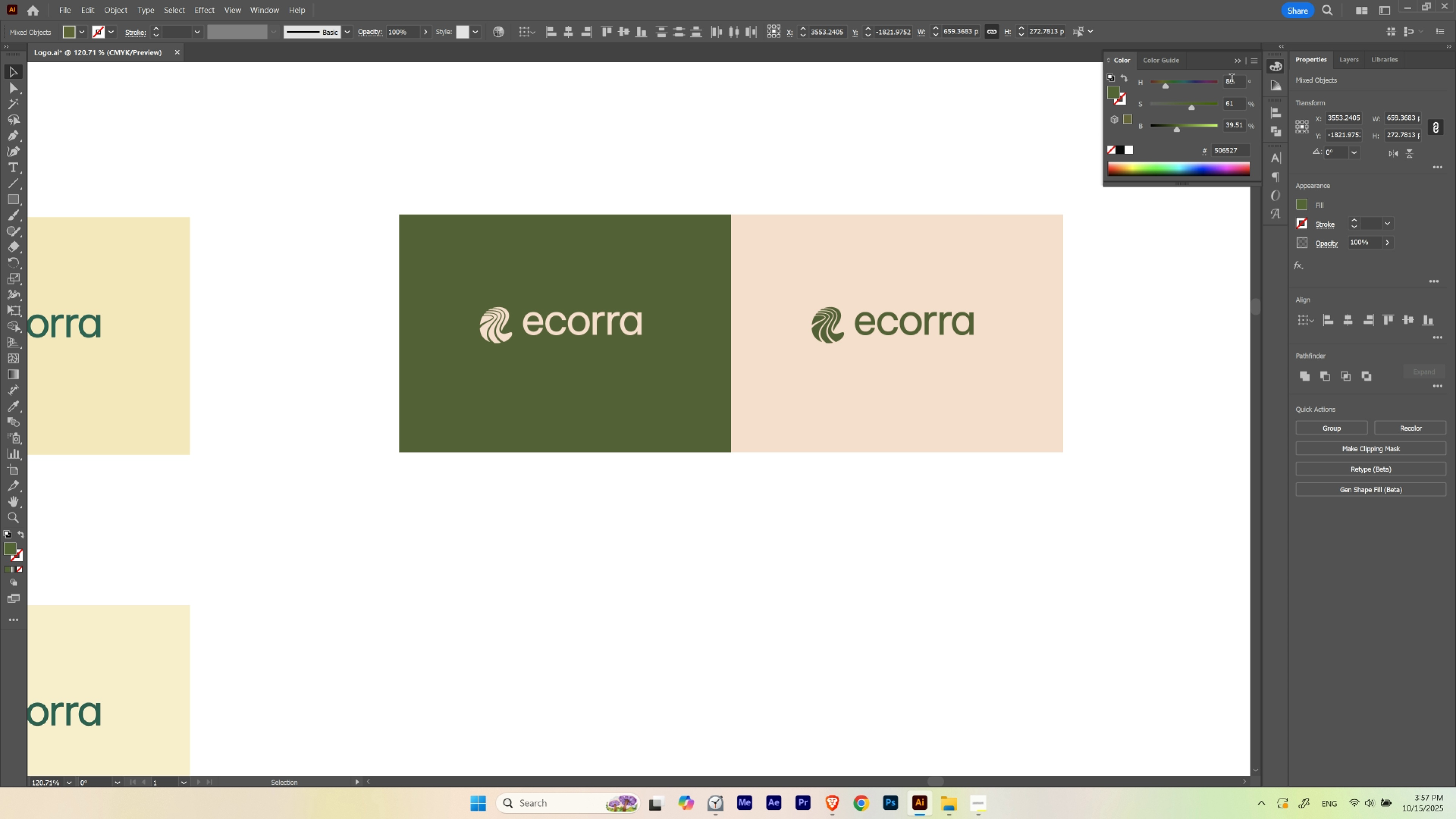 
hold_key(key=ShiftLeft, duration=1.53)
scroll: coordinate [1231, 80], scroll_direction: up, amount: 1.0
 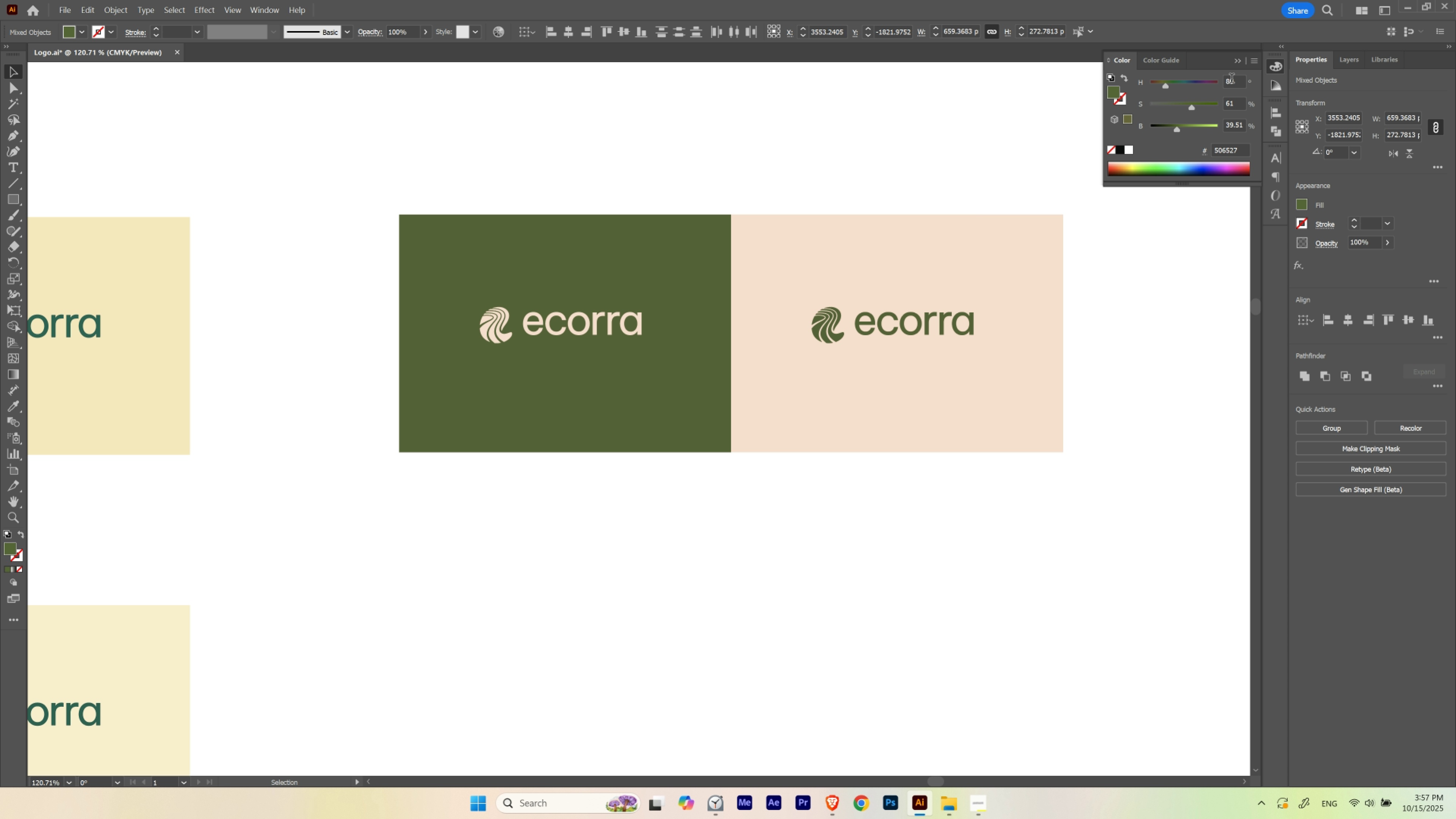 
hold_key(key=ShiftLeft, duration=1.52)
scroll: coordinate [1231, 80], scroll_direction: none, amount: 0.0
 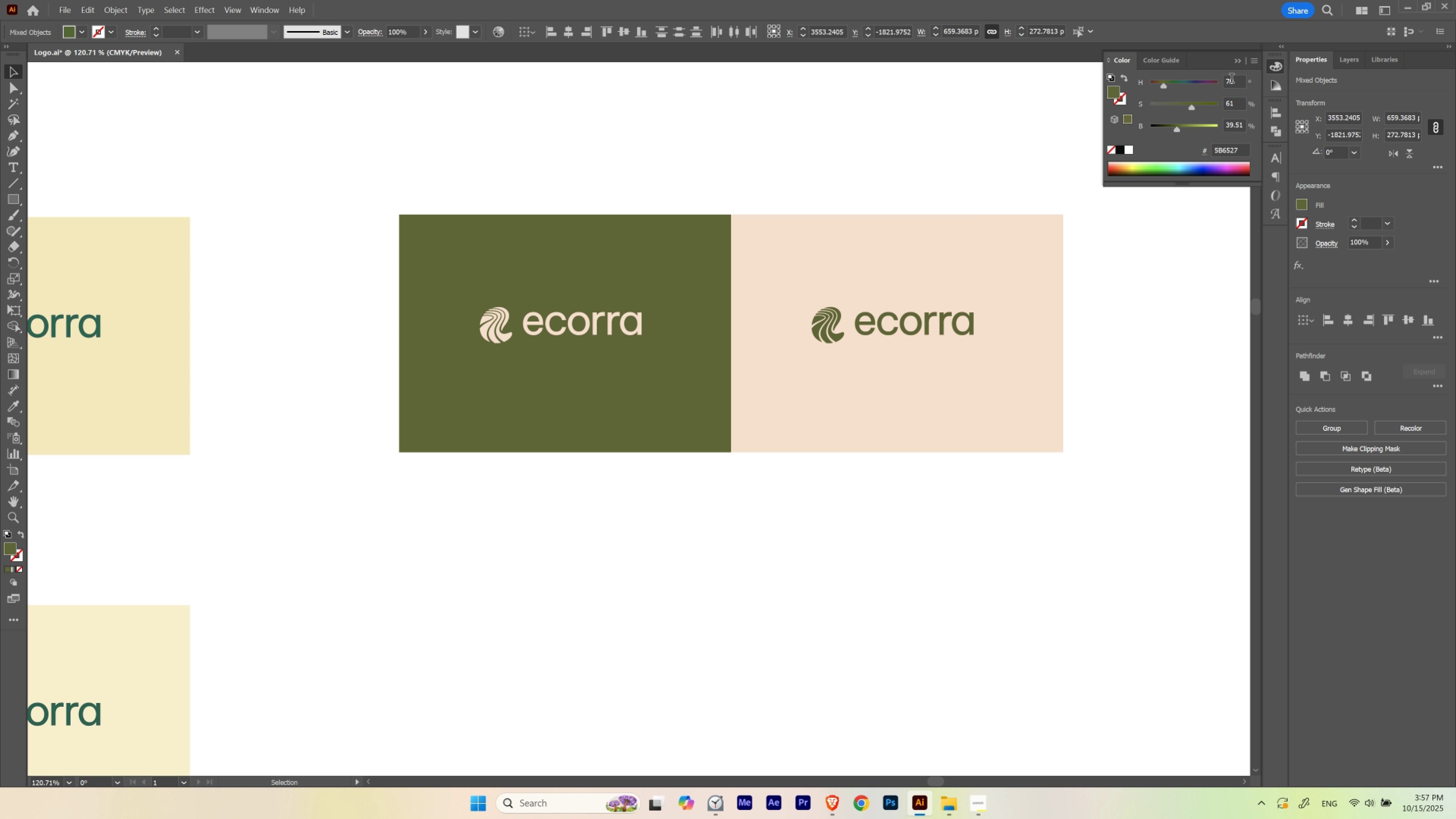 
scroll: coordinate [1231, 80], scroll_direction: down, amount: 1.0
 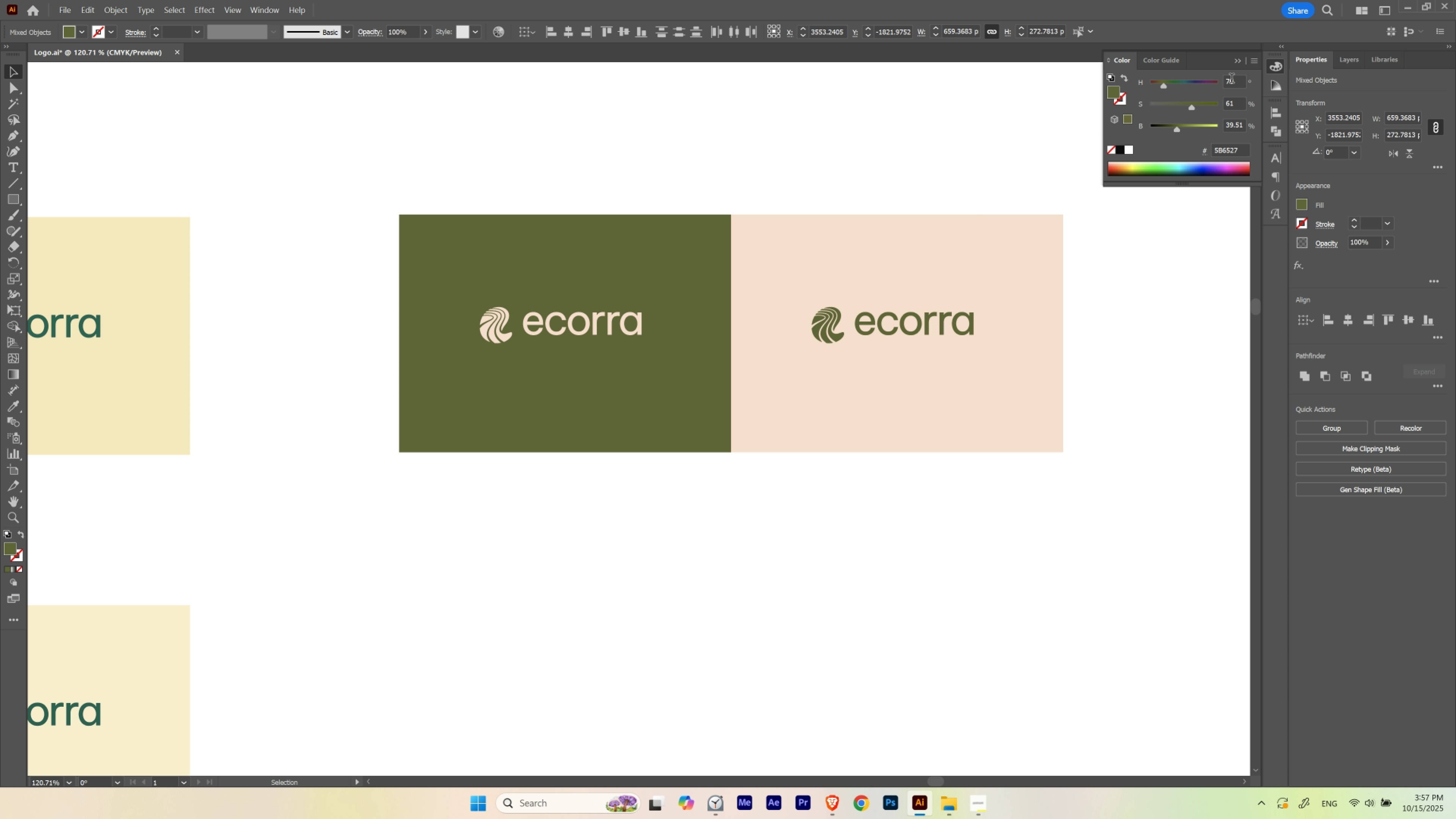 
hold_key(key=ShiftLeft, duration=1.51)
scroll: coordinate [1231, 80], scroll_direction: down, amount: 1.0
 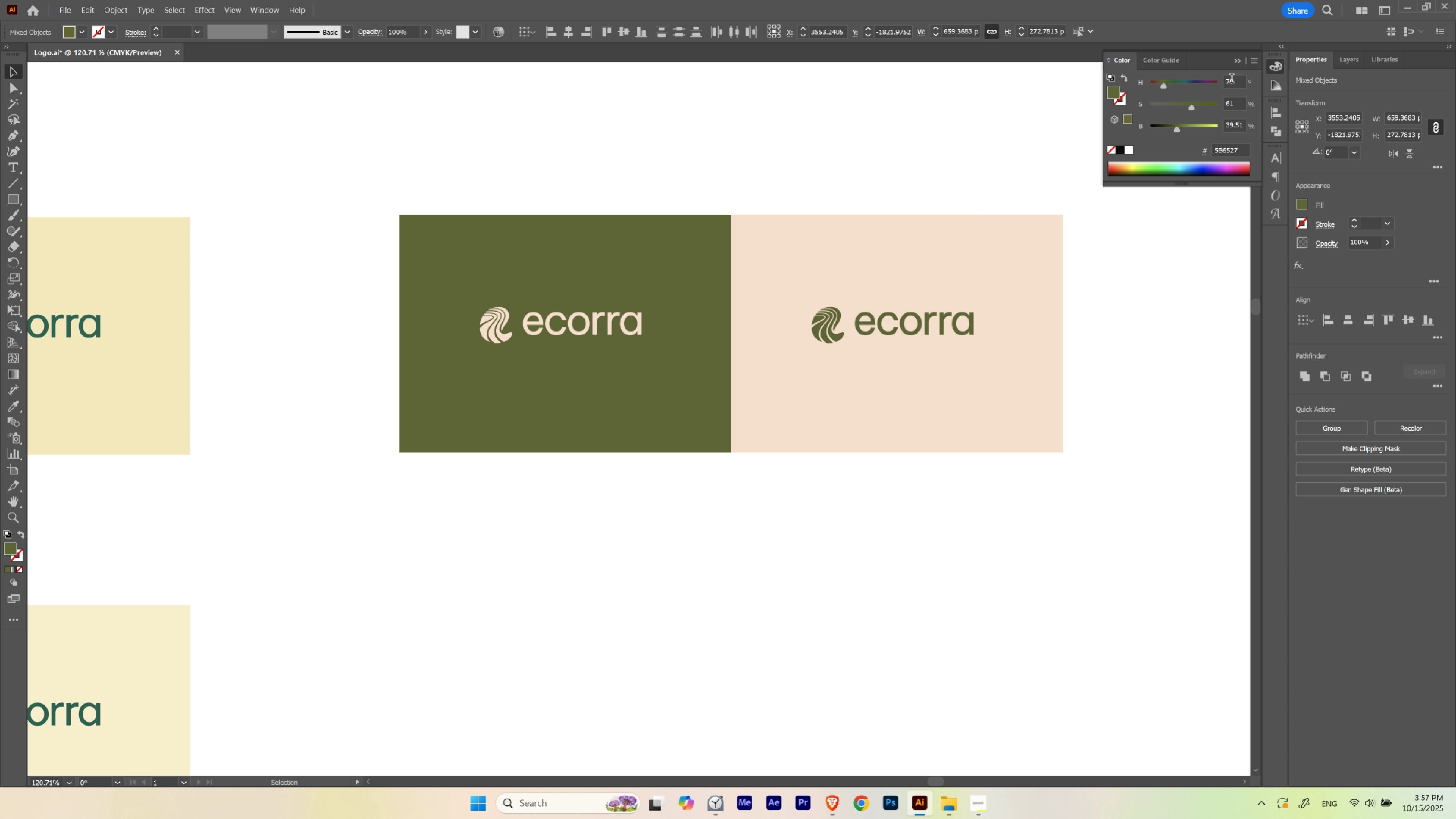 
hold_key(key=ShiftLeft, duration=1.52)
scroll: coordinate [1231, 80], scroll_direction: up, amount: 1.0
 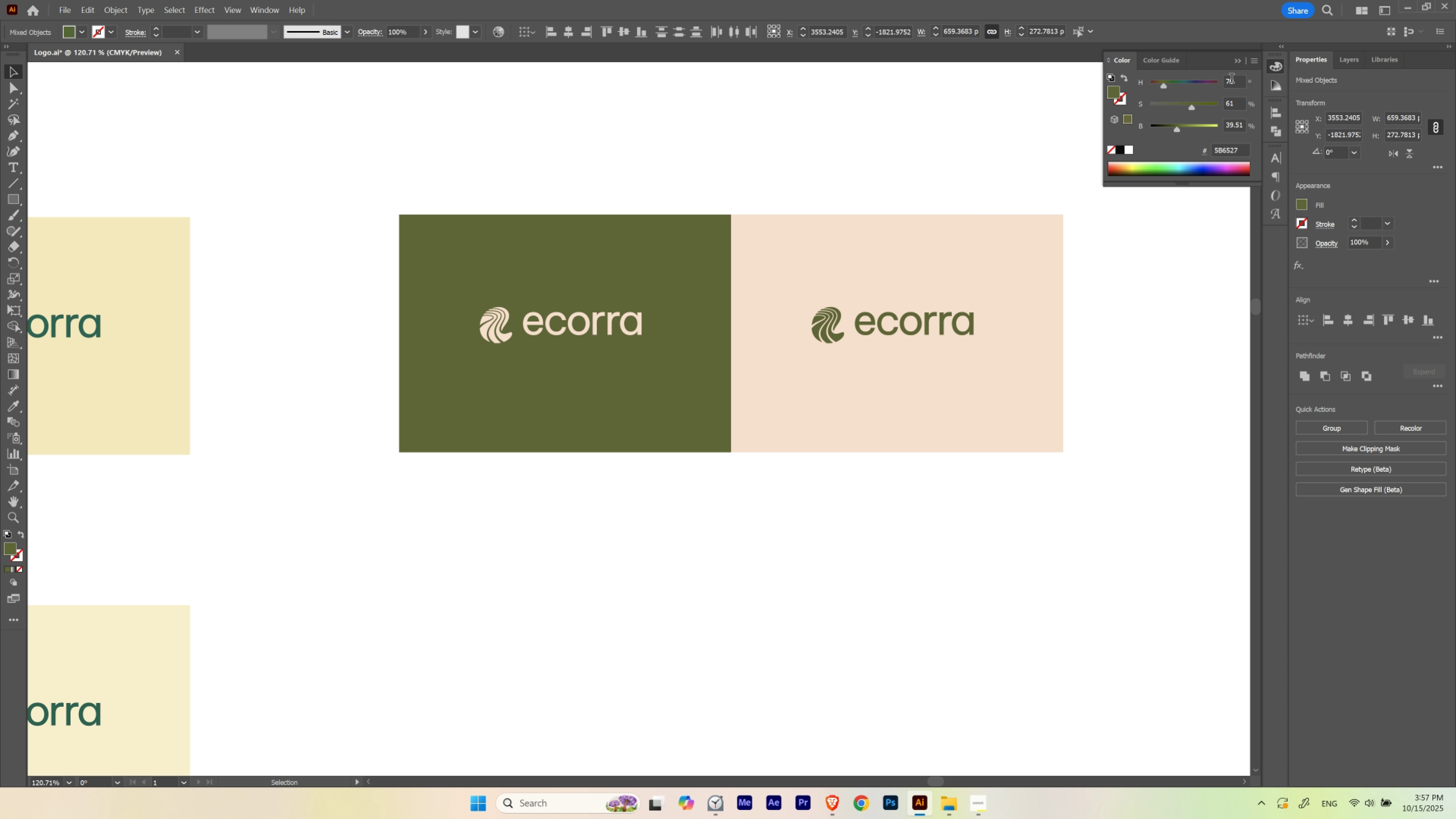 
scroll: coordinate [1231, 80], scroll_direction: down, amount: 1.0
 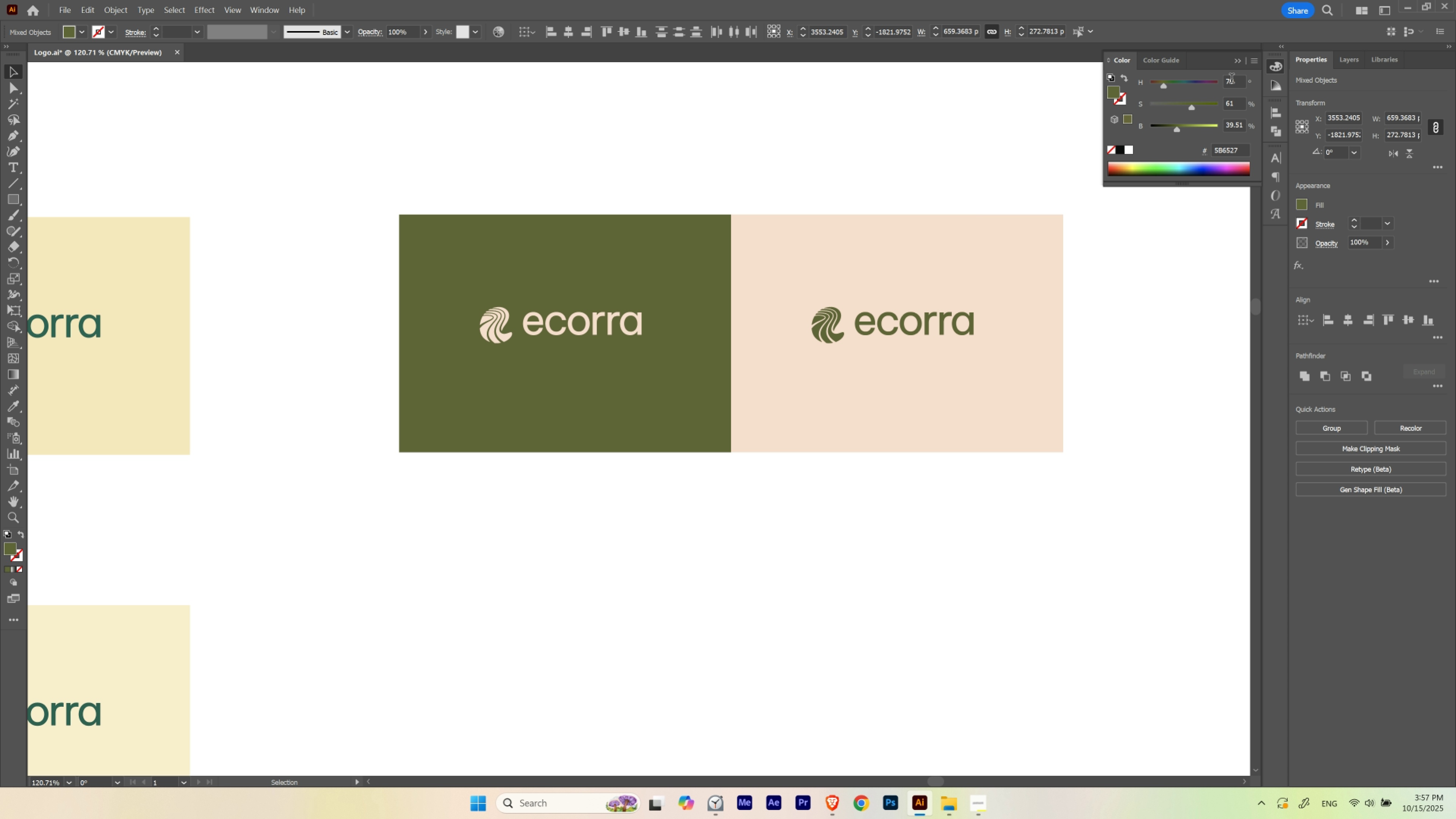 
hold_key(key=ShiftLeft, duration=1.32)
 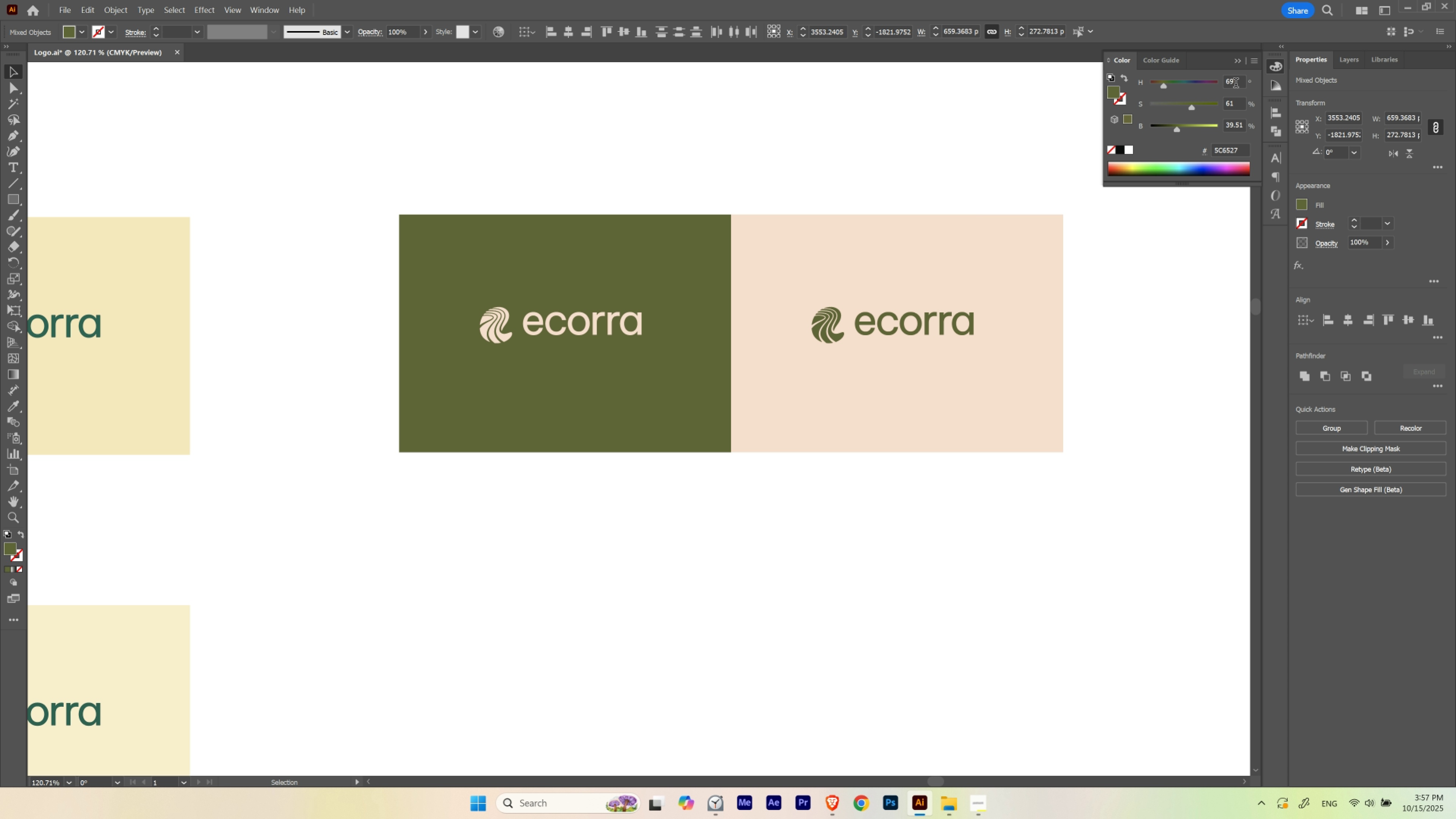 
scroll: coordinate [1235, 84], scroll_direction: down, amount: 4.0
 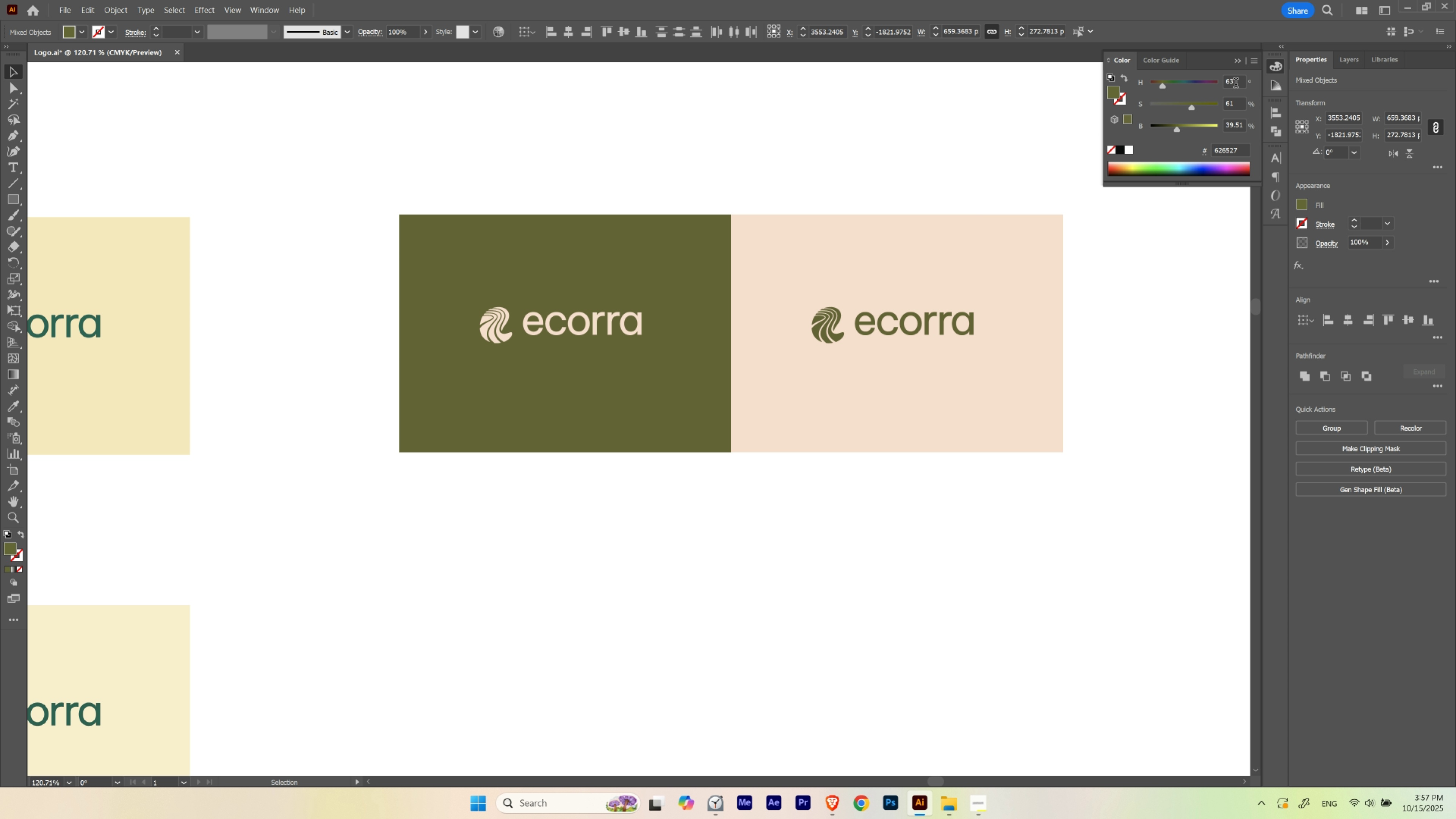 
scroll: coordinate [1235, 84], scroll_direction: up, amount: 10.0
 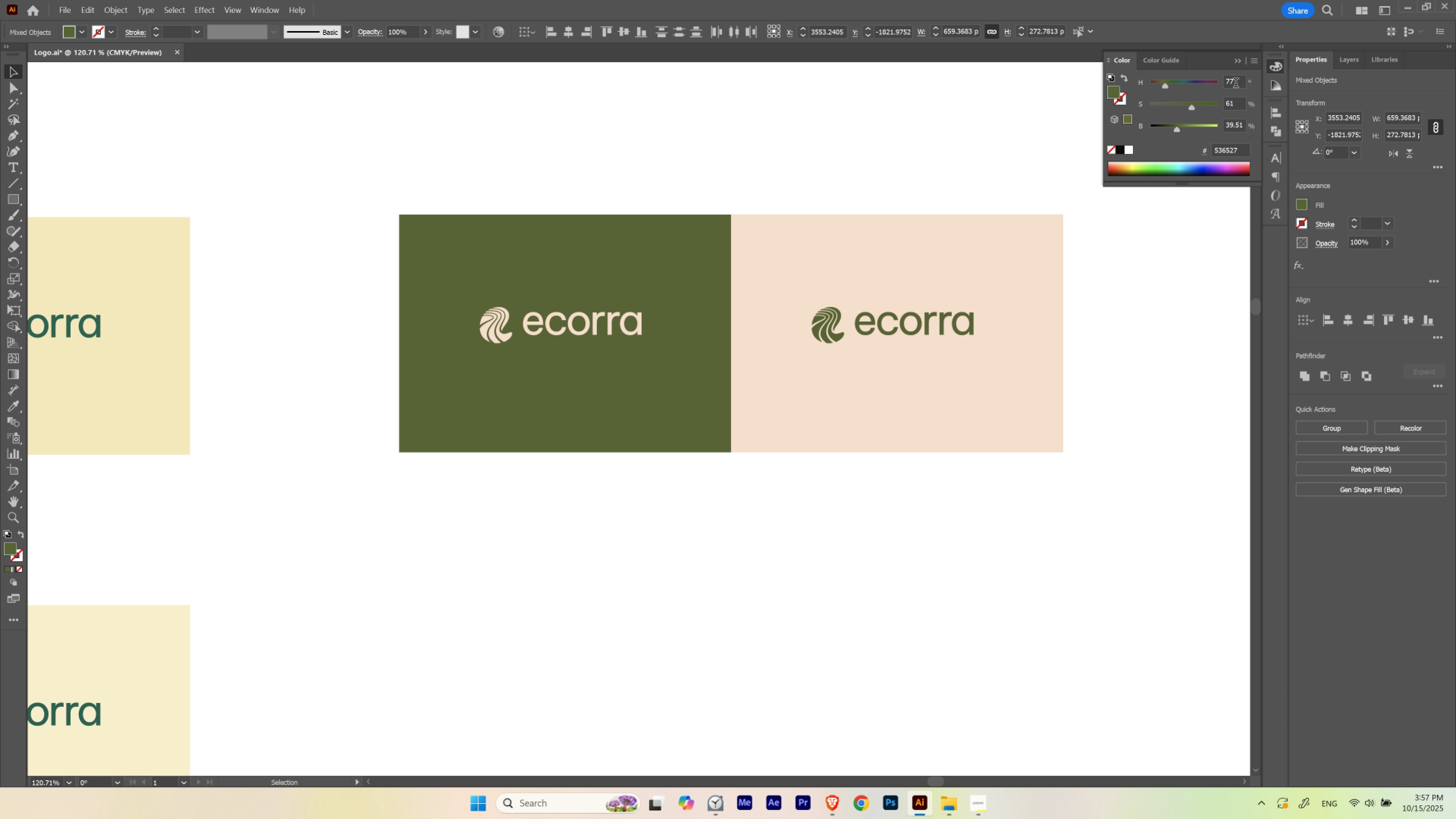 
scroll: coordinate [1242, 85], scroll_direction: down, amount: 13.0
 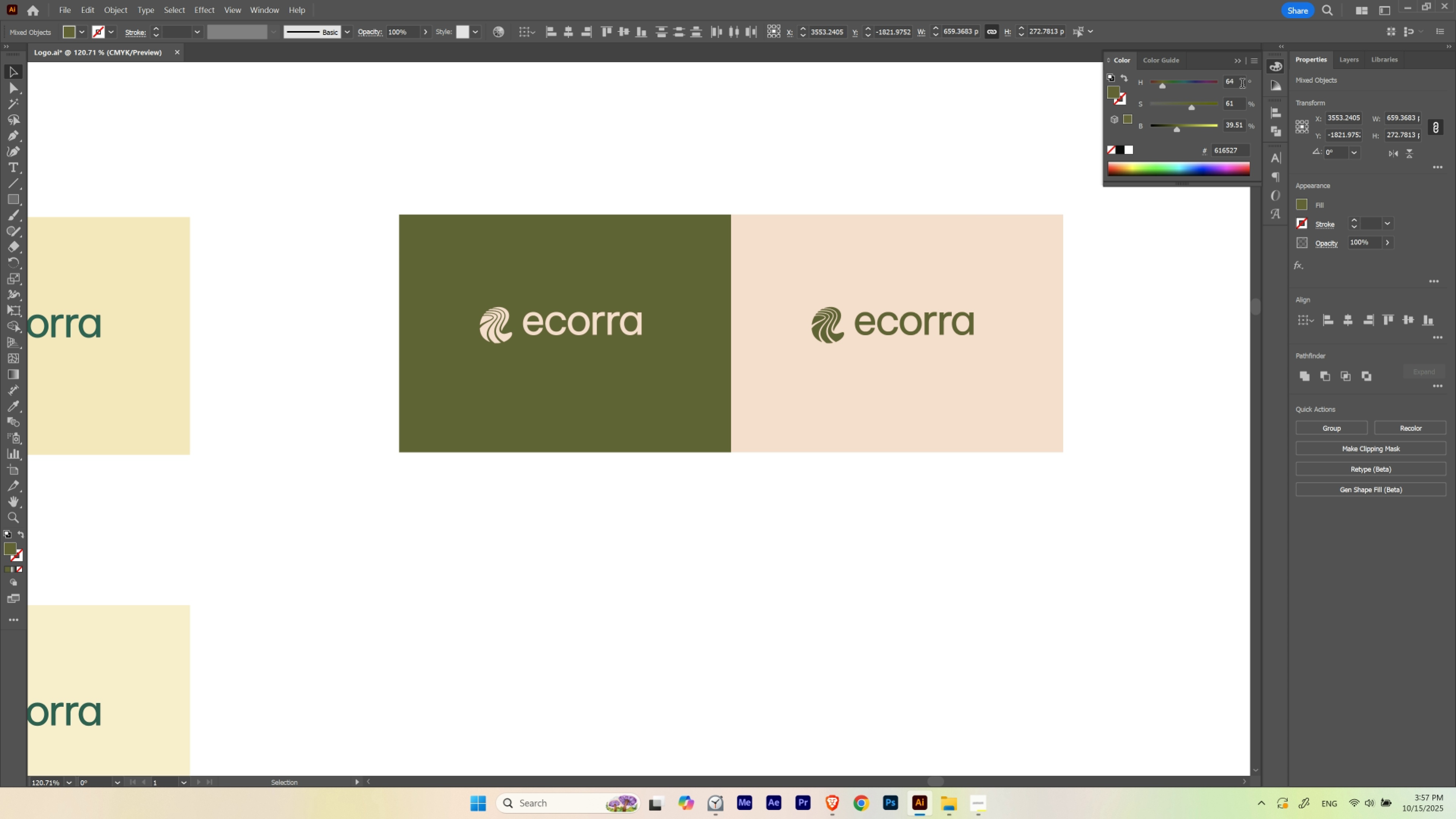 
scroll: coordinate [1242, 85], scroll_direction: up, amount: 2.0
 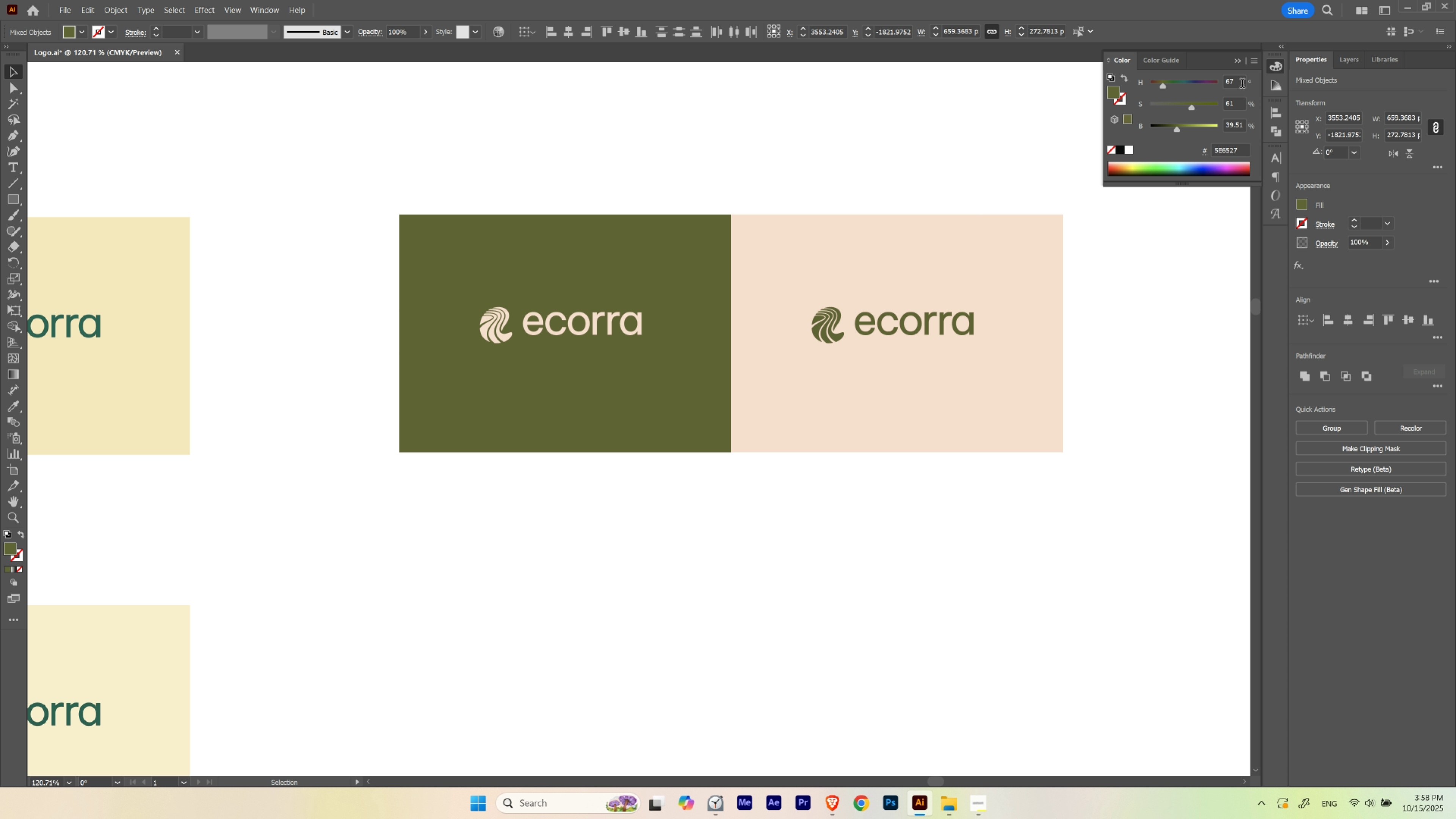 
scroll: coordinate [1242, 85], scroll_direction: none, amount: 0.0
 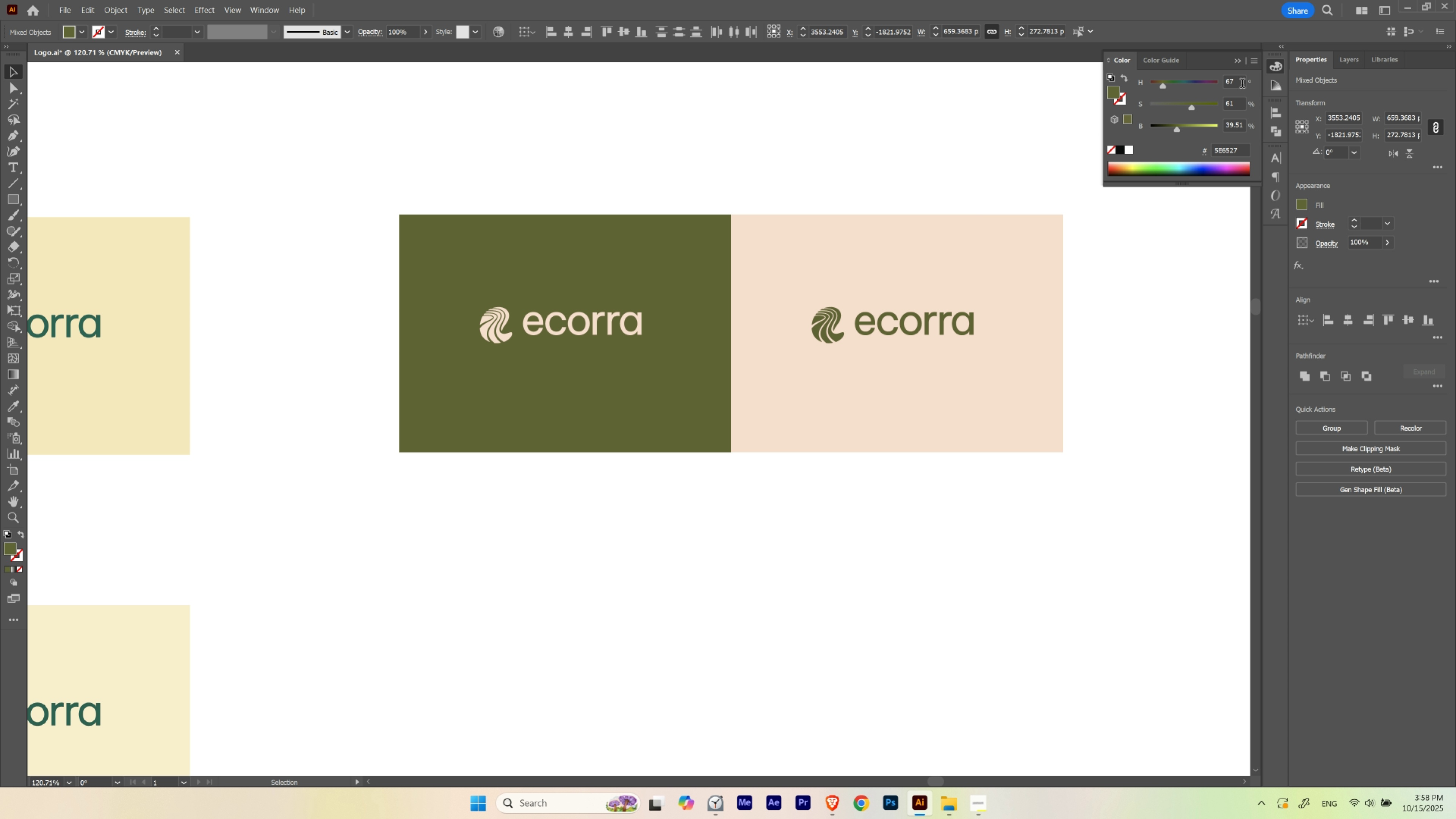 
scroll: coordinate [1242, 85], scroll_direction: up, amount: 1.0
 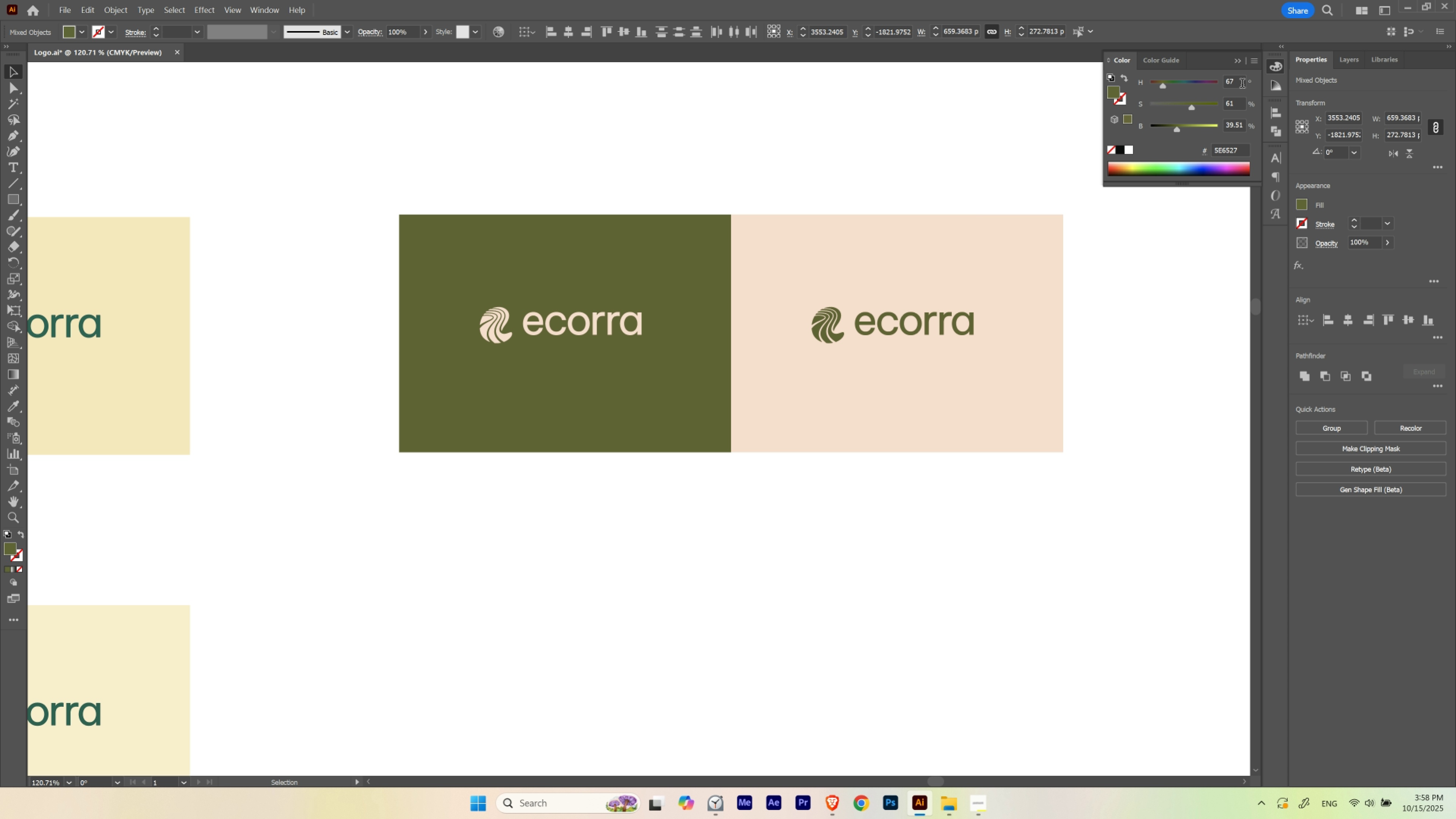 
scroll: coordinate [1242, 85], scroll_direction: none, amount: 0.0
 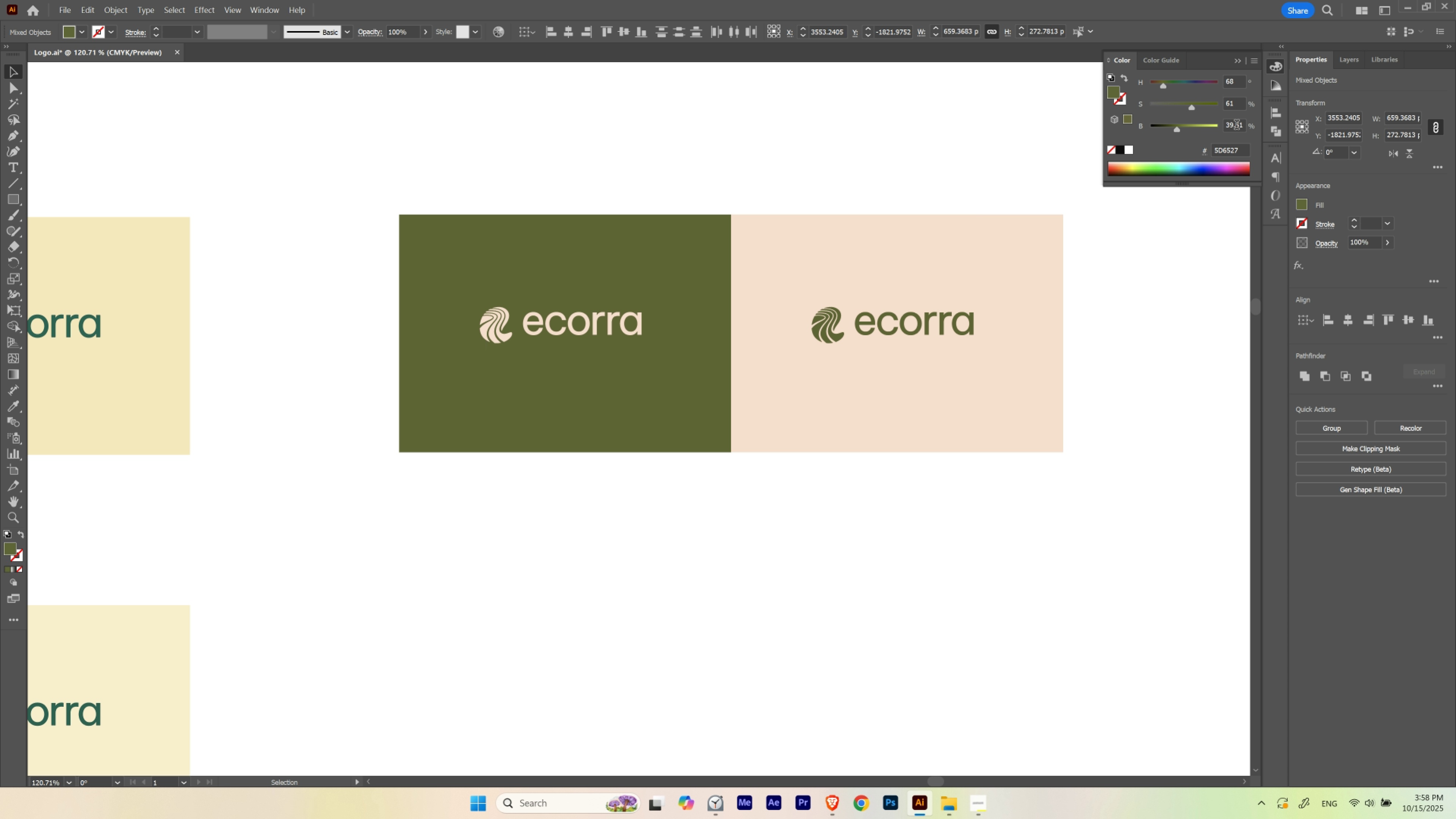 
scroll: coordinate [1236, 126], scroll_direction: down, amount: 3.0
 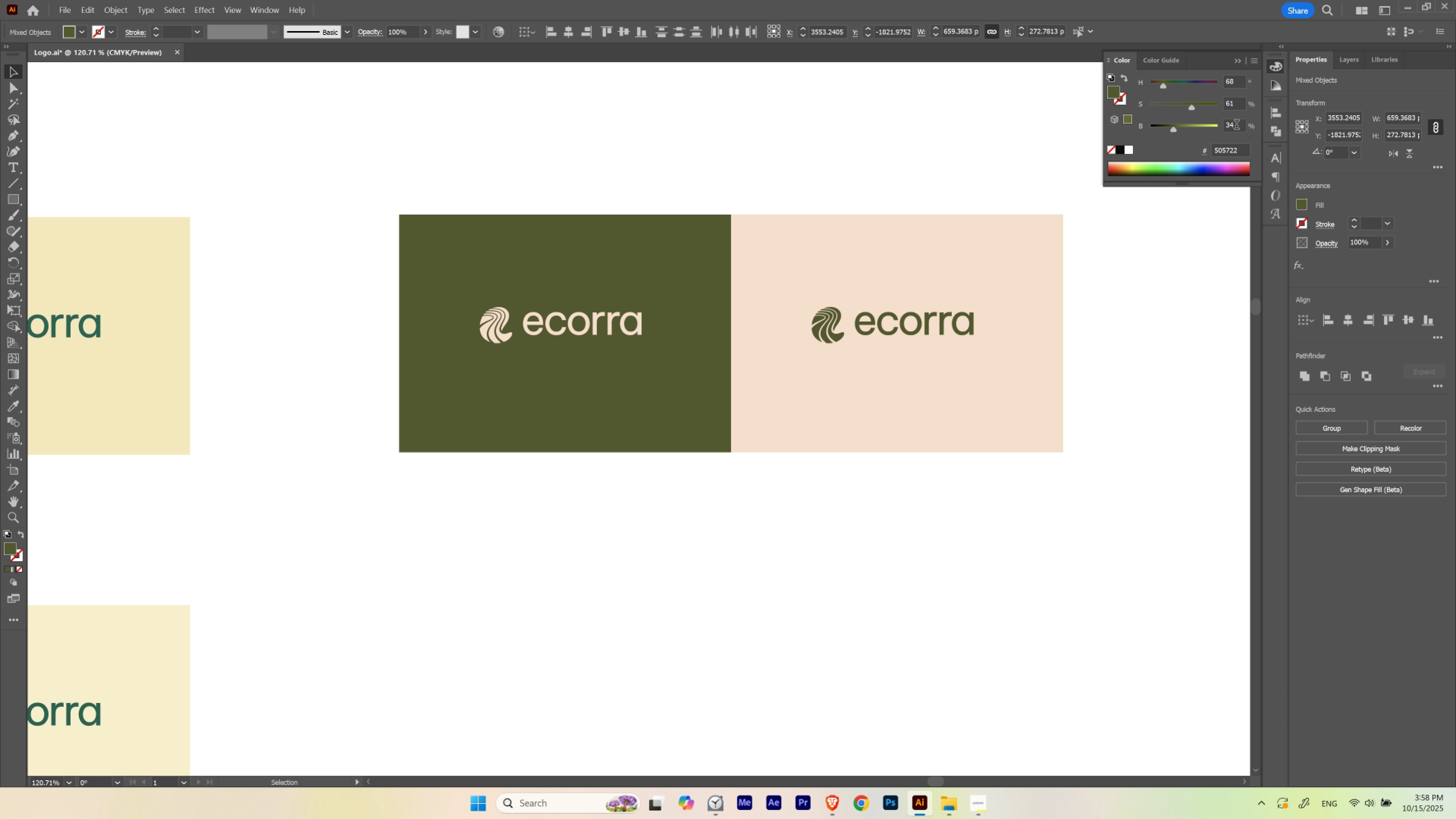 
scroll: coordinate [1236, 126], scroll_direction: none, amount: 0.0
 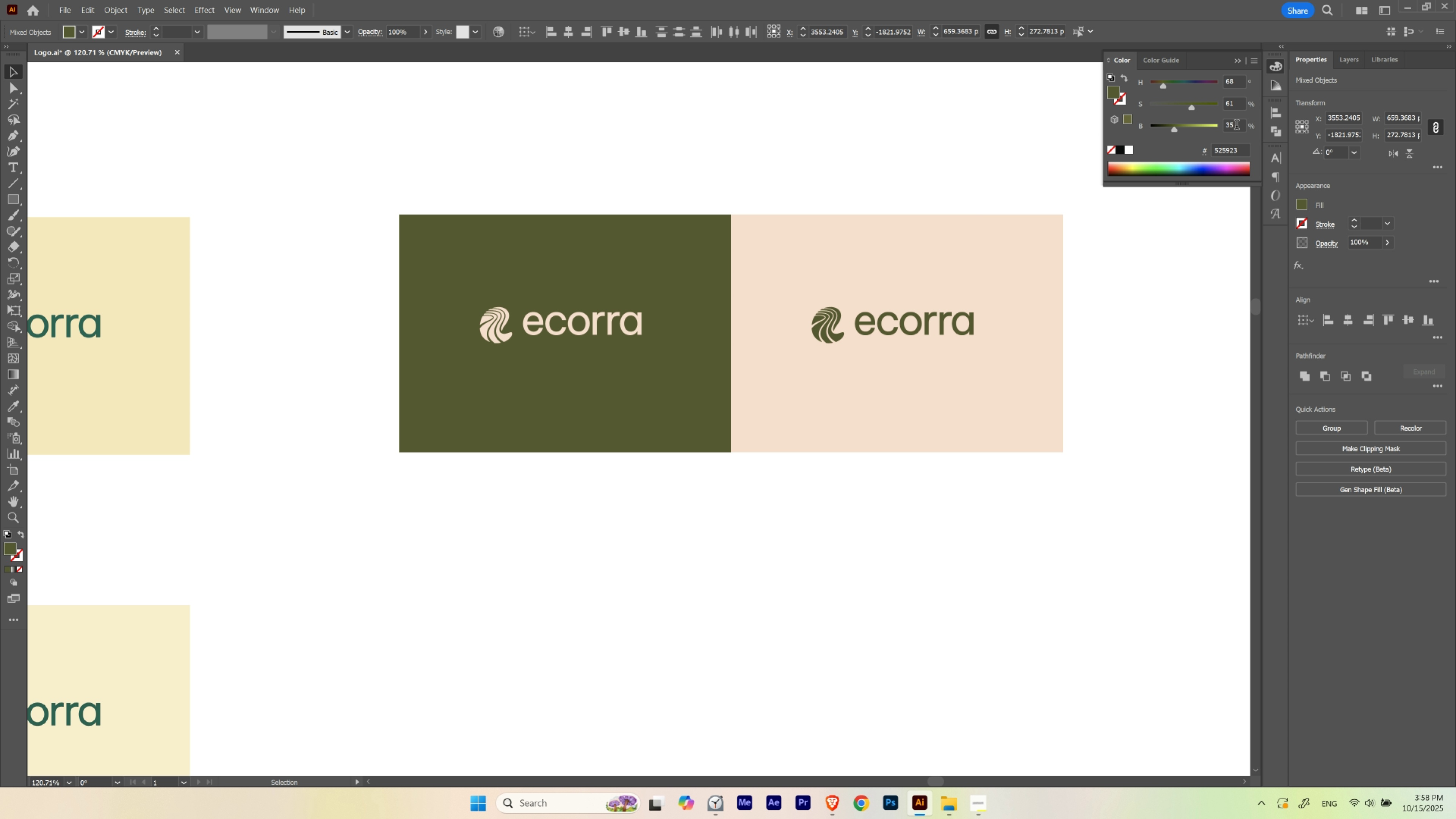 
scroll: coordinate [1236, 126], scroll_direction: up, amount: 3.0
 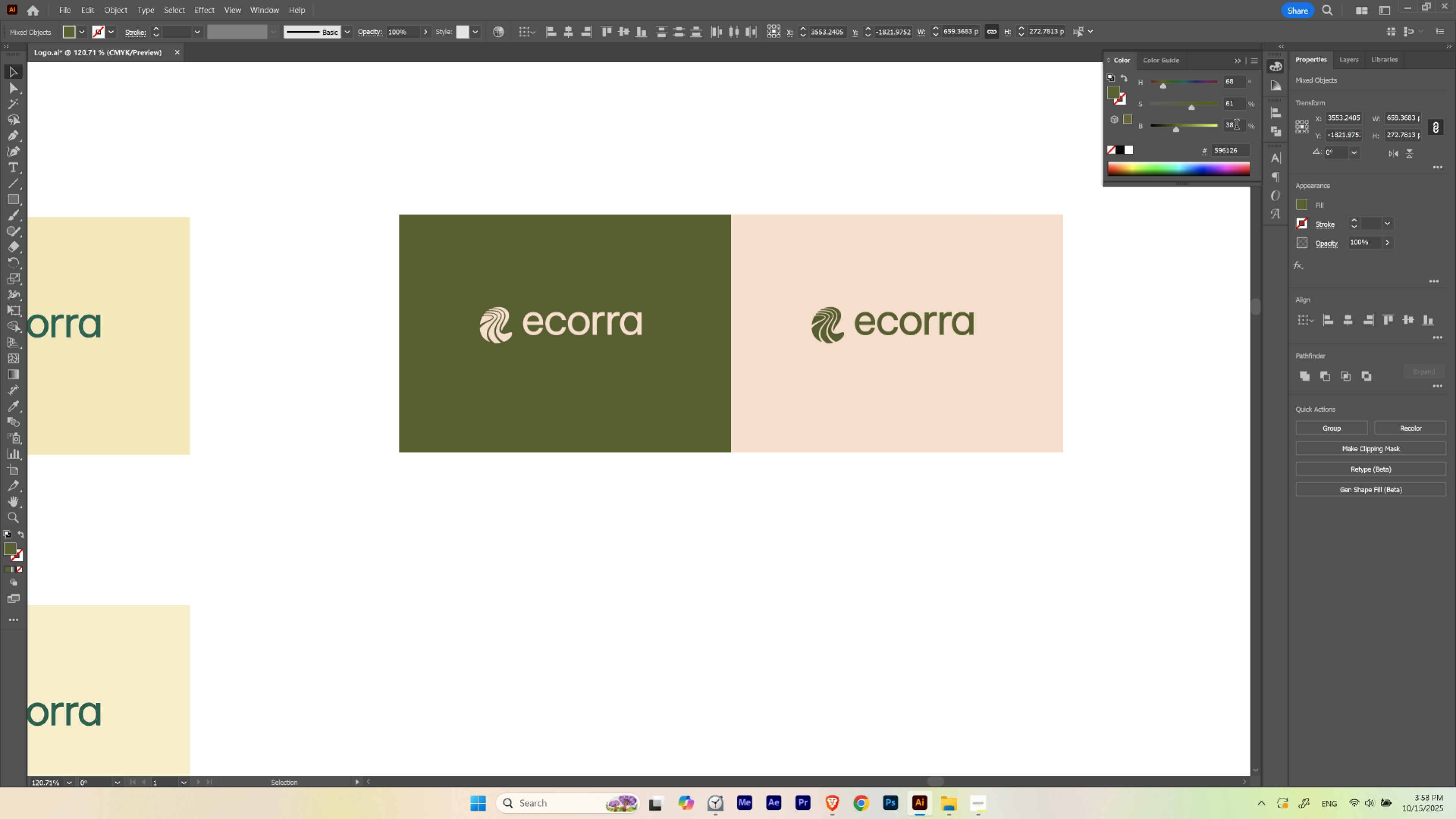 
scroll: coordinate [1236, 126], scroll_direction: down, amount: 1.0
 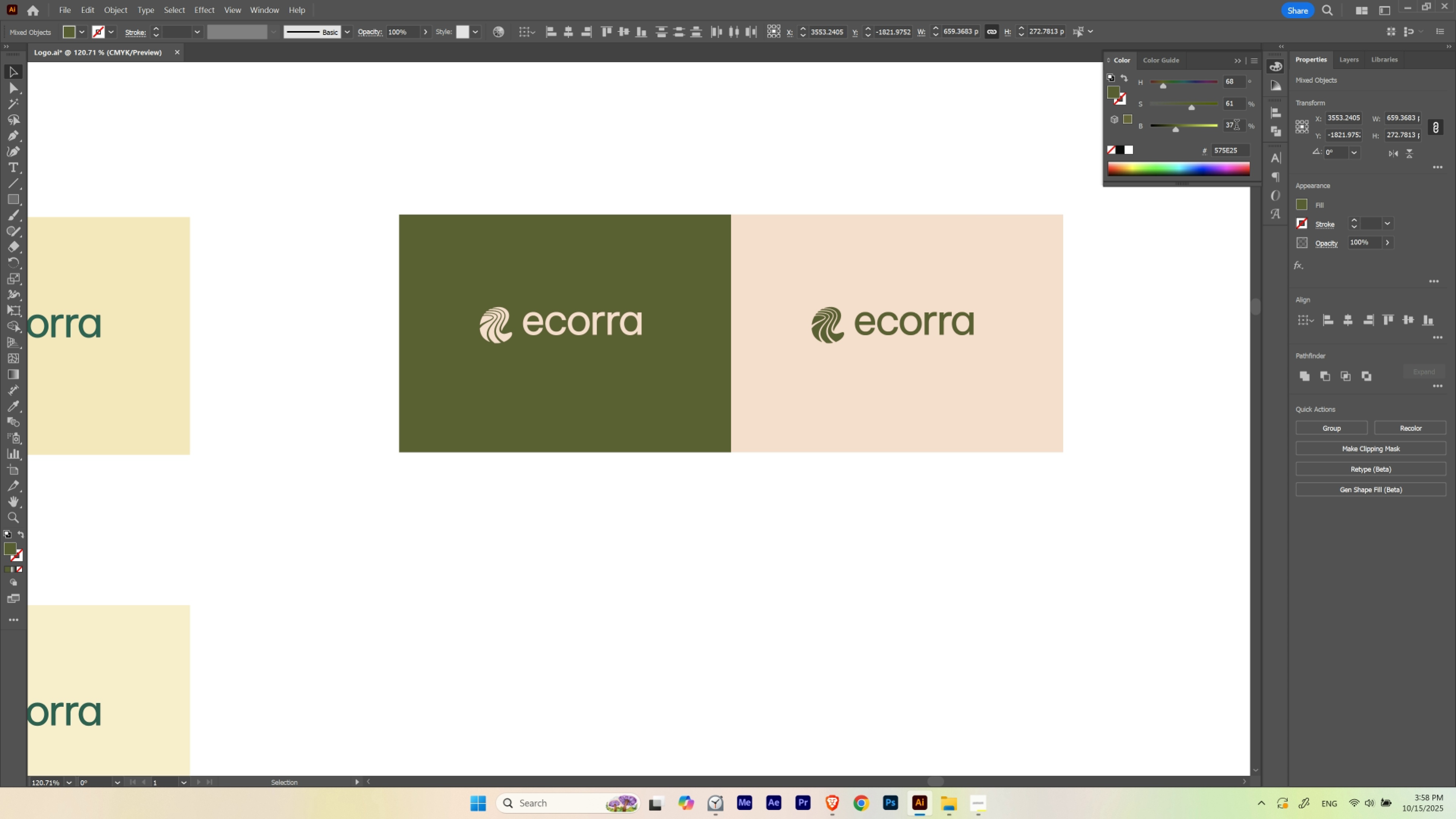 
scroll: coordinate [1236, 126], scroll_direction: up, amount: 1.0
 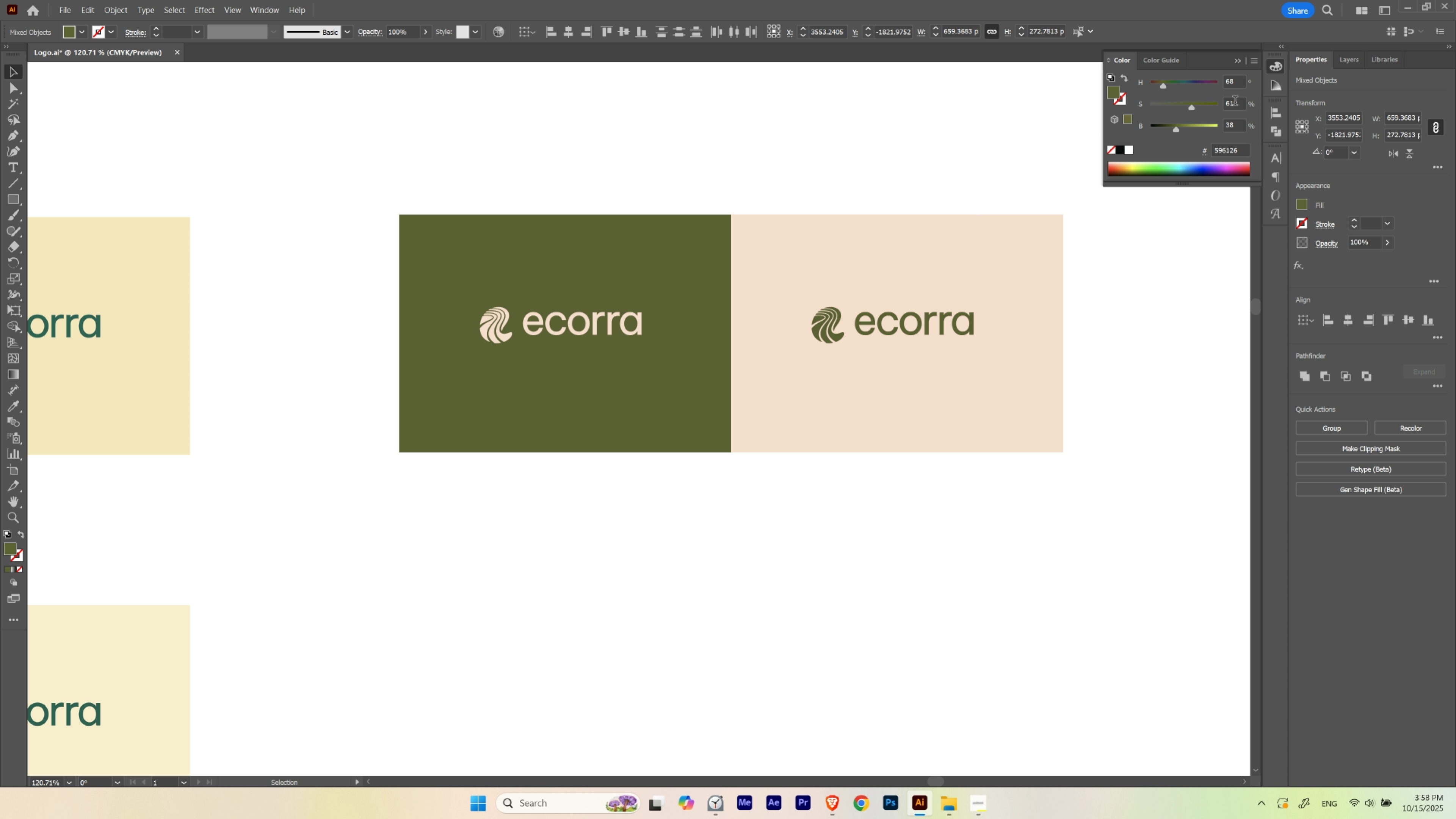 
hold_key(key=ShiftLeft, duration=1.53)
scroll: coordinate [1235, 102], scroll_direction: up, amount: 1.0
 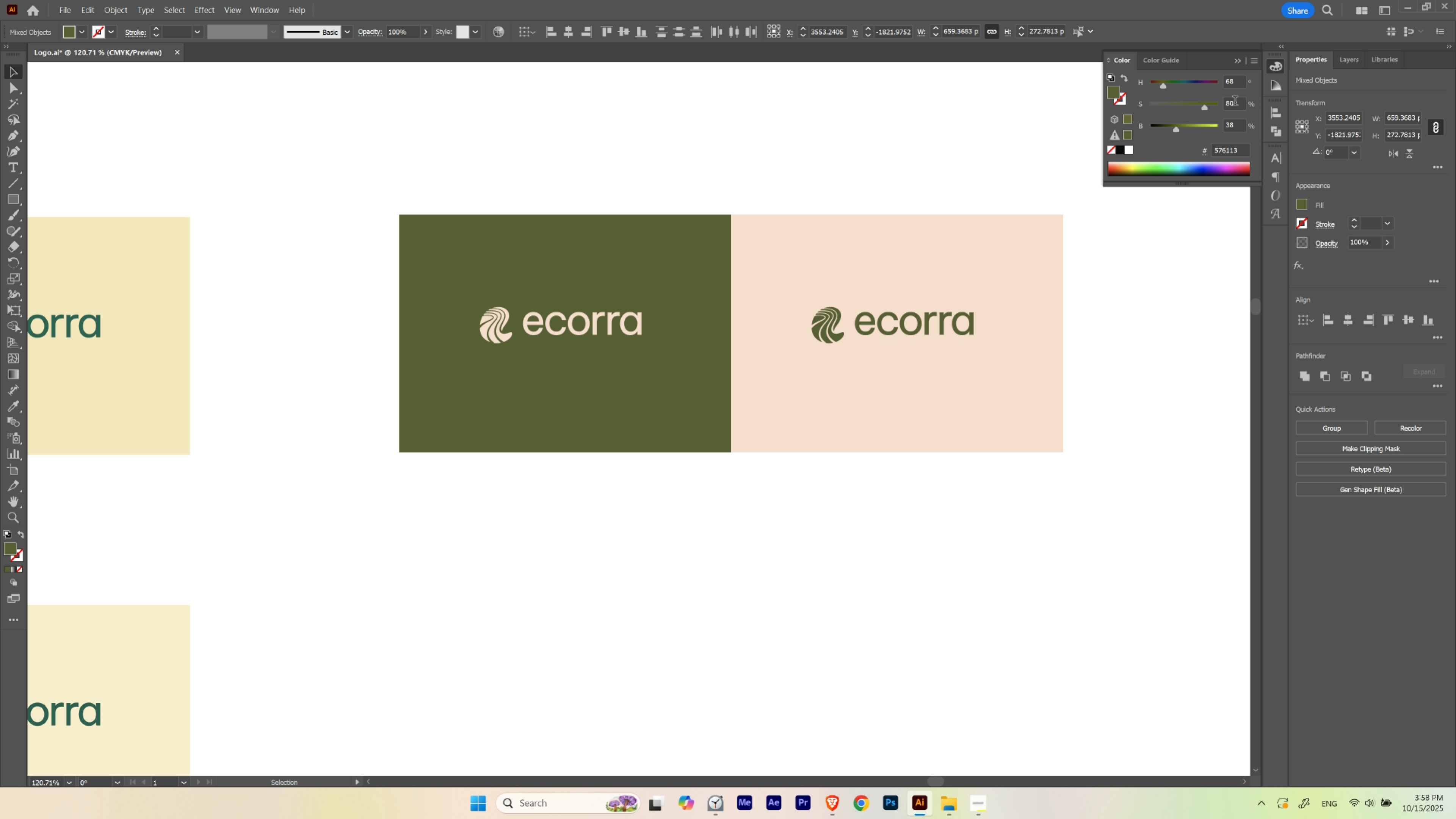 
hold_key(key=ShiftLeft, duration=1.53)
 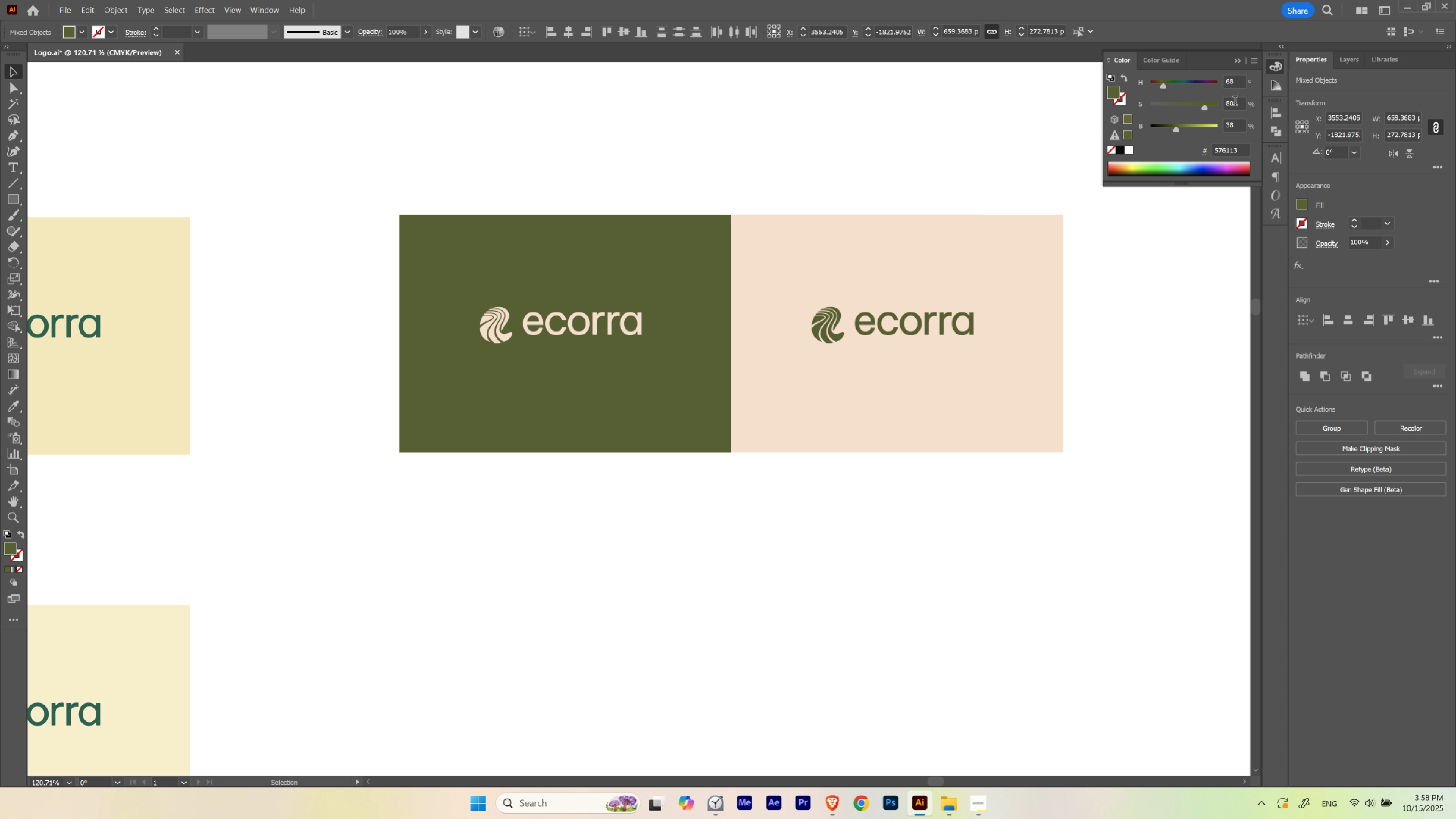 
hold_key(key=ShiftLeft, duration=1.5)
 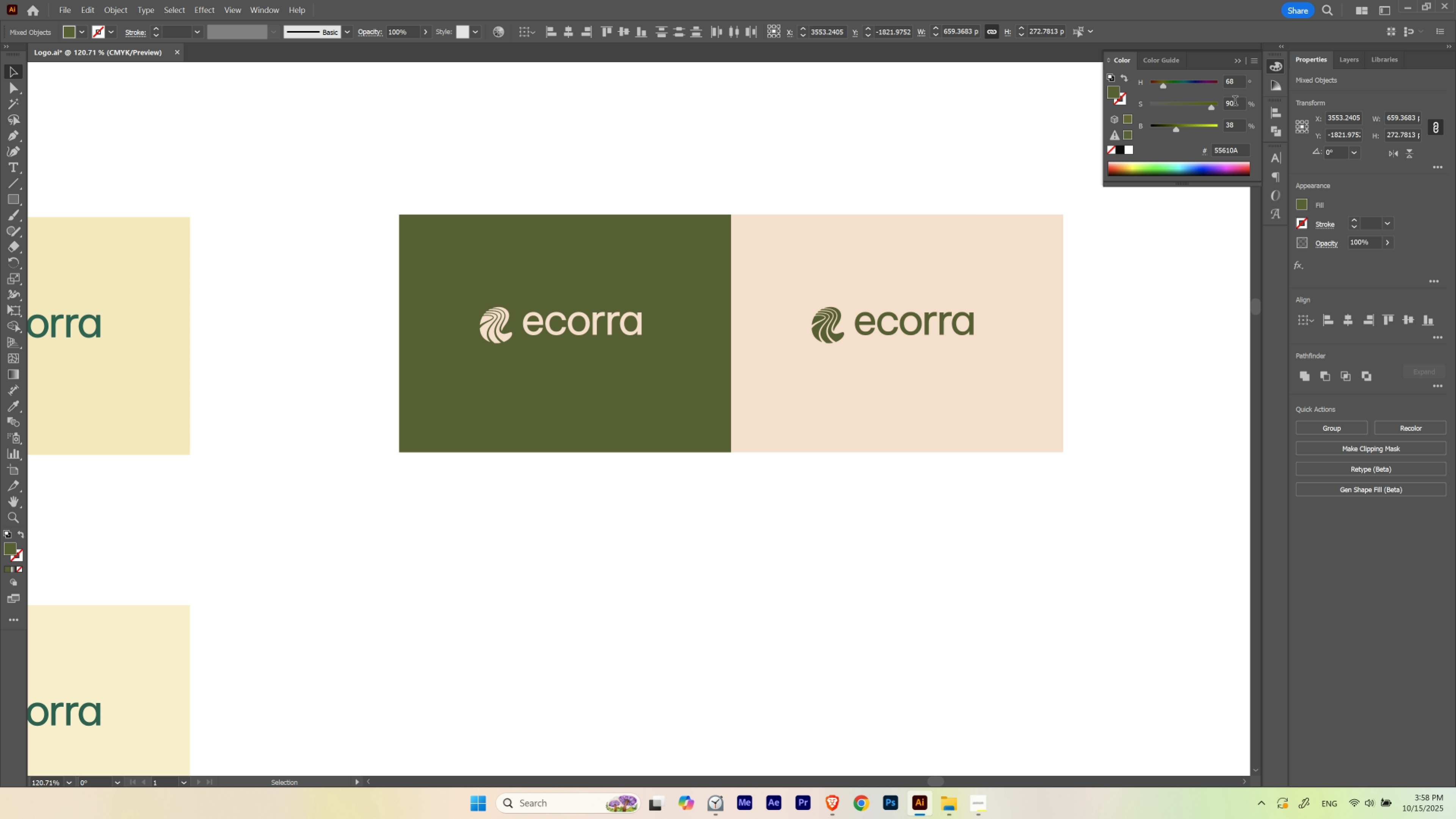 
hold_key(key=ShiftLeft, duration=1.53)
scroll: coordinate [1235, 102], scroll_direction: up, amount: 1.0
 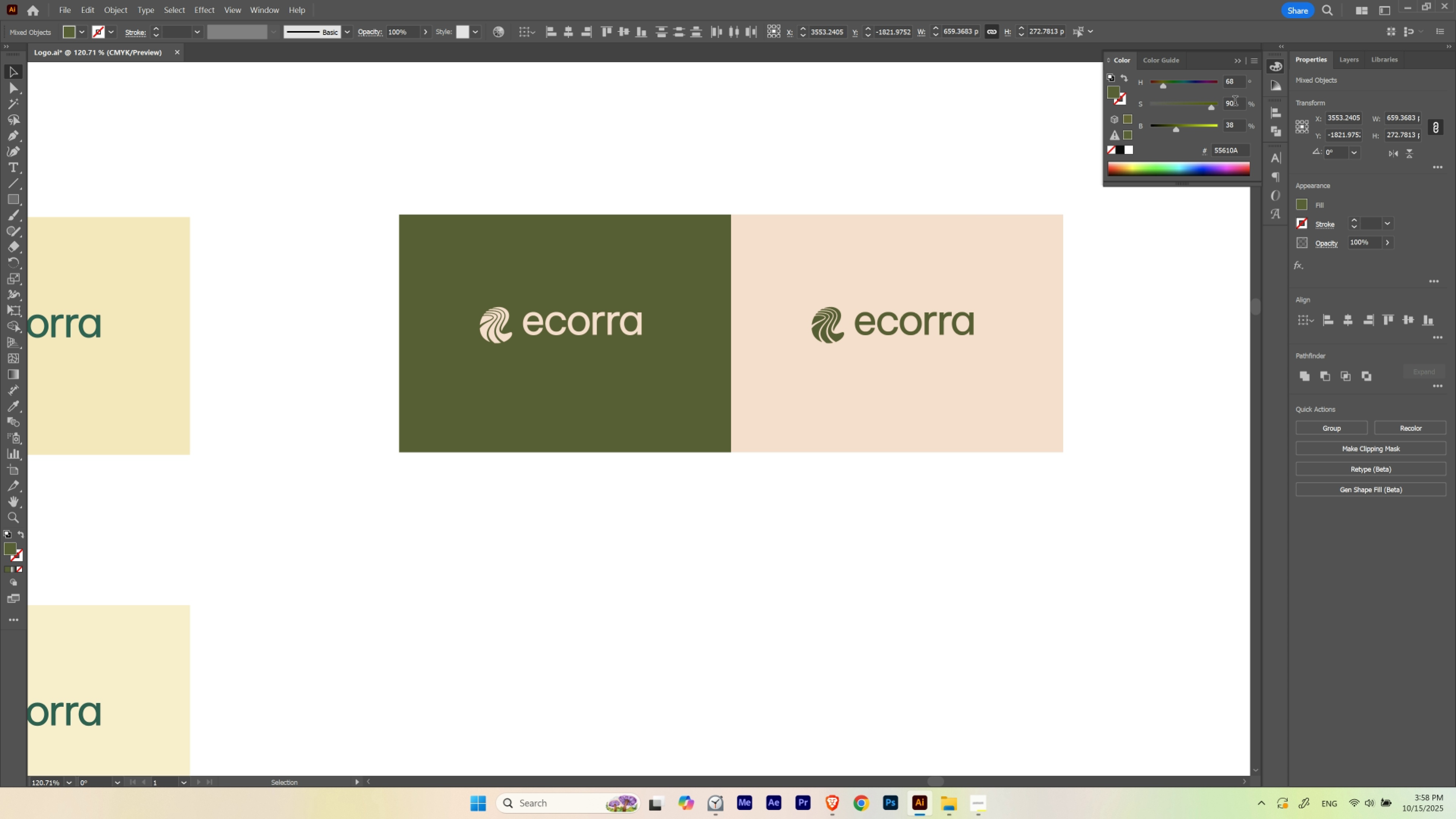 
scroll: coordinate [1235, 102], scroll_direction: down, amount: 1.0
 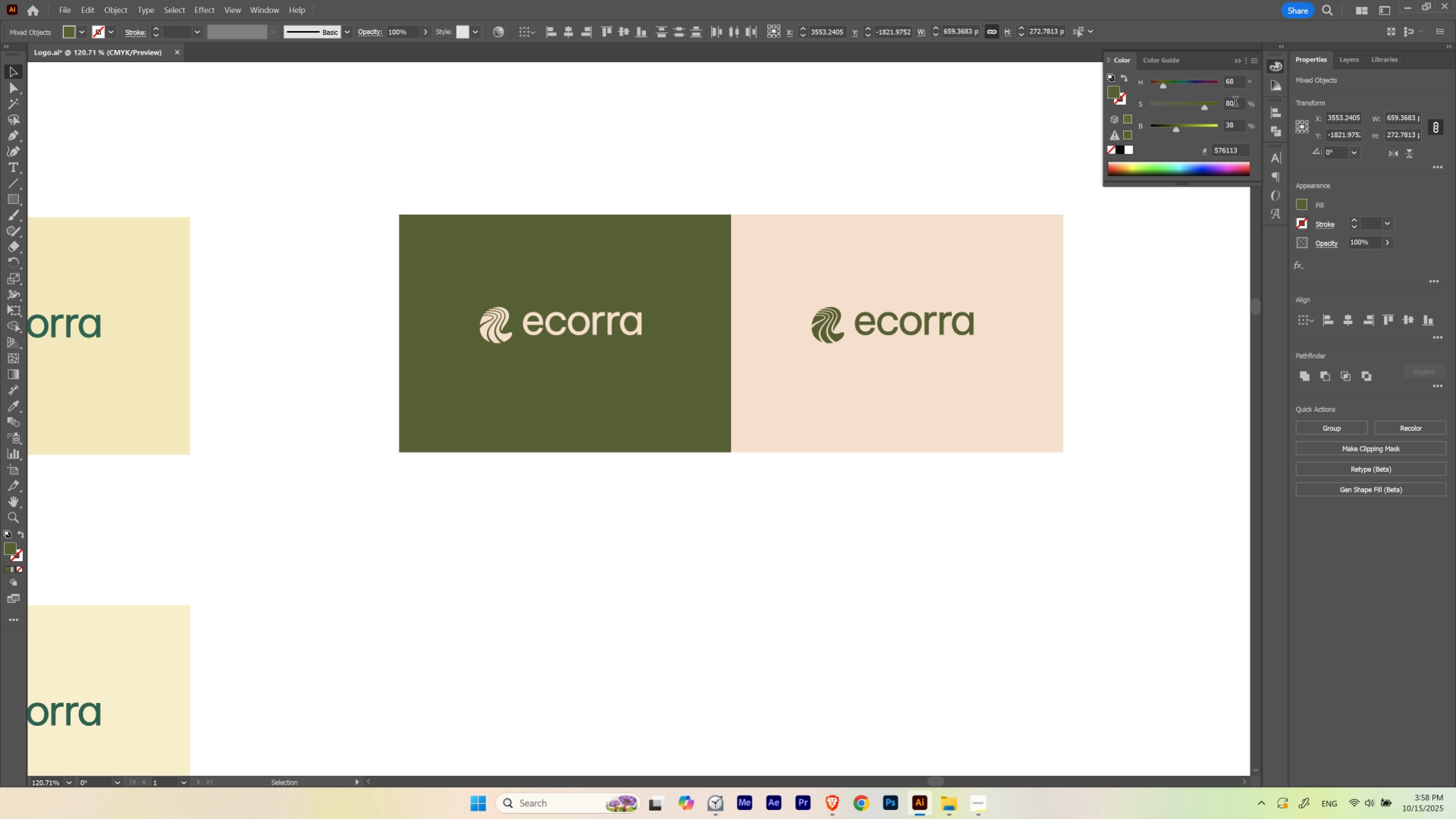 
hold_key(key=ShiftLeft, duration=1.3)
 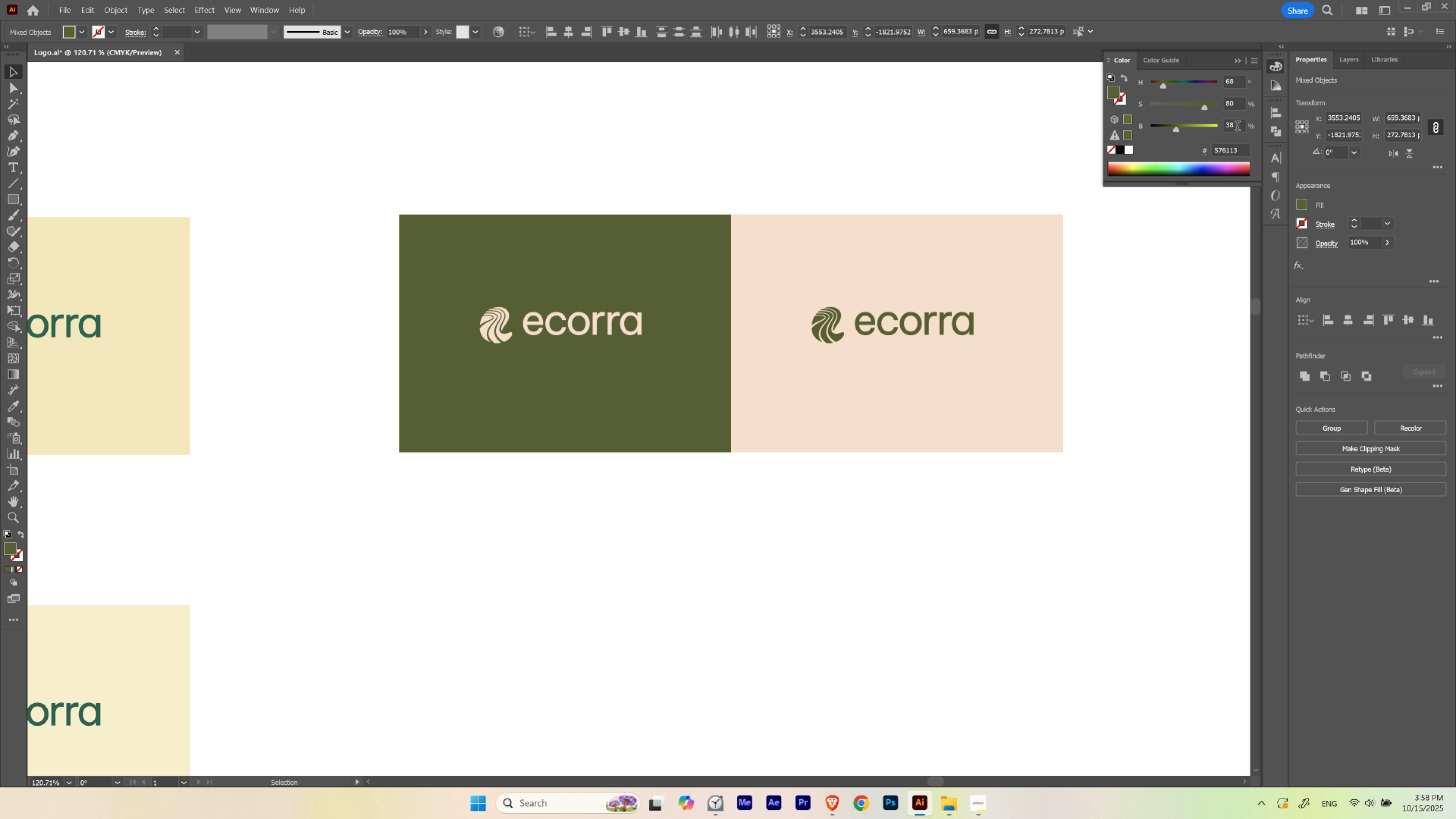 
scroll: coordinate [1237, 127], scroll_direction: down, amount: 2.0
 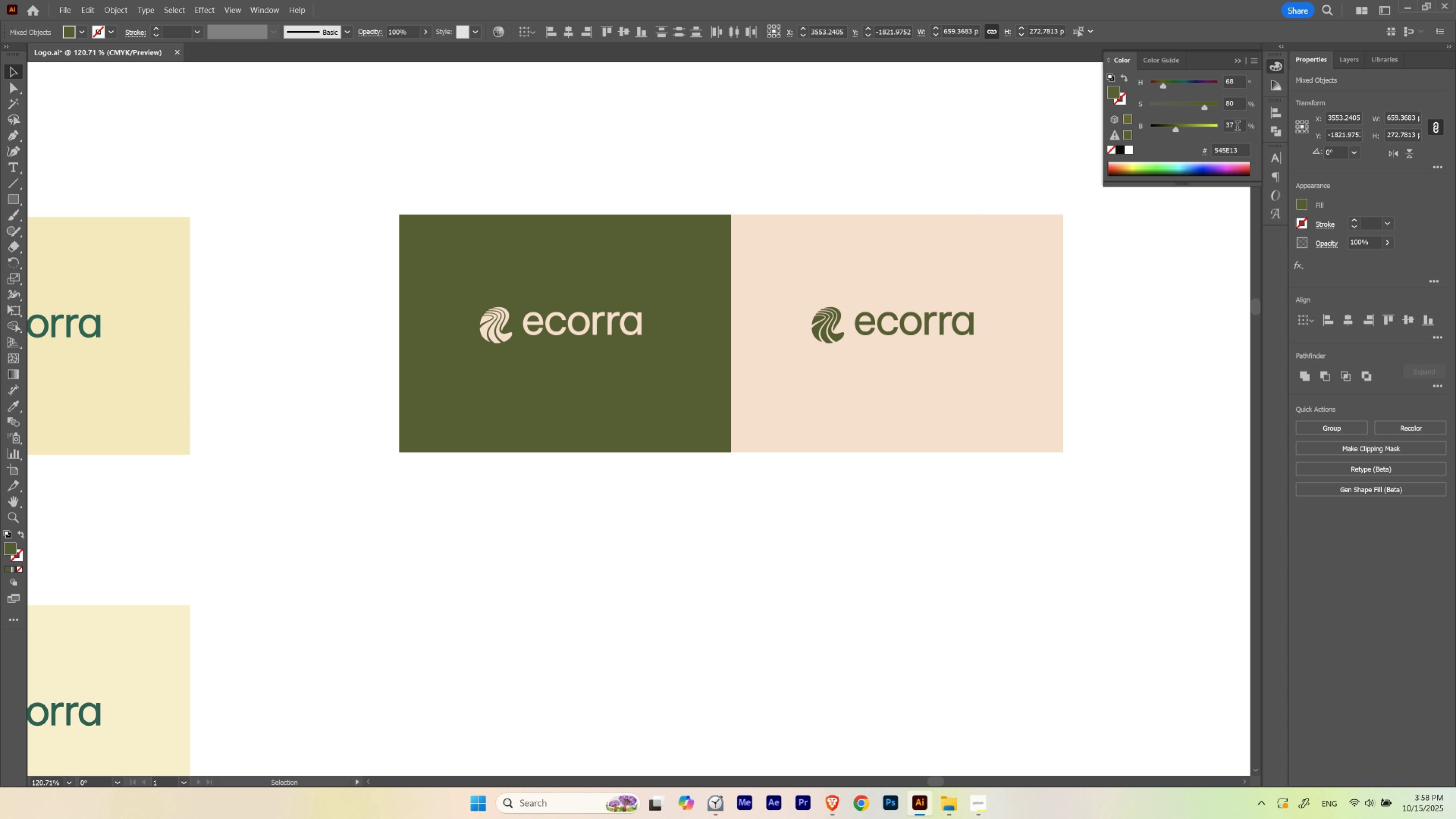 
scroll: coordinate [1237, 127], scroll_direction: none, amount: 0.0
 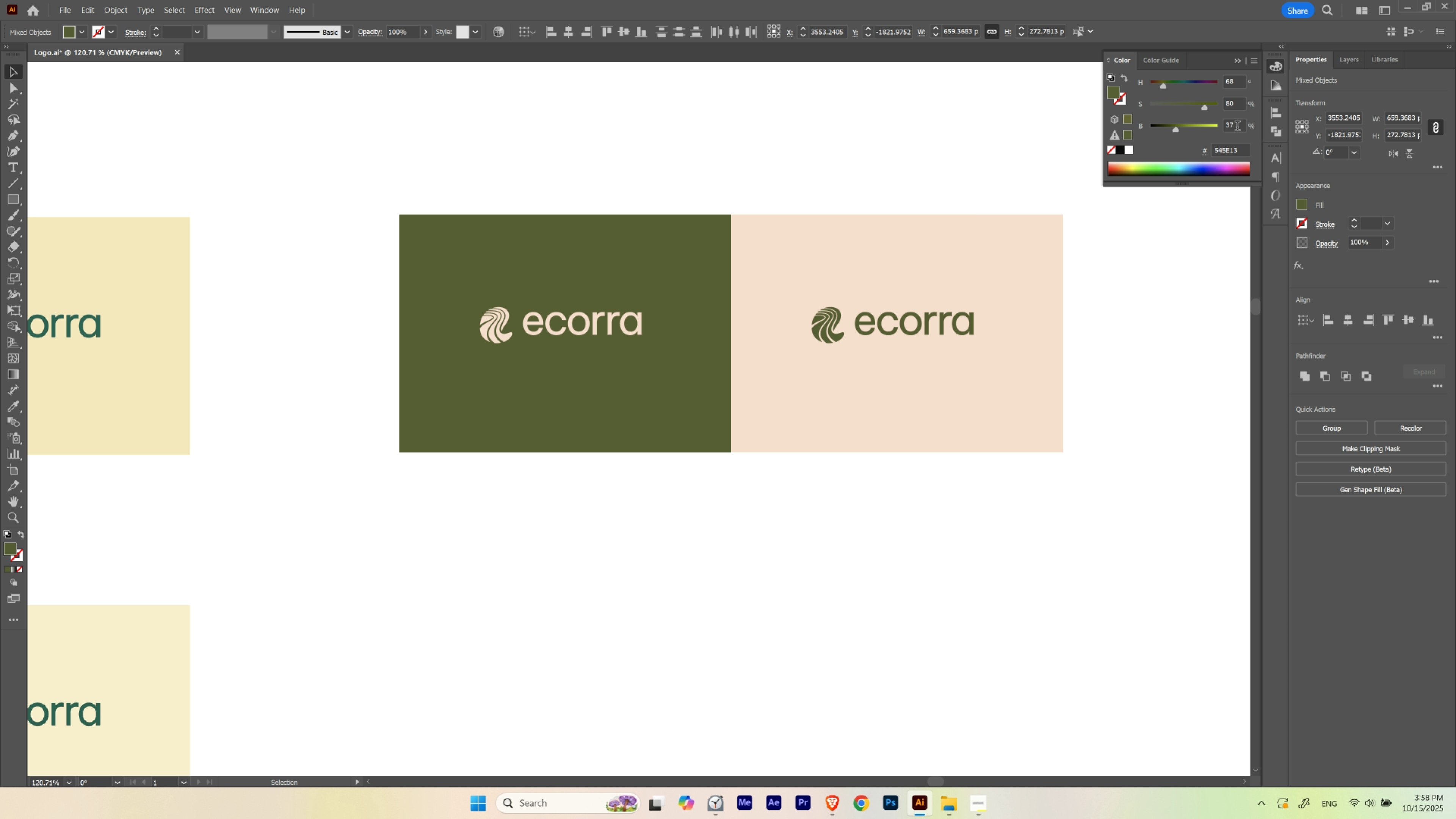 
scroll: coordinate [1237, 127], scroll_direction: up, amount: 1.0
 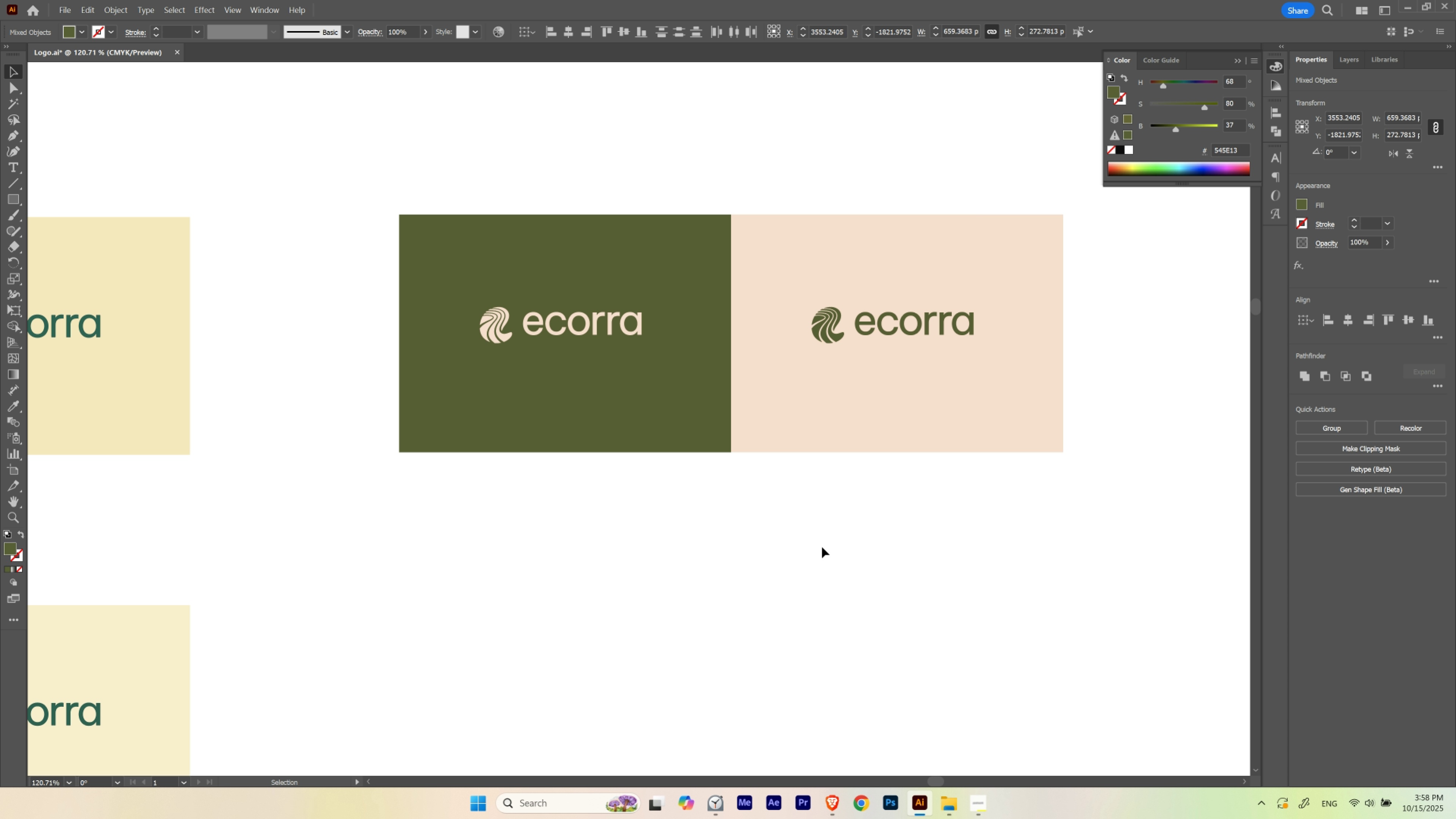 
left_click([820, 548])
 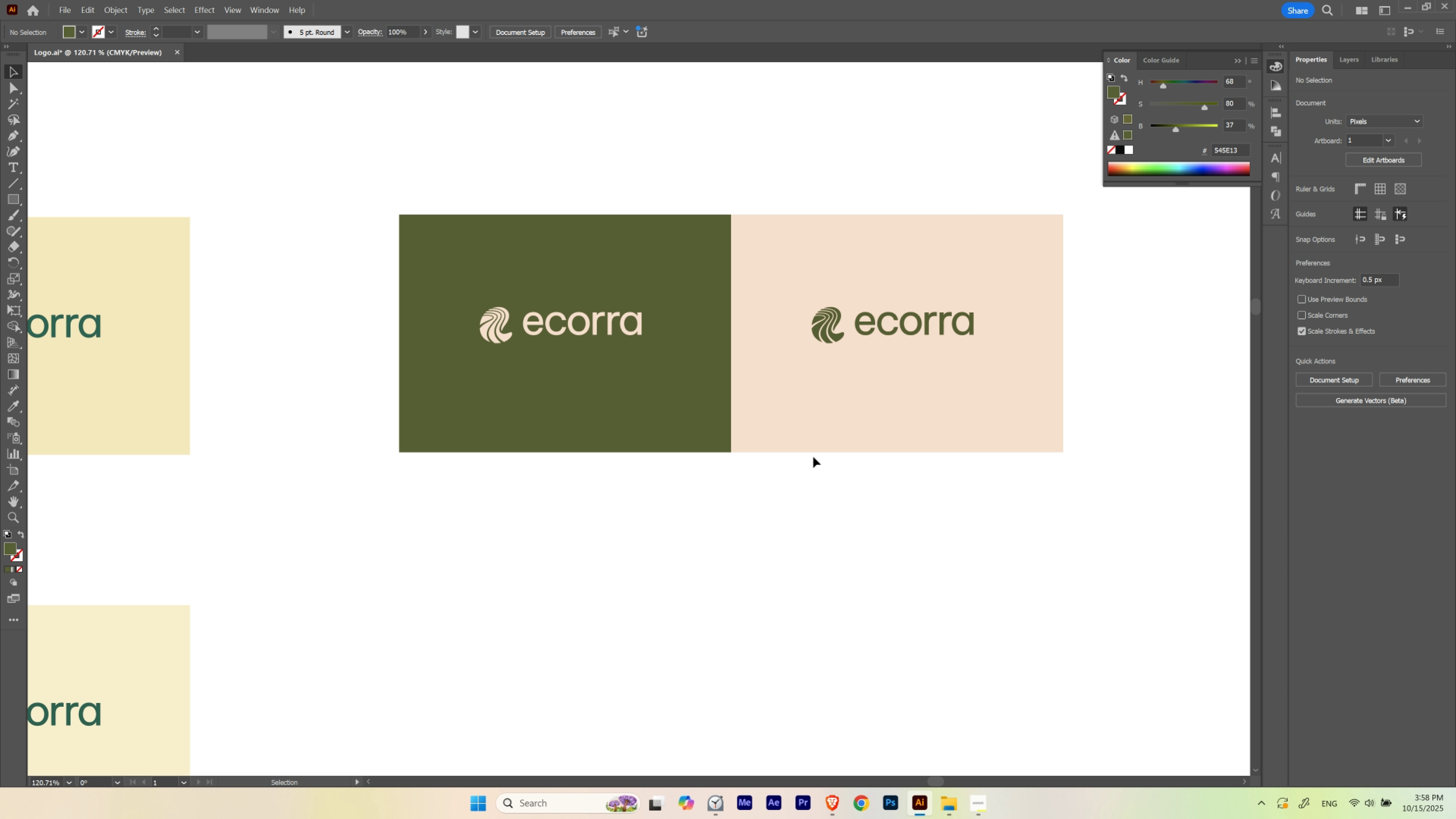 
key(Control+ControlLeft)
 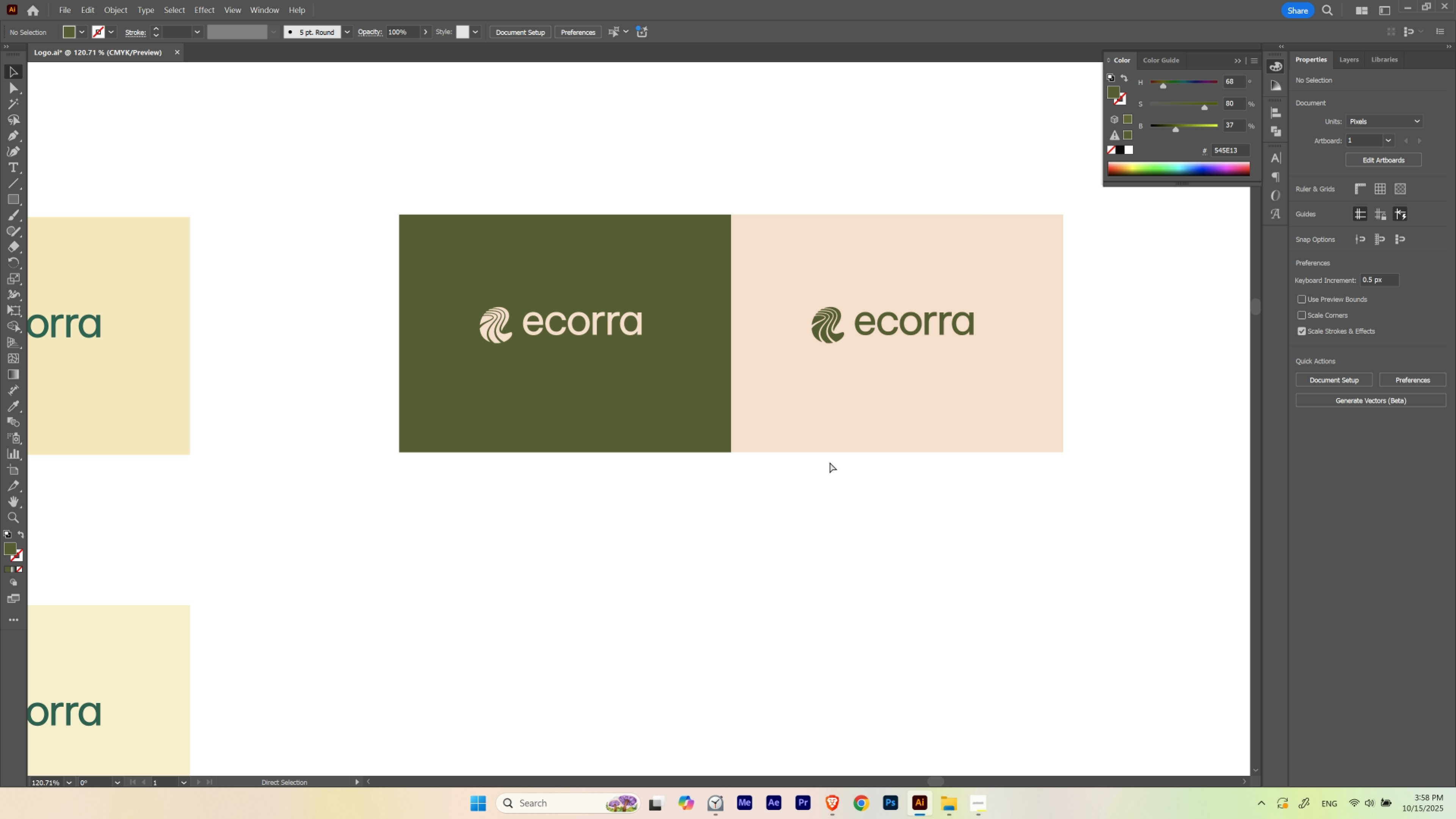 
key(Control+H)
 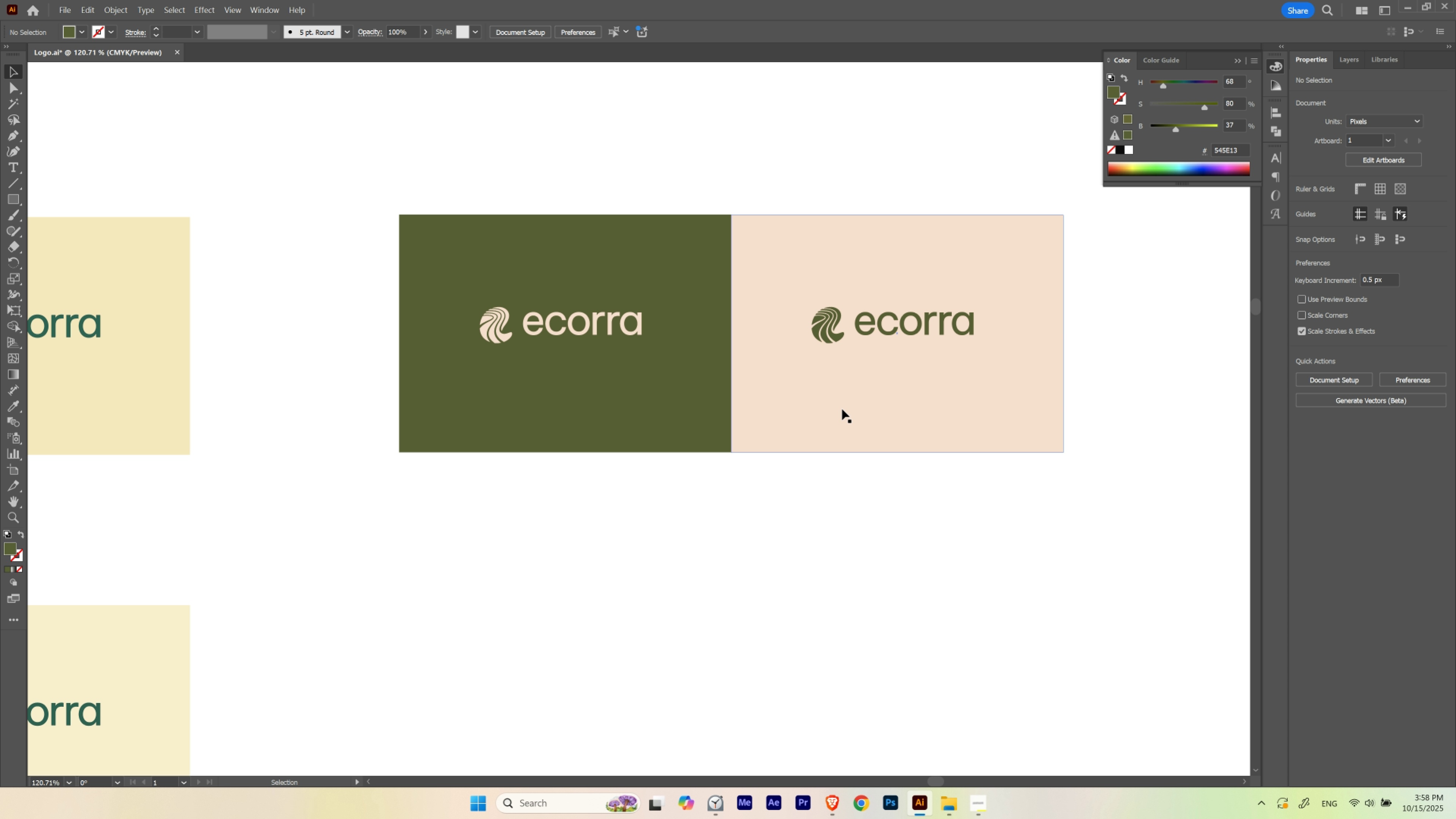 
left_click([842, 409])
 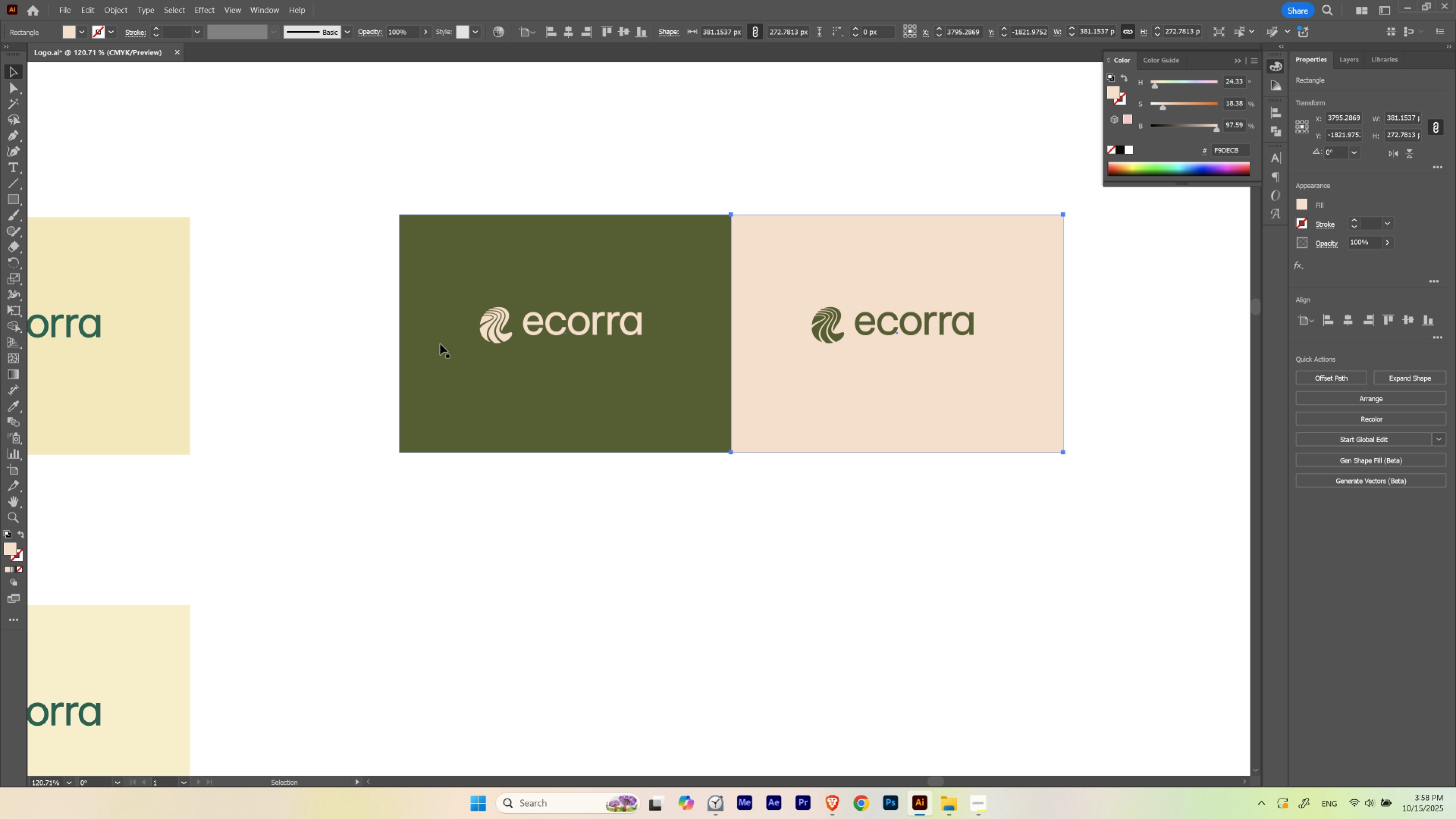 
hold_key(key=ShiftLeft, duration=1.09)
left_click([506, 337])
 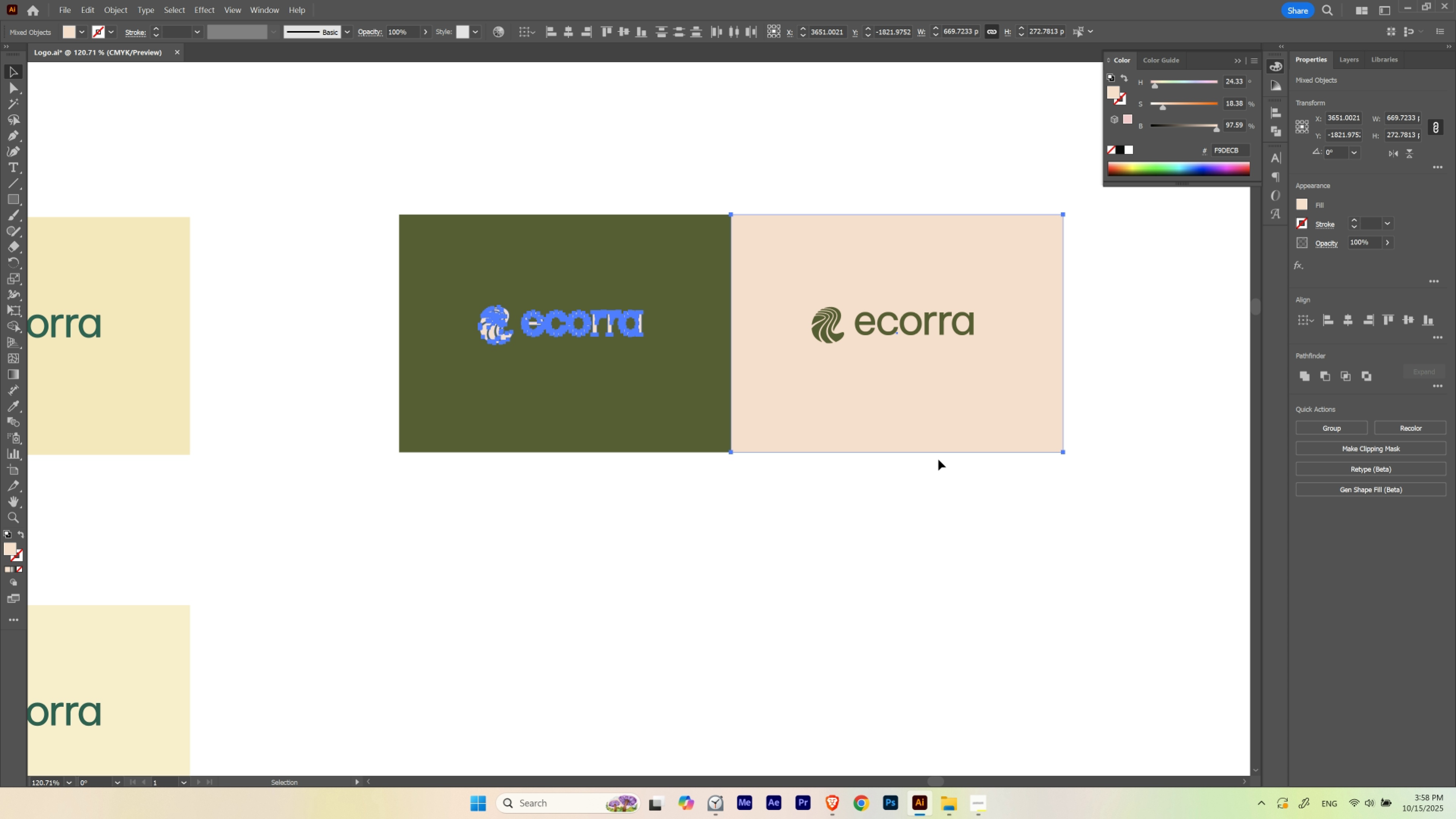 
key(Control+ControlLeft)
 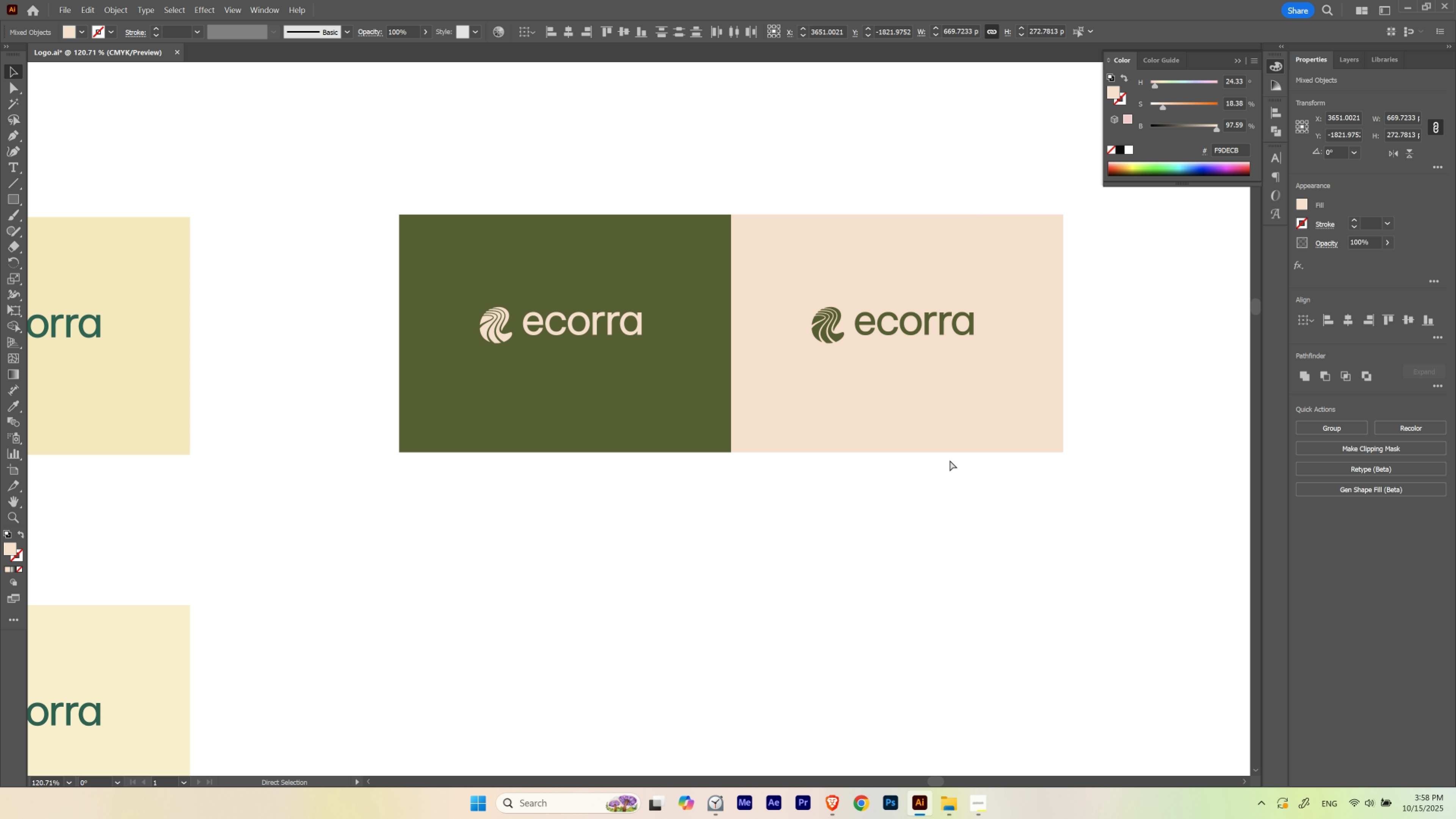 
key(Control+H)
 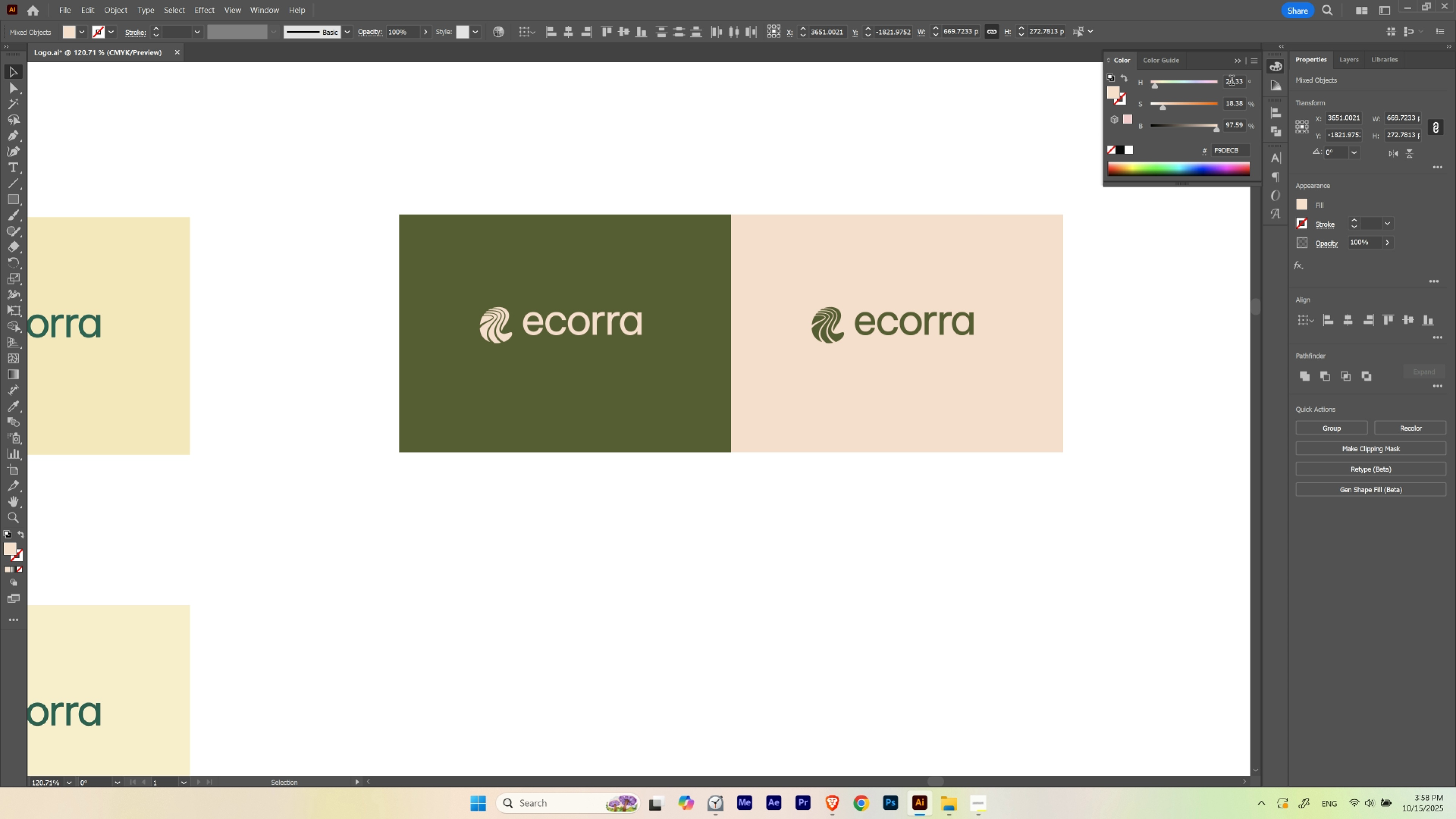 
hold_key(key=ShiftLeft, duration=1.53)
scroll: coordinate [1231, 81], scroll_direction: up, amount: 2.0
 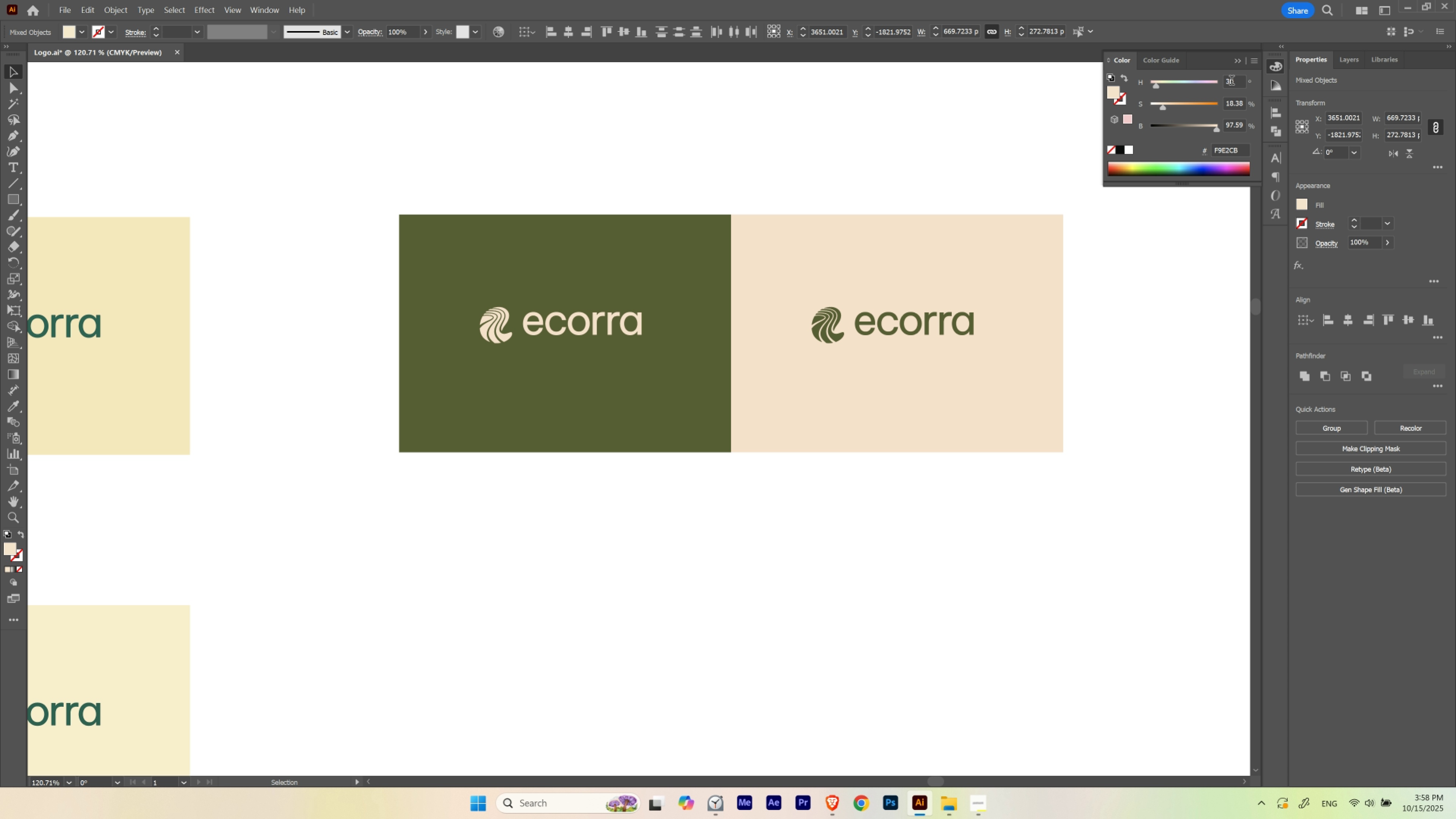 
scroll: coordinate [1231, 81], scroll_direction: none, amount: 0.0
 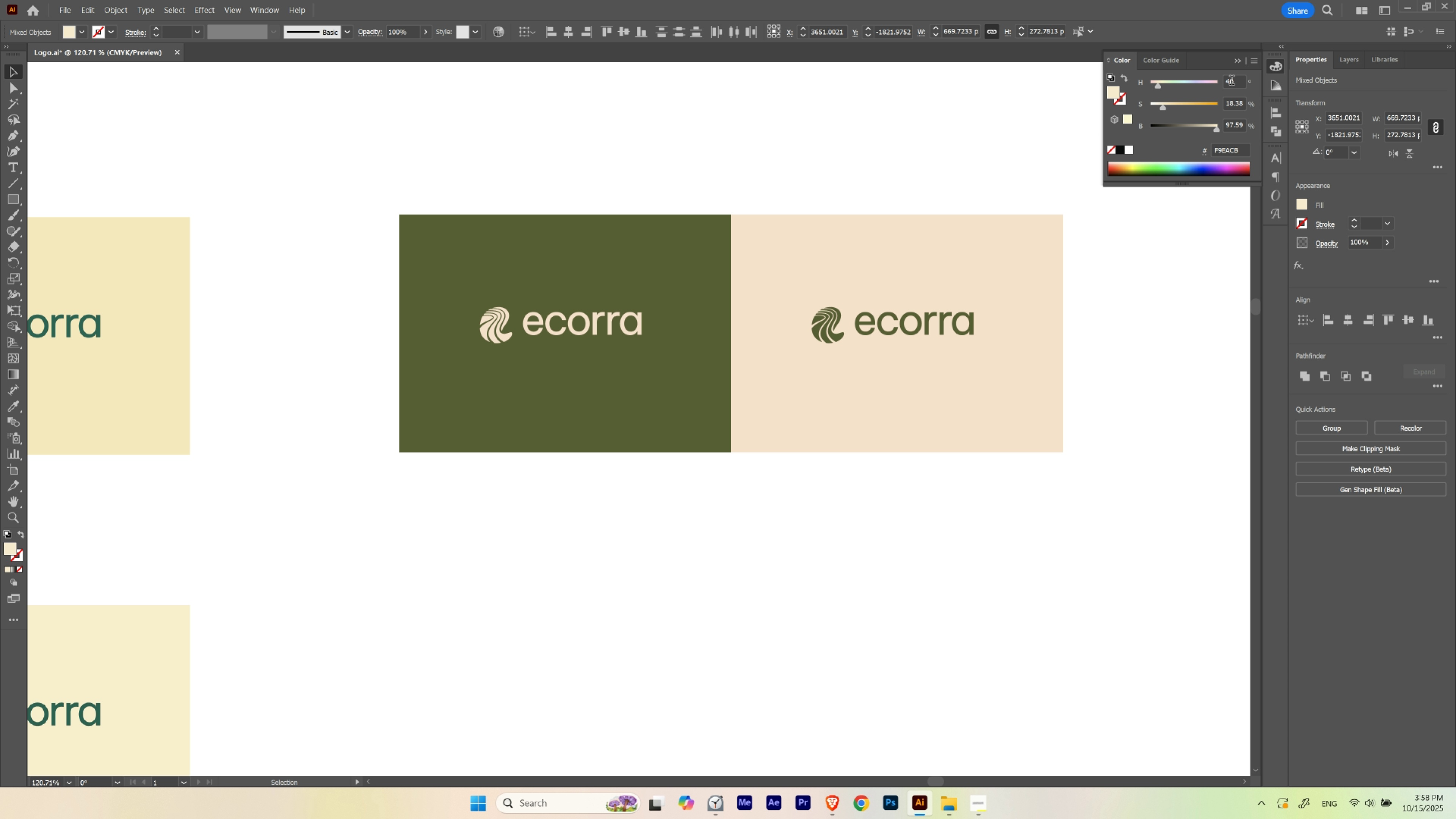 
hold_key(key=ShiftLeft, duration=1.52)
scroll: coordinate [1231, 81], scroll_direction: down, amount: 1.0
 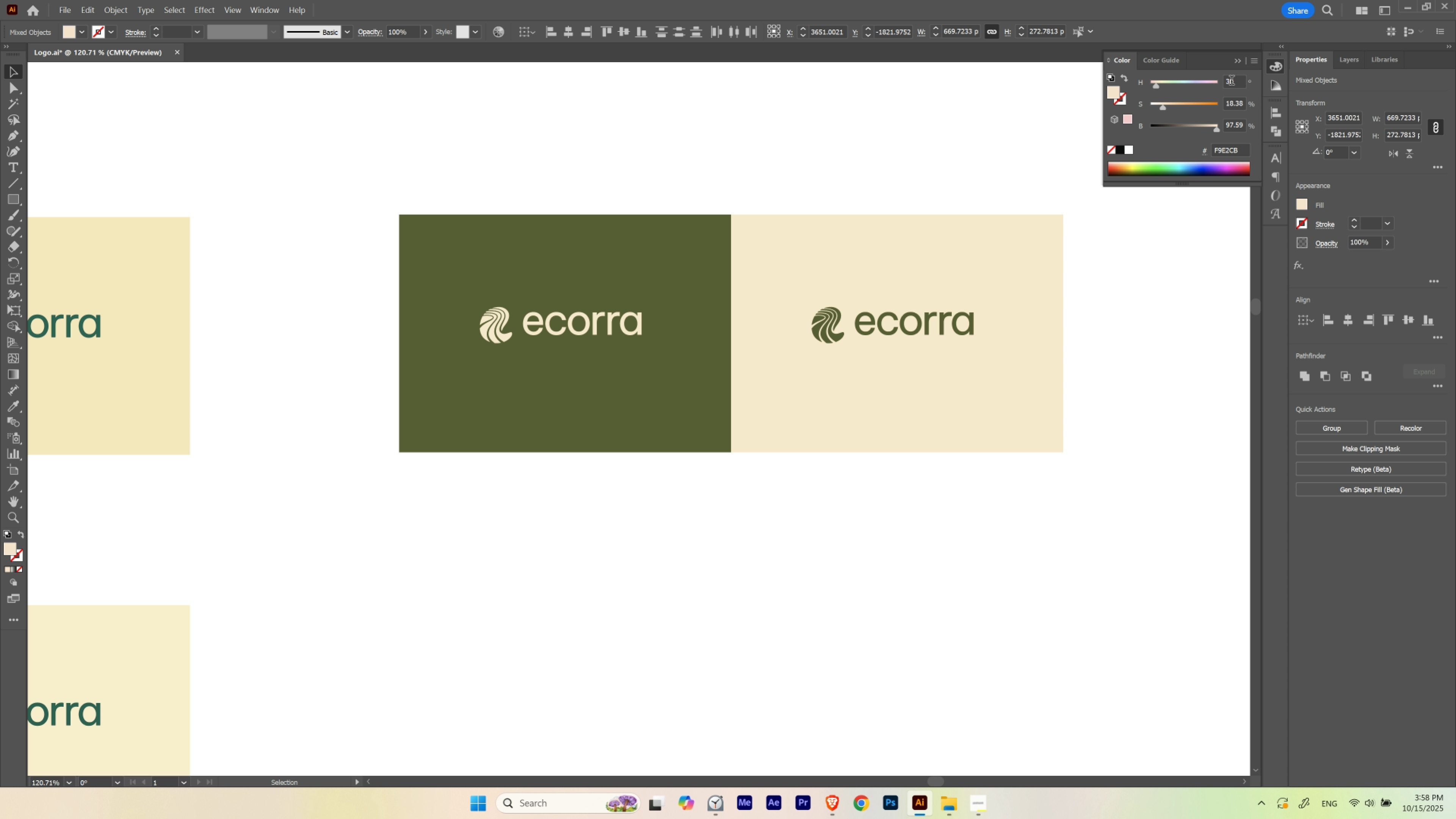 
hold_key(key=ShiftLeft, duration=1.51)
scroll: coordinate [1231, 81], scroll_direction: up, amount: 1.0
 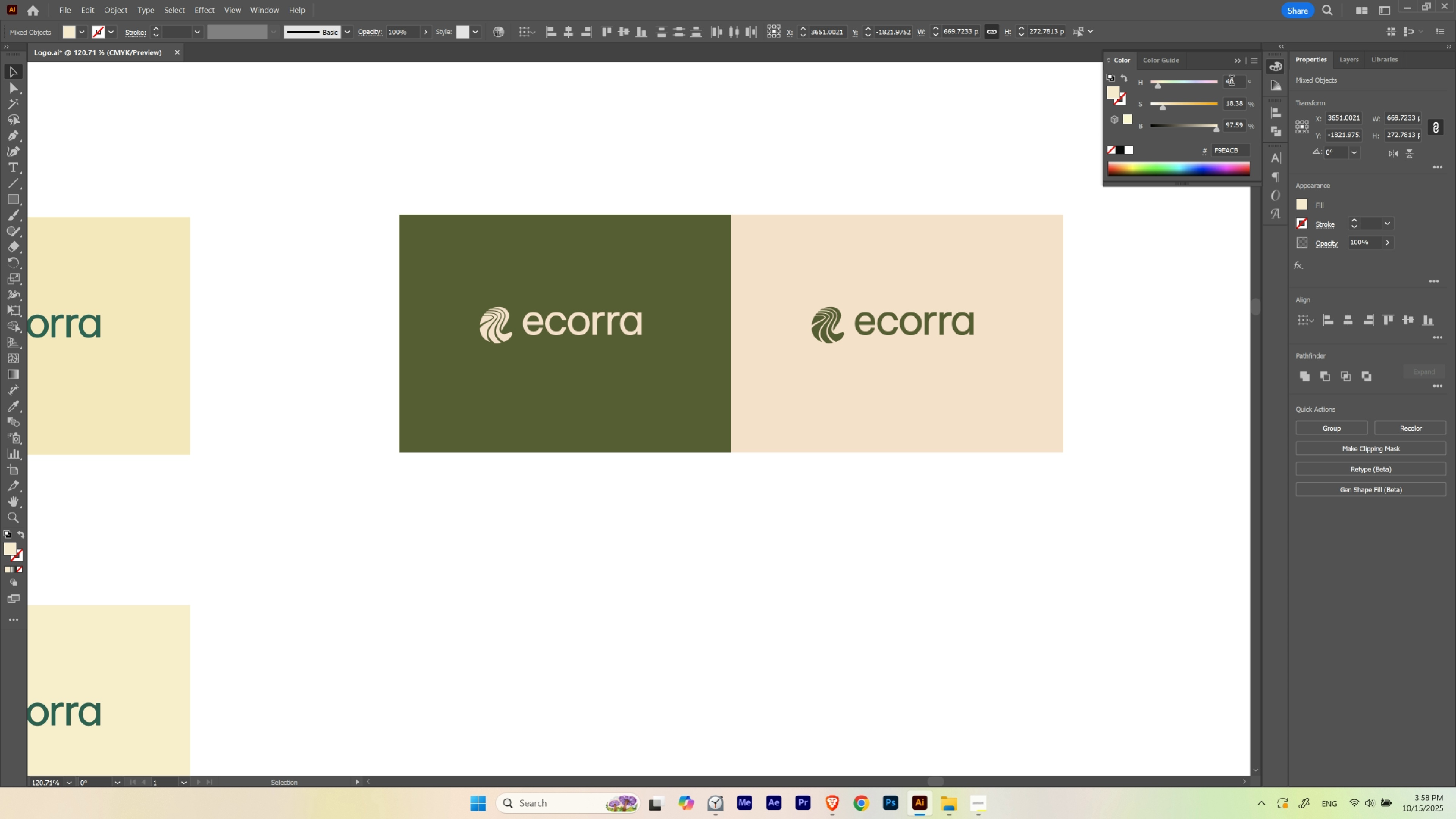 
hold_key(key=ShiftLeft, duration=0.65)
scroll: coordinate [1231, 81], scroll_direction: down, amount: 1.0
 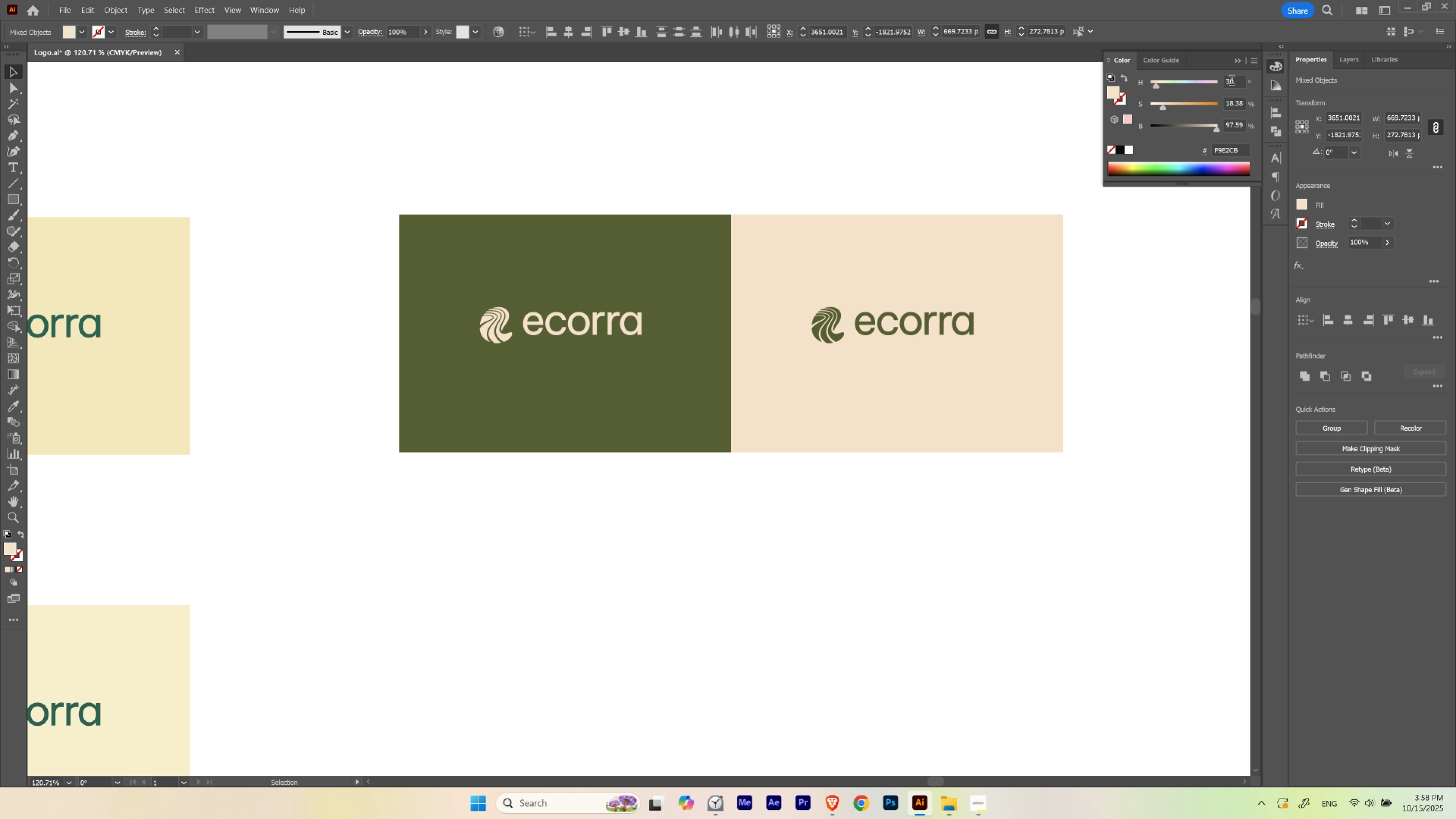 
hold_key(key=ShiftLeft, duration=1.53)
scroll: coordinate [1231, 81], scroll_direction: down, amount: 1.0
 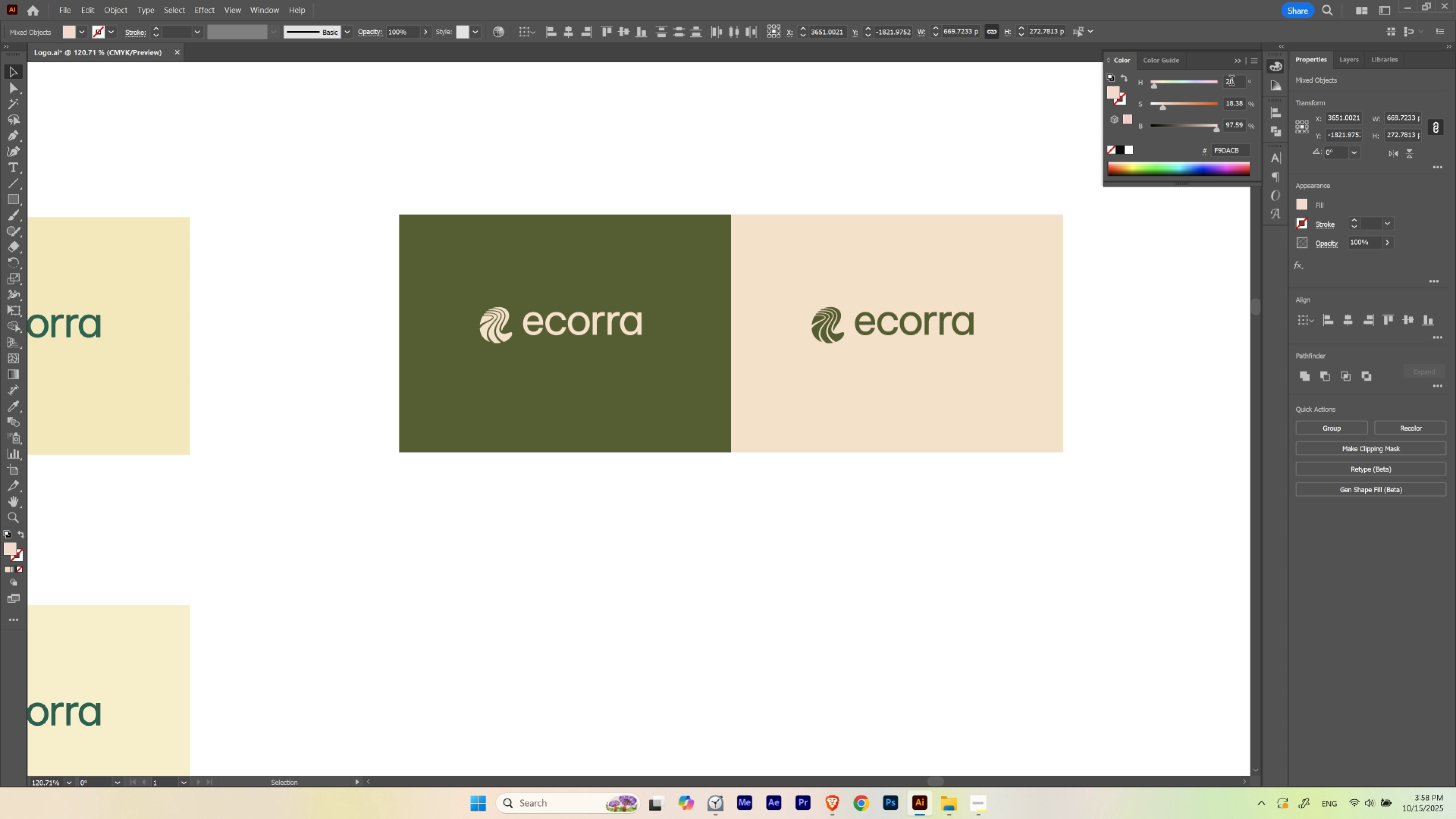 
scroll: coordinate [1231, 81], scroll_direction: up, amount: 1.0
 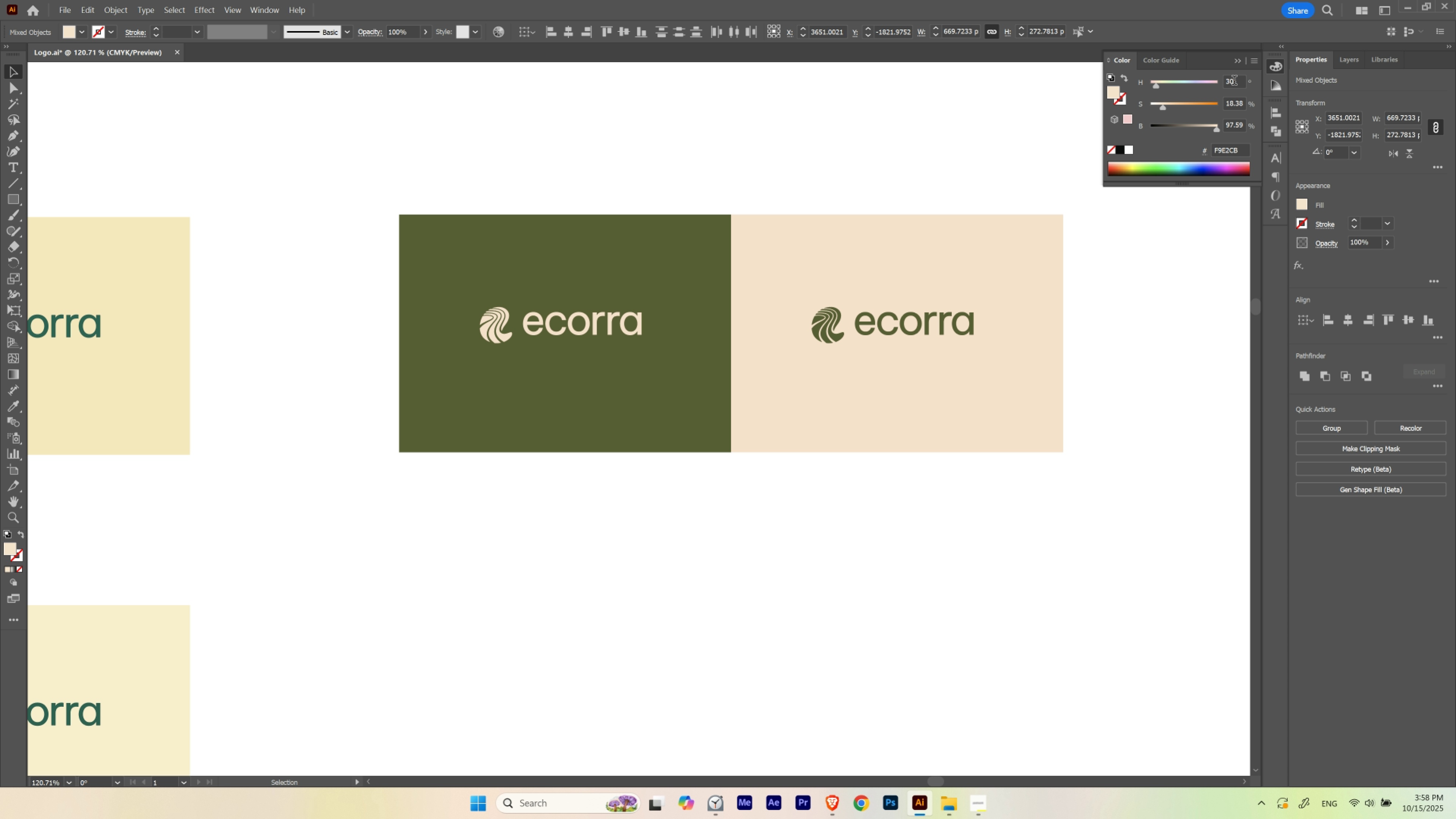 
hold_key(key=ShiftLeft, duration=0.43)
 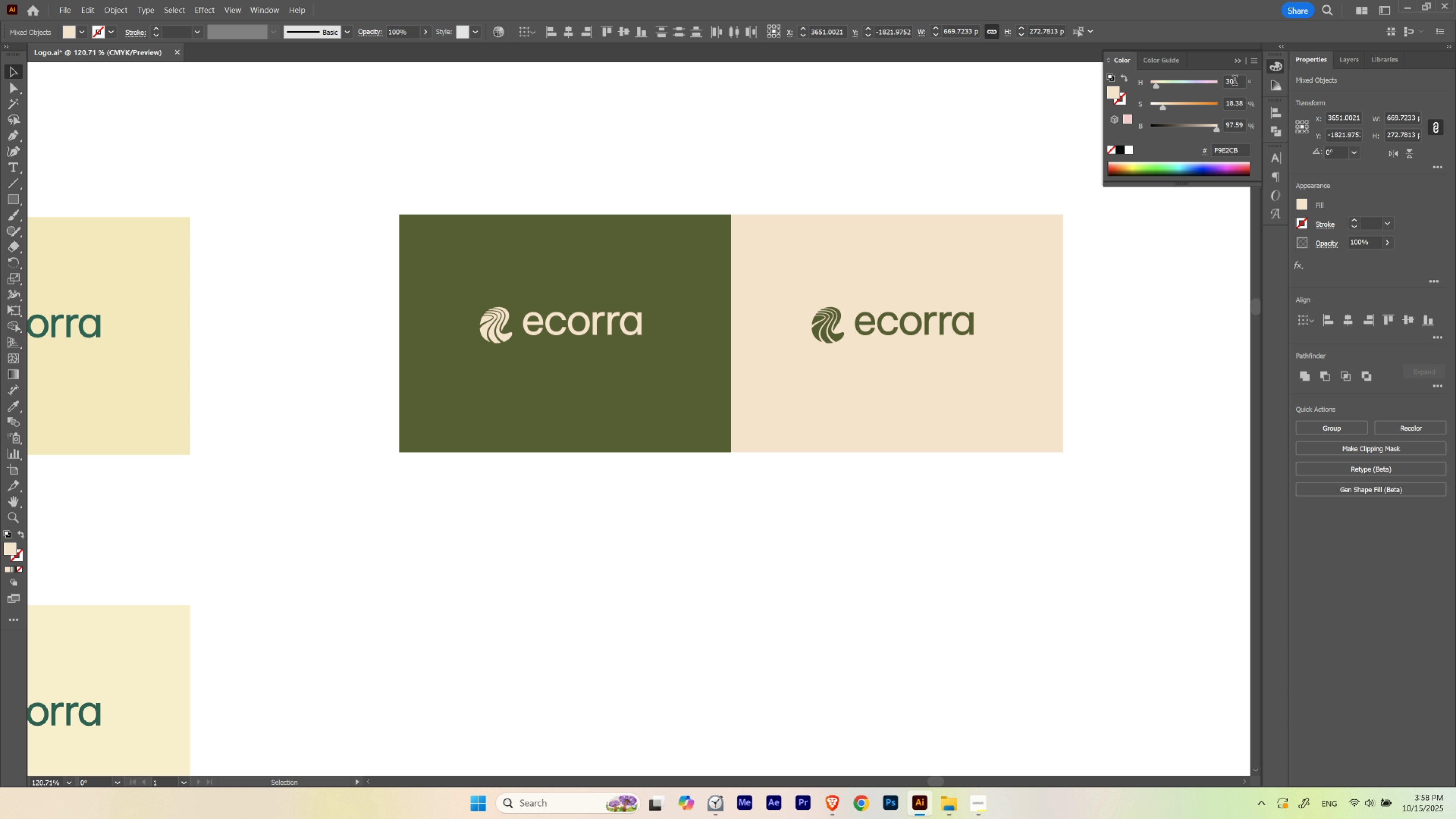 
scroll: coordinate [1234, 81], scroll_direction: up, amount: 3.0
 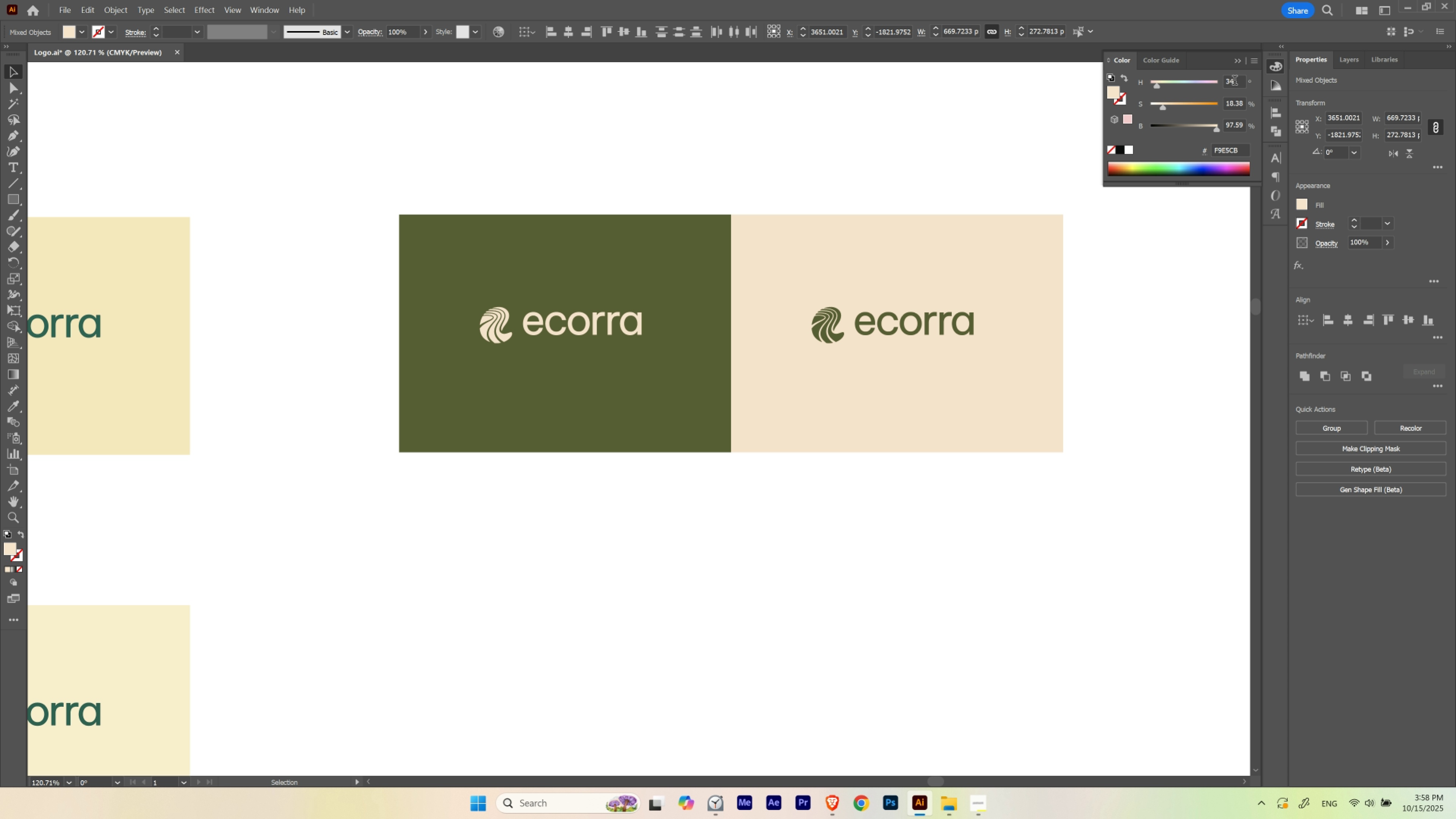 
scroll: coordinate [1234, 81], scroll_direction: down, amount: 6.0
 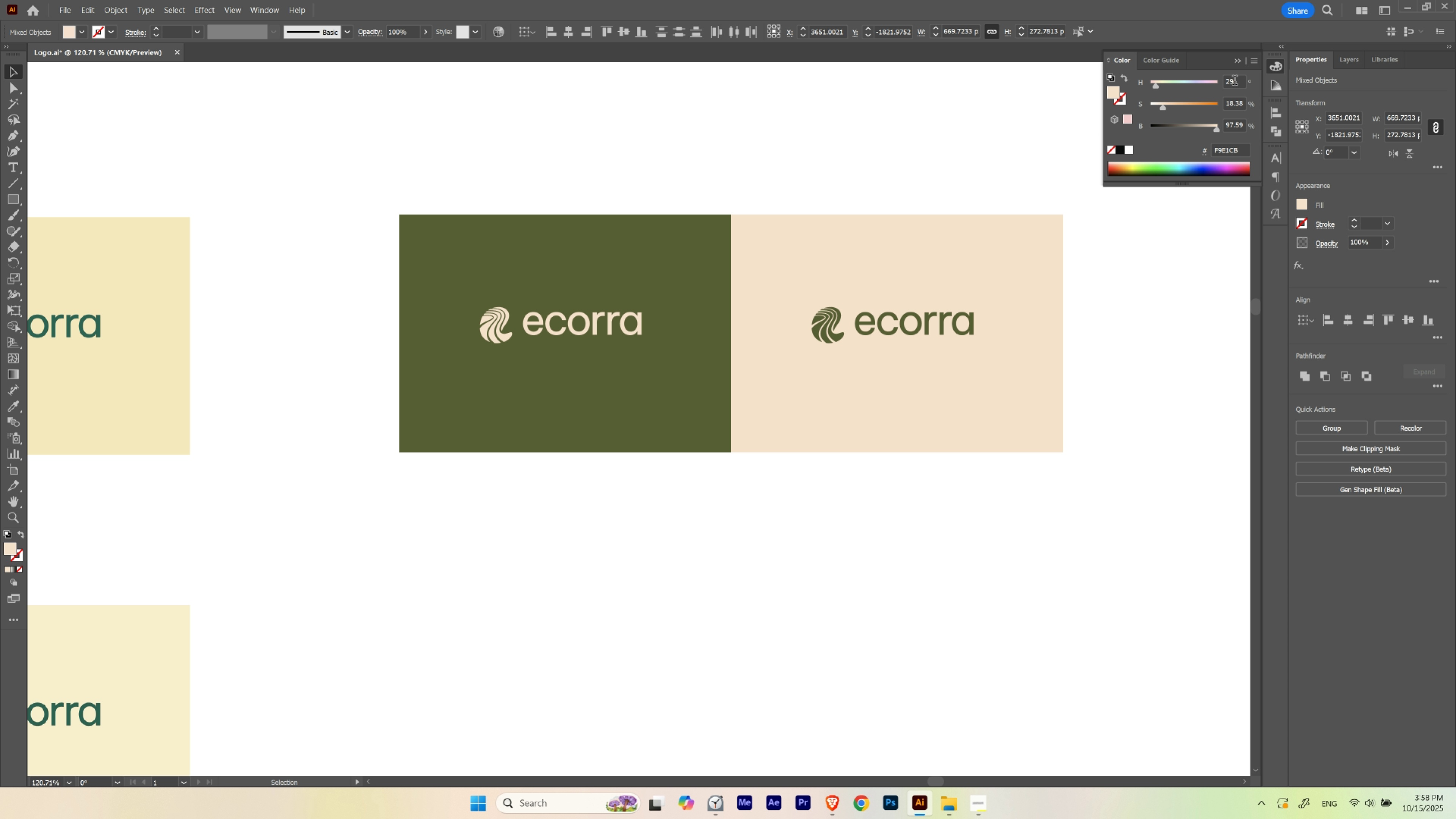 
scroll: coordinate [1234, 81], scroll_direction: none, amount: 0.0
 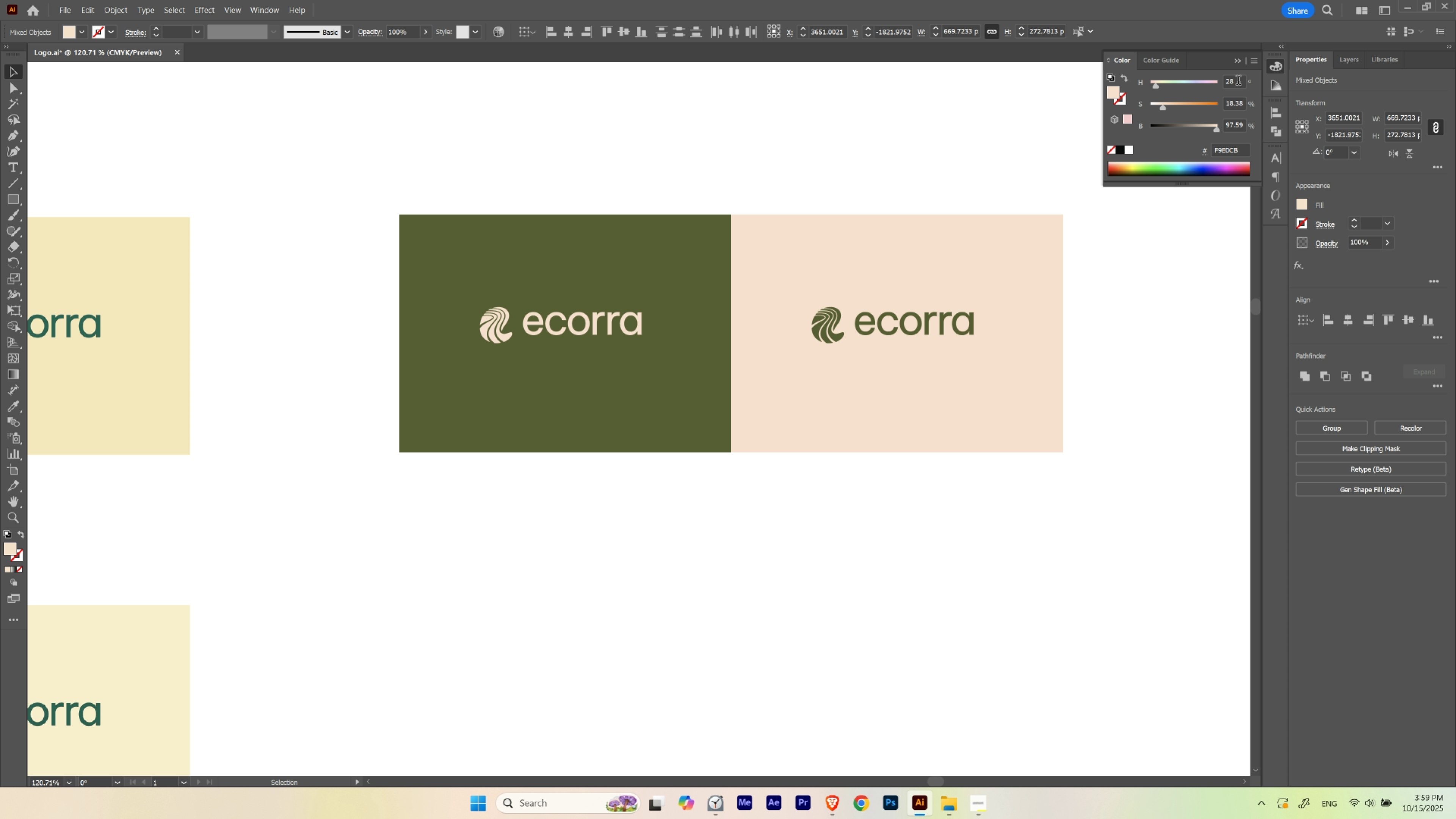 
scroll: coordinate [1238, 81], scroll_direction: down, amount: 7.0
 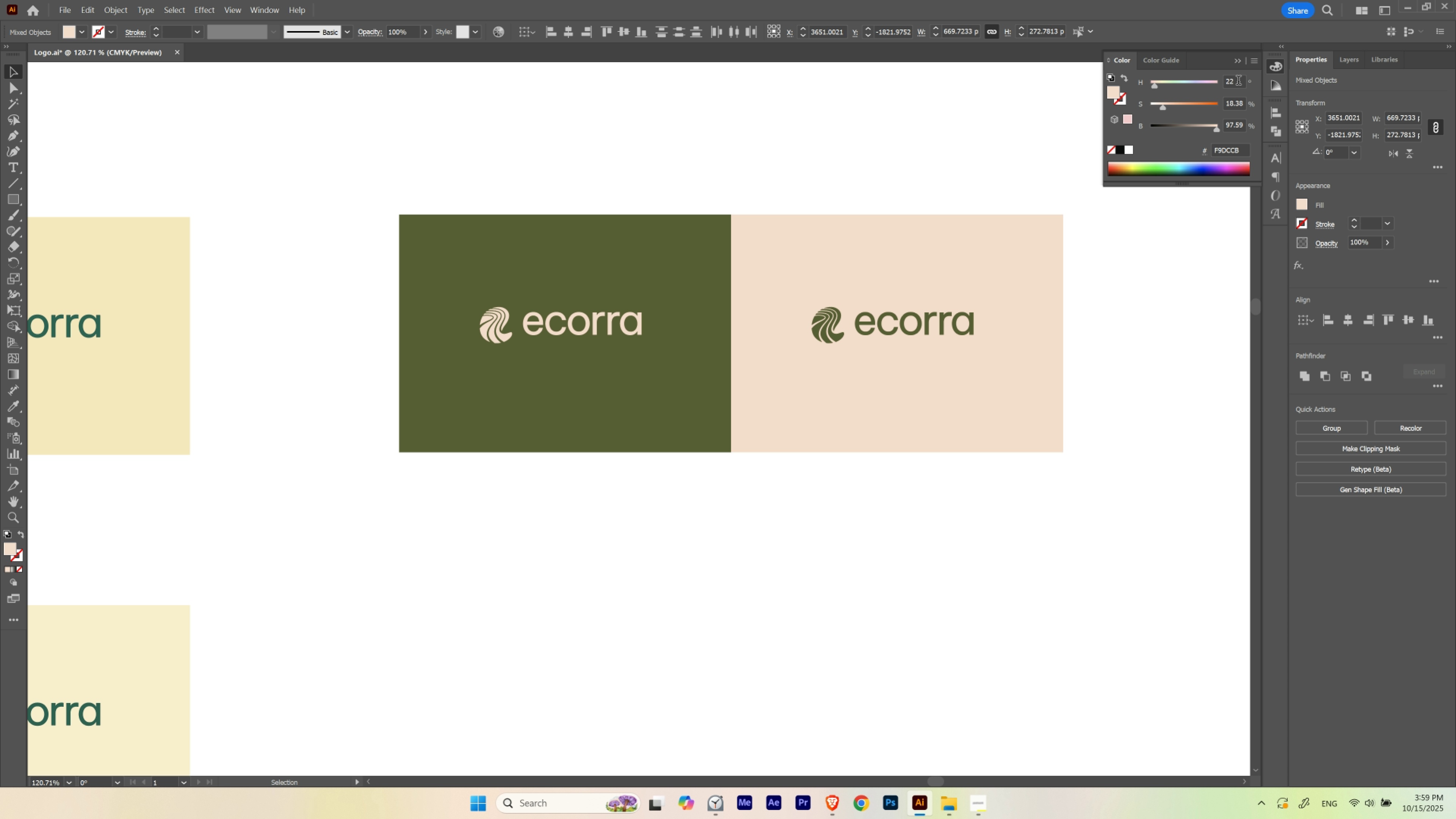 
scroll: coordinate [1238, 83], scroll_direction: none, amount: 0.0
 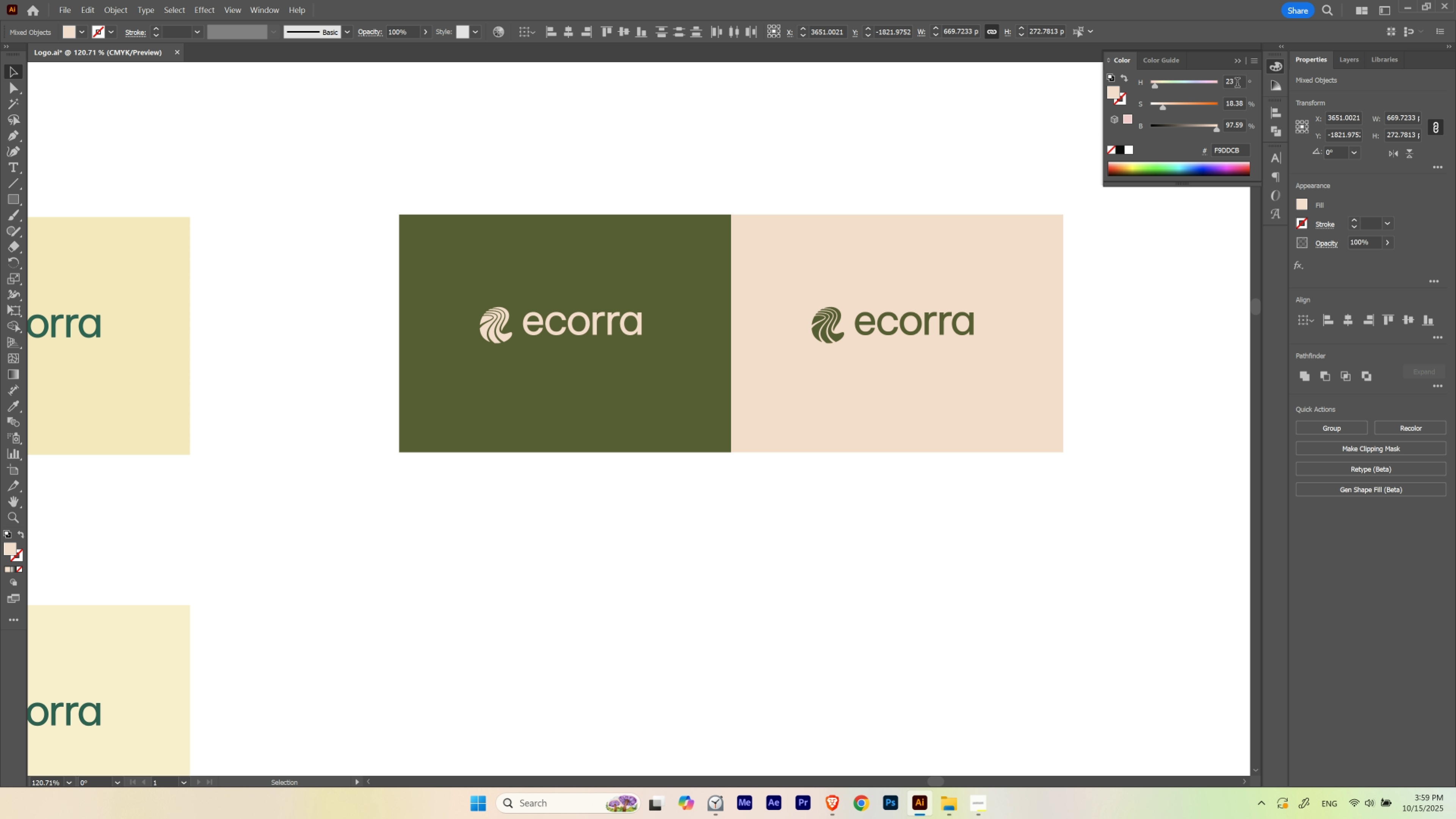 
scroll: coordinate [1237, 84], scroll_direction: down, amount: 2.0
 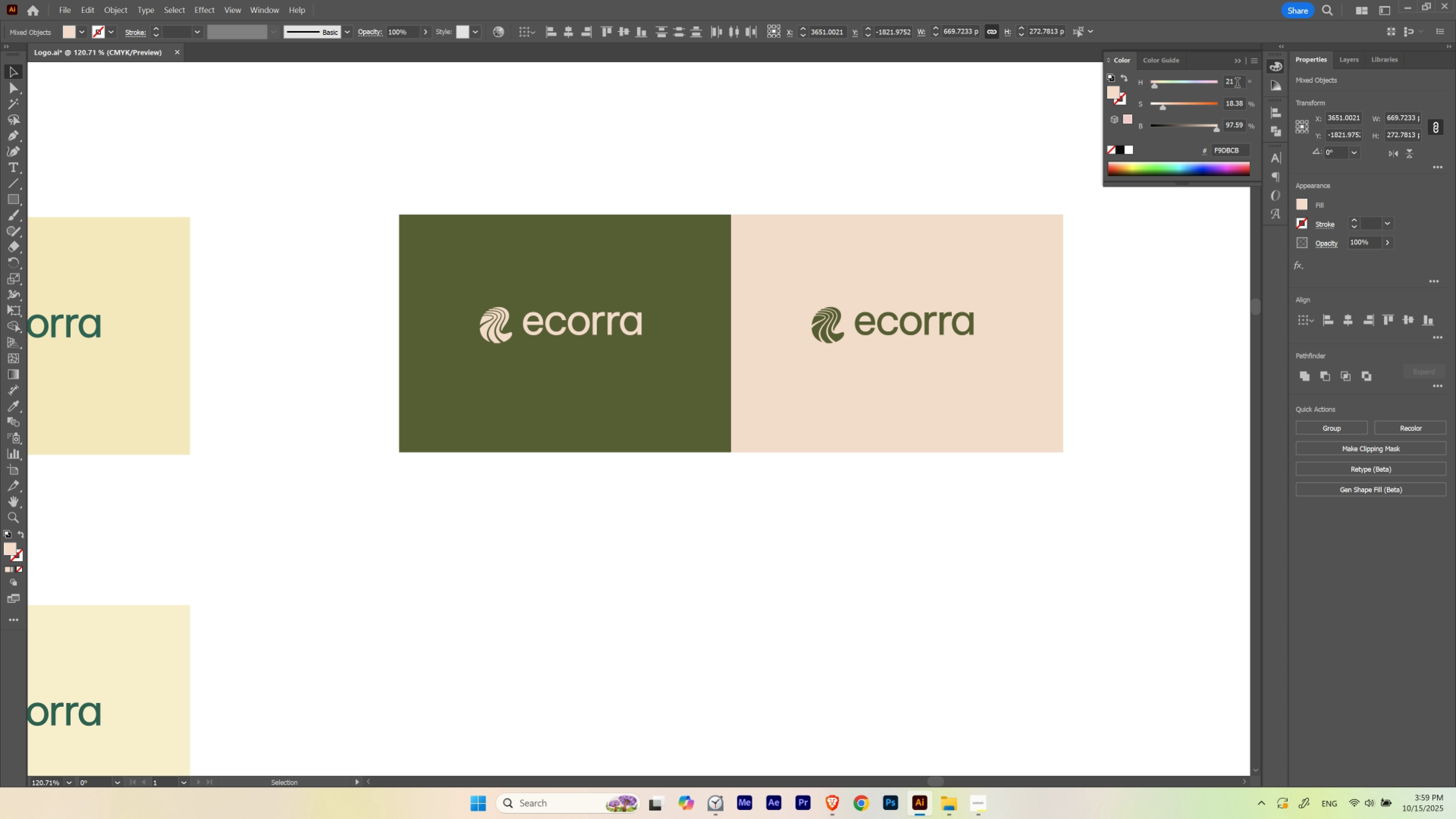 
scroll: coordinate [1237, 84], scroll_direction: up, amount: 3.0
 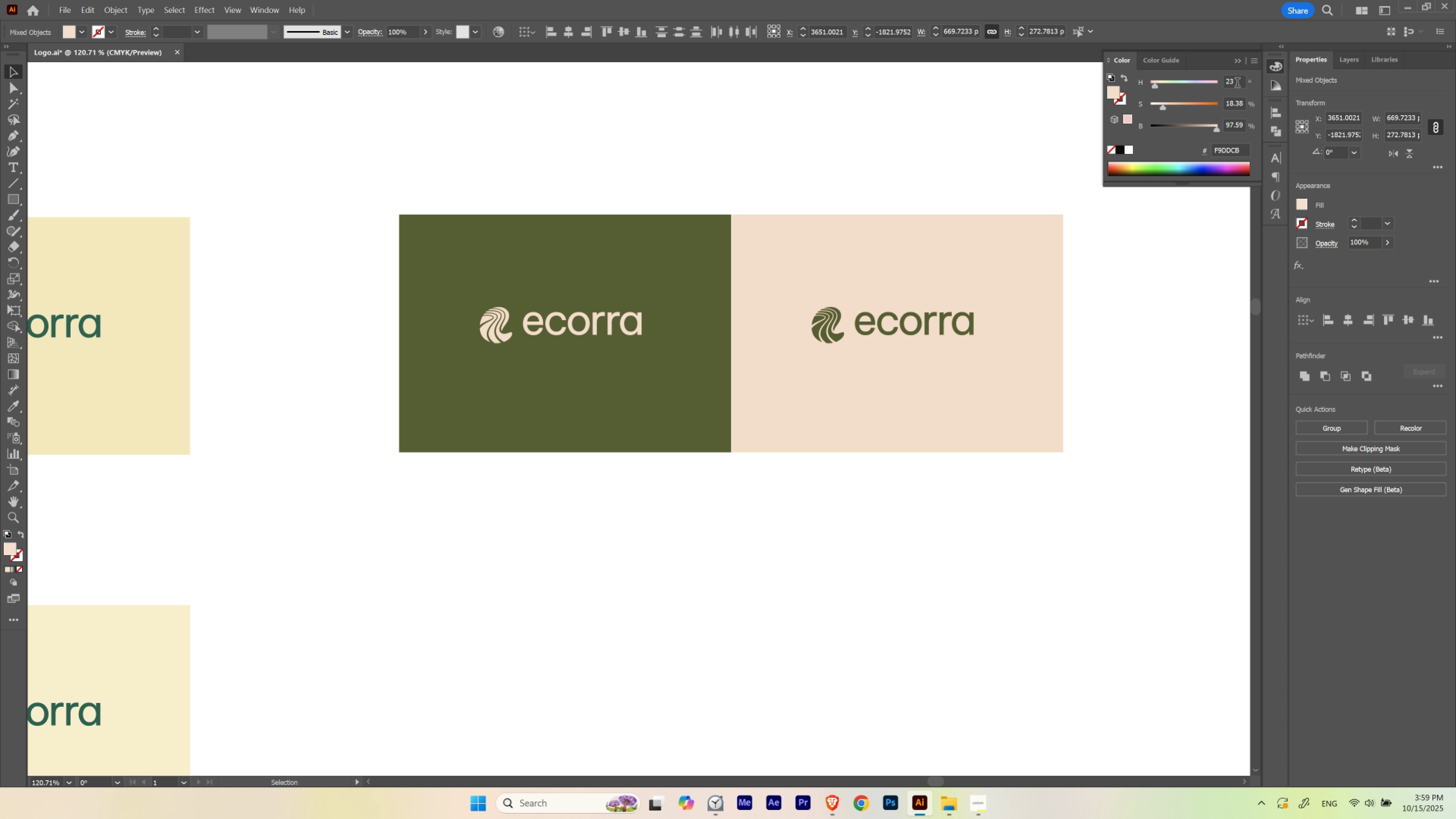 
scroll: coordinate [1237, 84], scroll_direction: down, amount: 1.0
 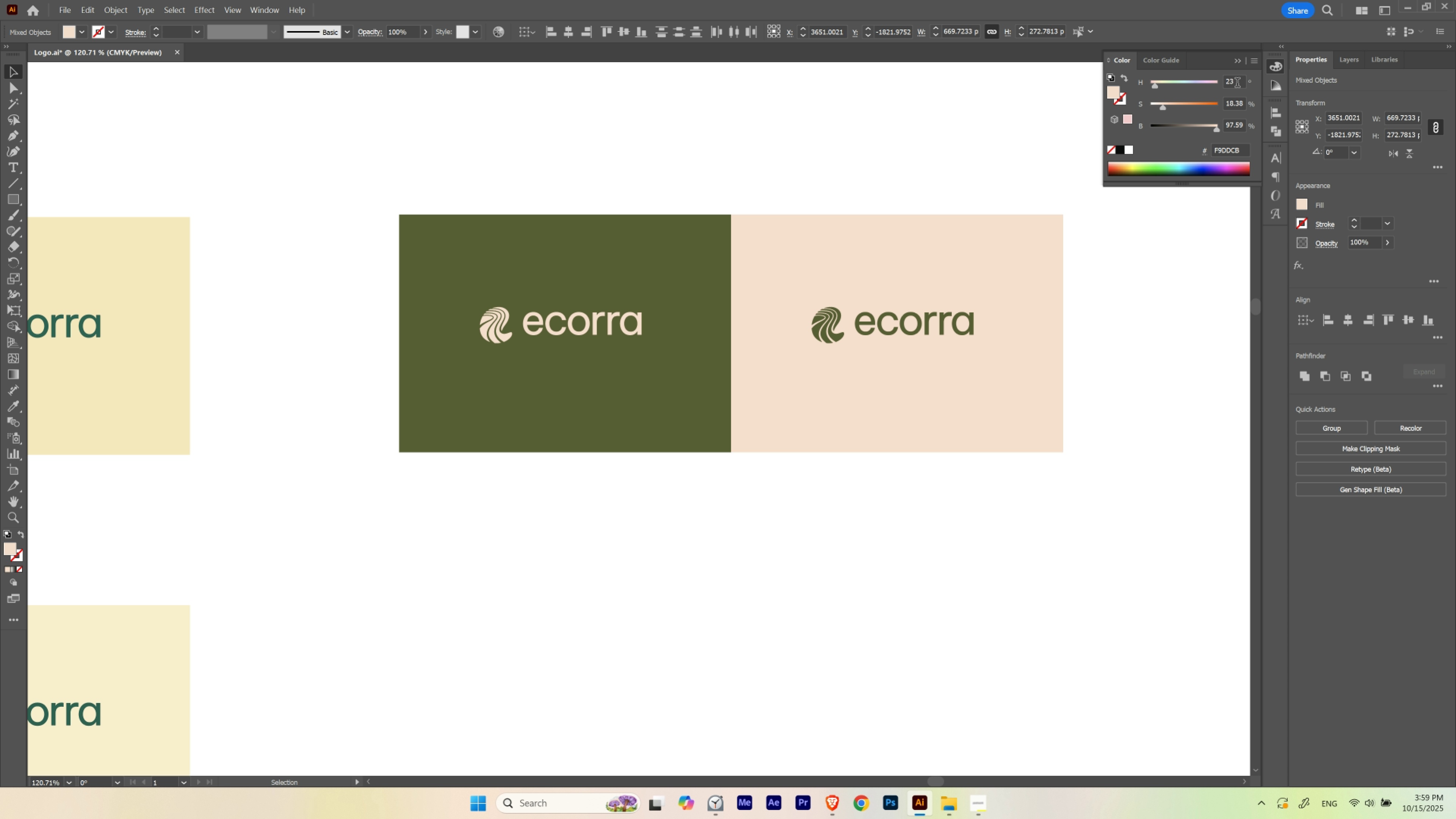 
scroll: coordinate [1237, 84], scroll_direction: up, amount: 8.0
 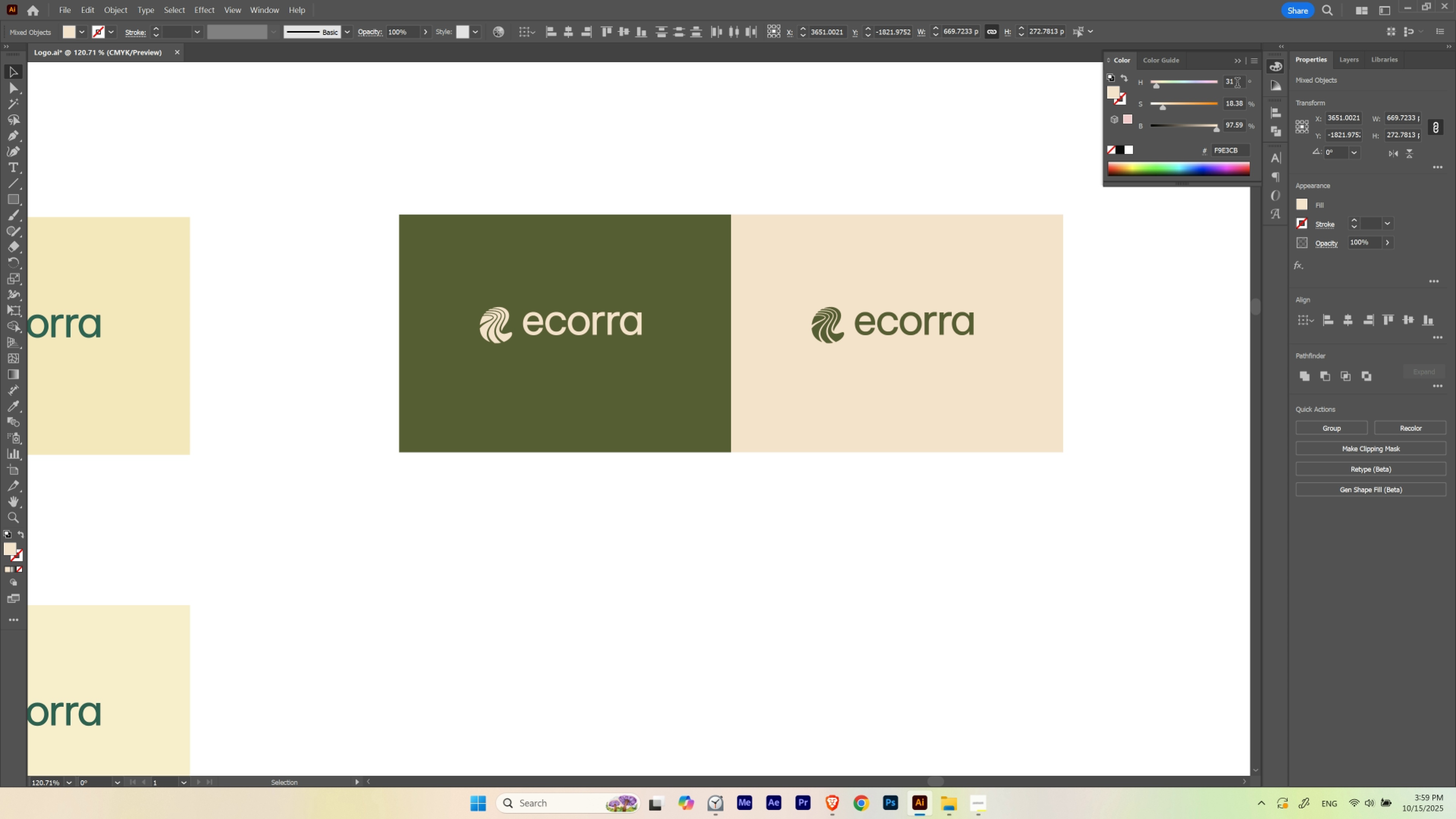 
scroll: coordinate [1237, 85], scroll_direction: down, amount: 6.0
 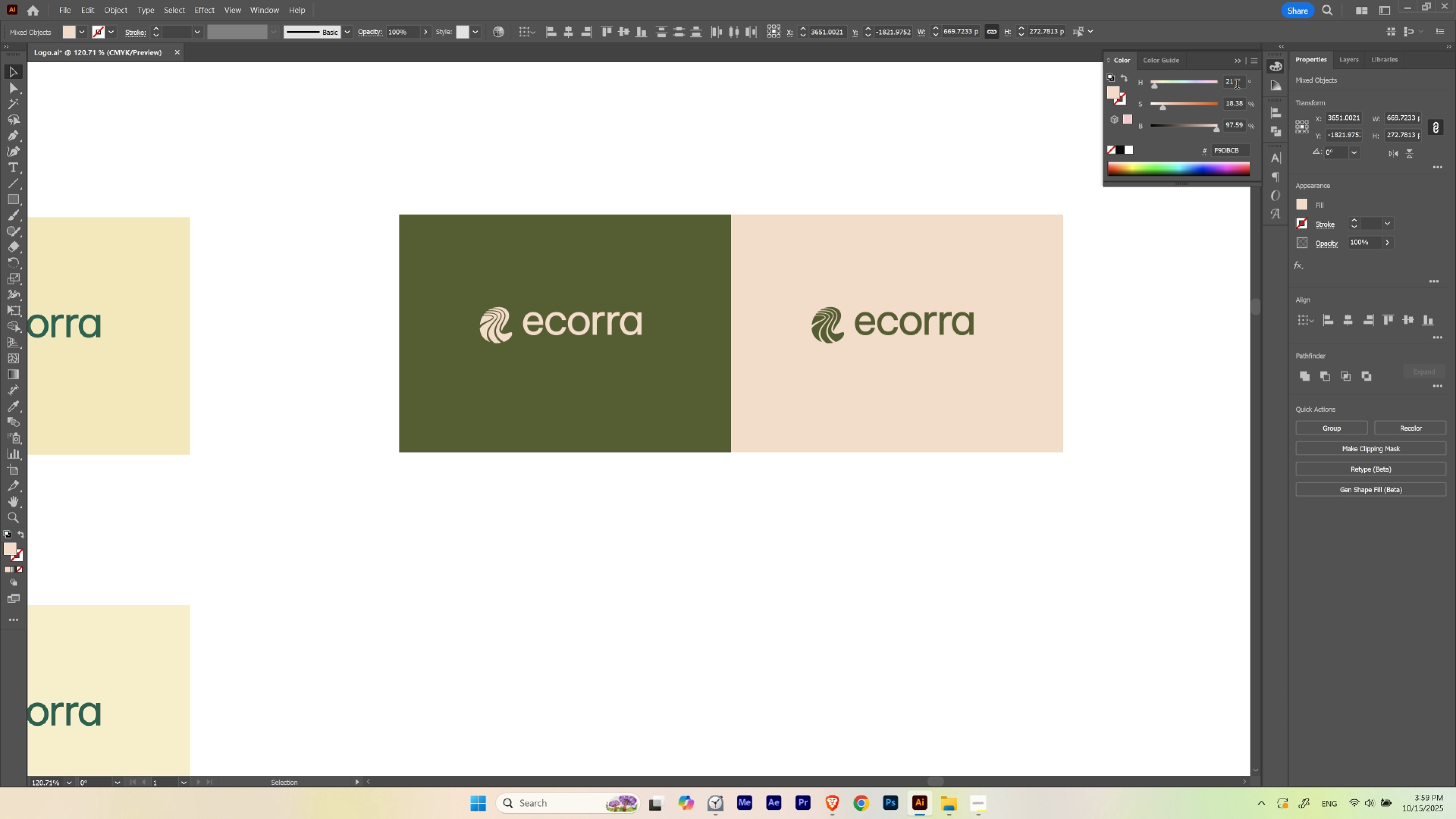 
scroll: coordinate [1237, 85], scroll_direction: up, amount: 3.0
 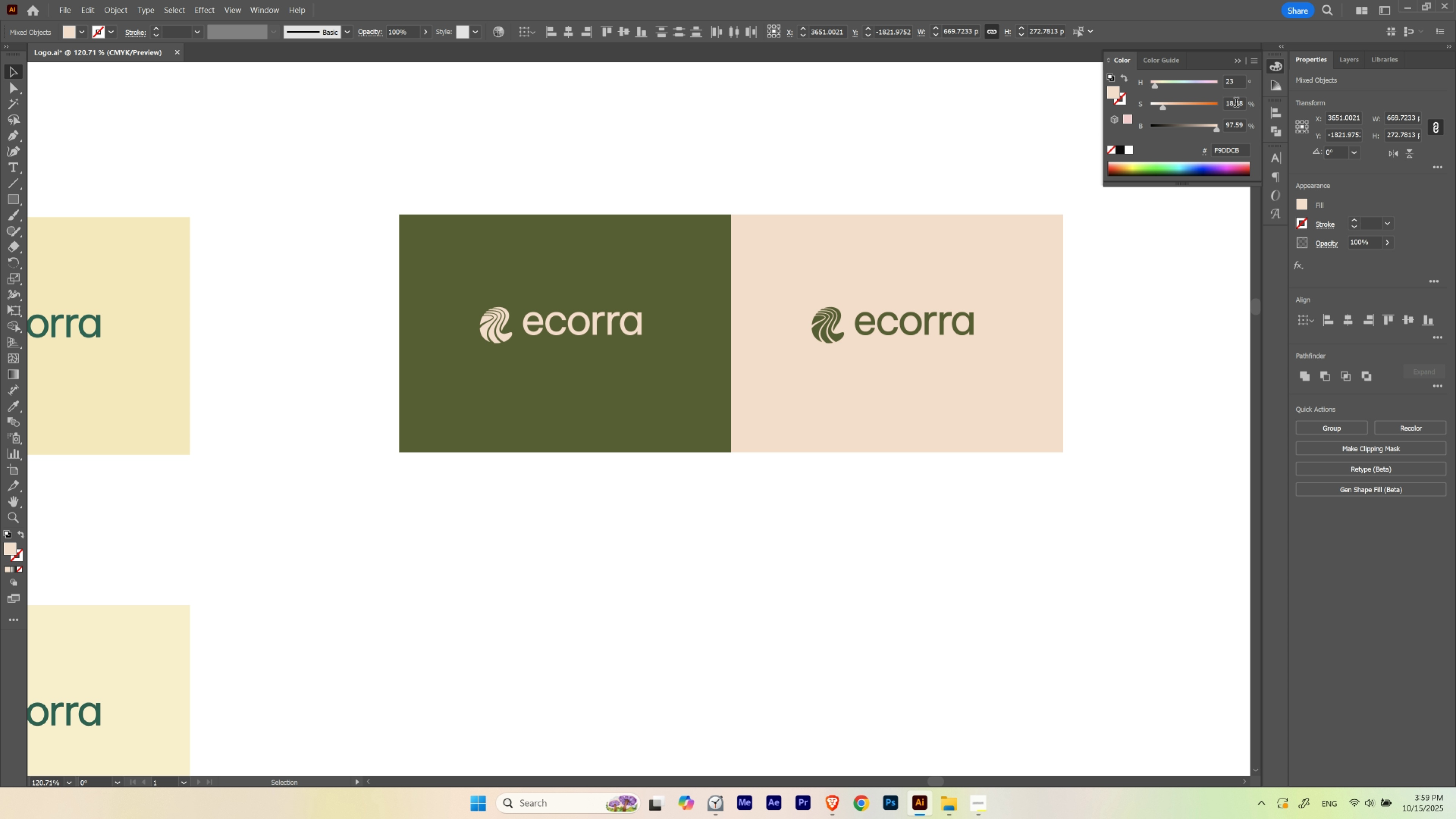 
scroll: coordinate [1236, 103], scroll_direction: down, amount: 3.0
 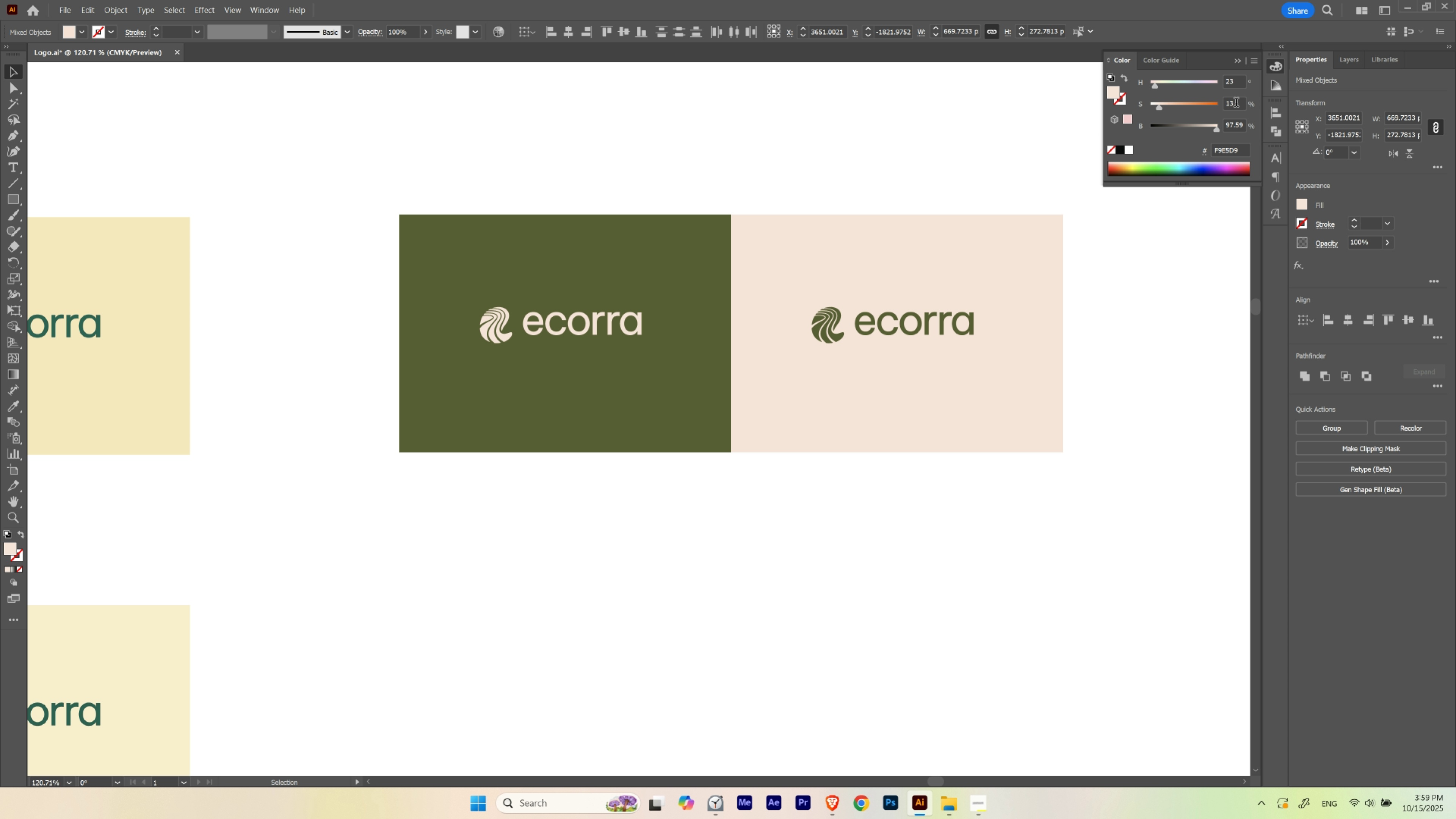 
scroll: coordinate [1236, 103], scroll_direction: none, amount: 0.0
 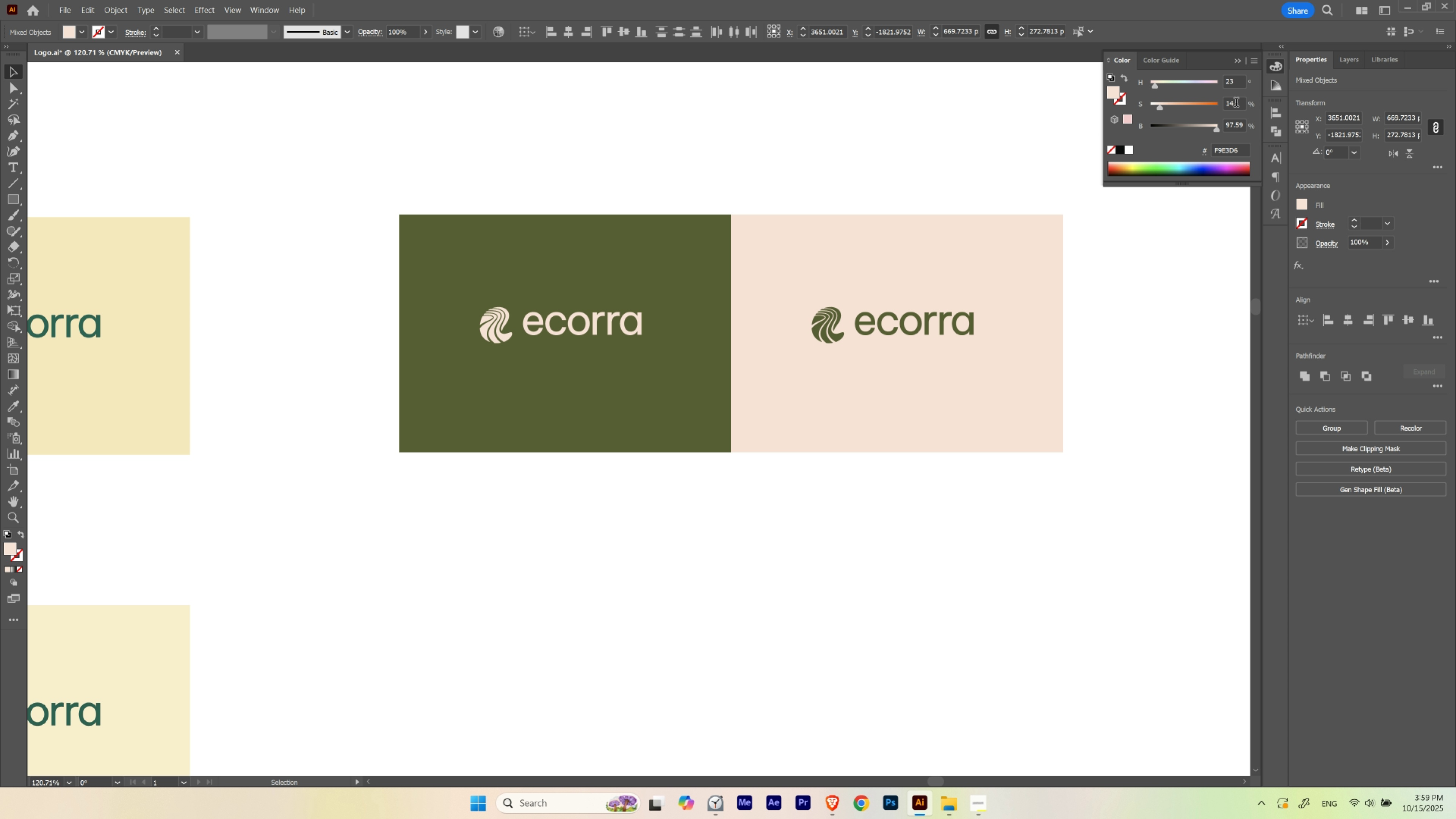 
scroll: coordinate [1236, 103], scroll_direction: up, amount: 1.0
 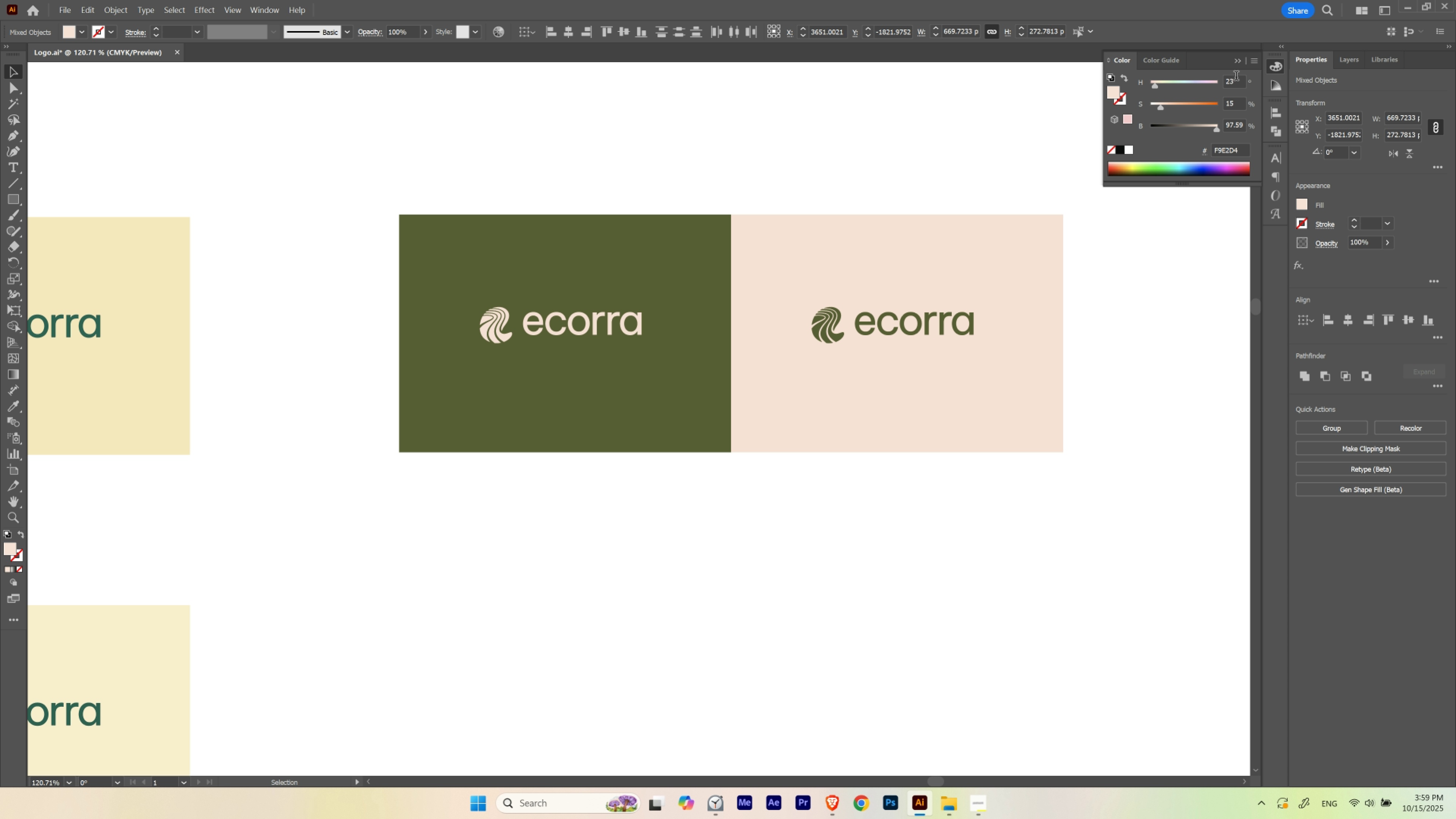 
scroll: coordinate [1236, 77], scroll_direction: down, amount: 3.0
 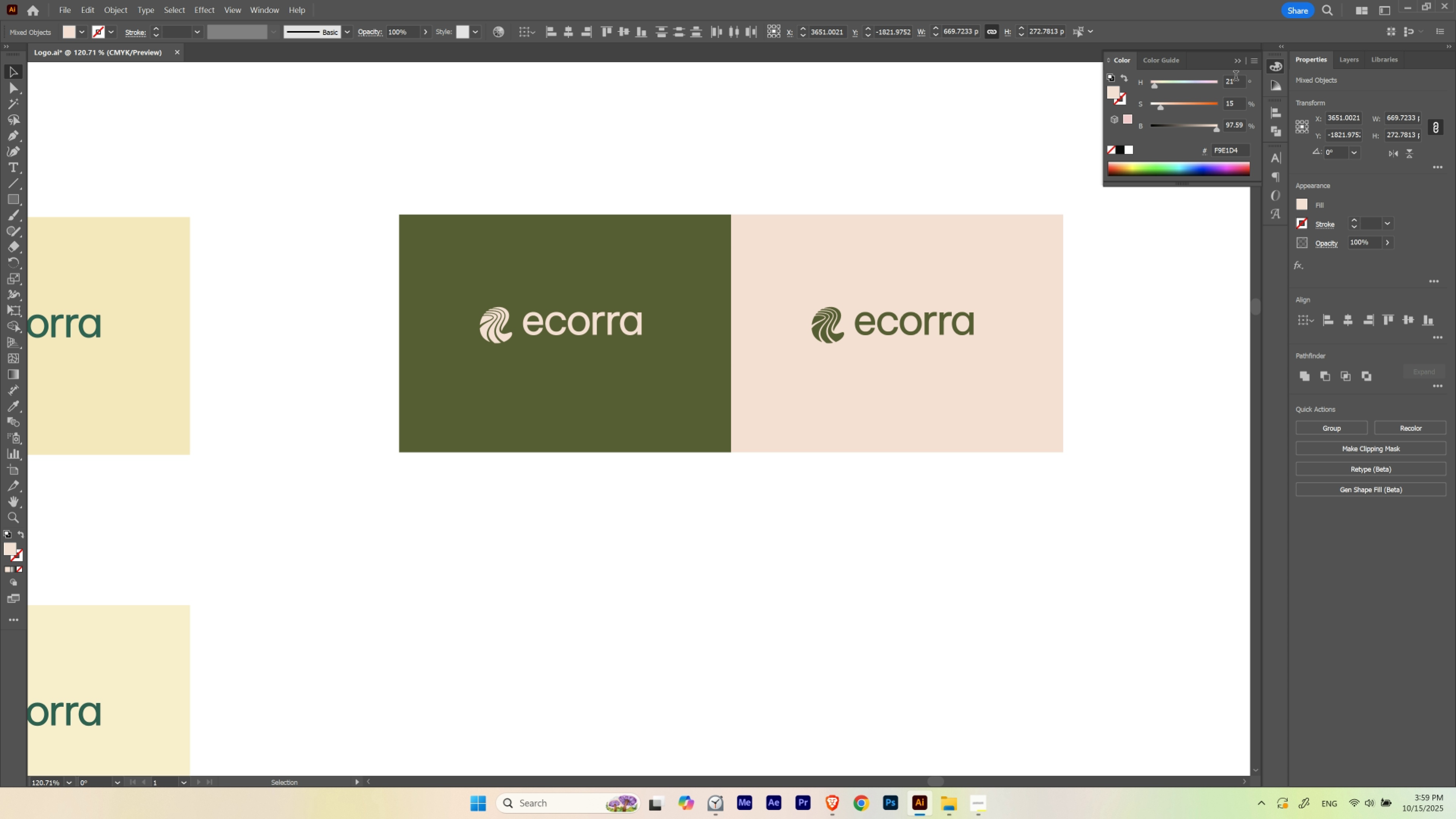 
scroll: coordinate [1235, 77], scroll_direction: up, amount: 2.0
 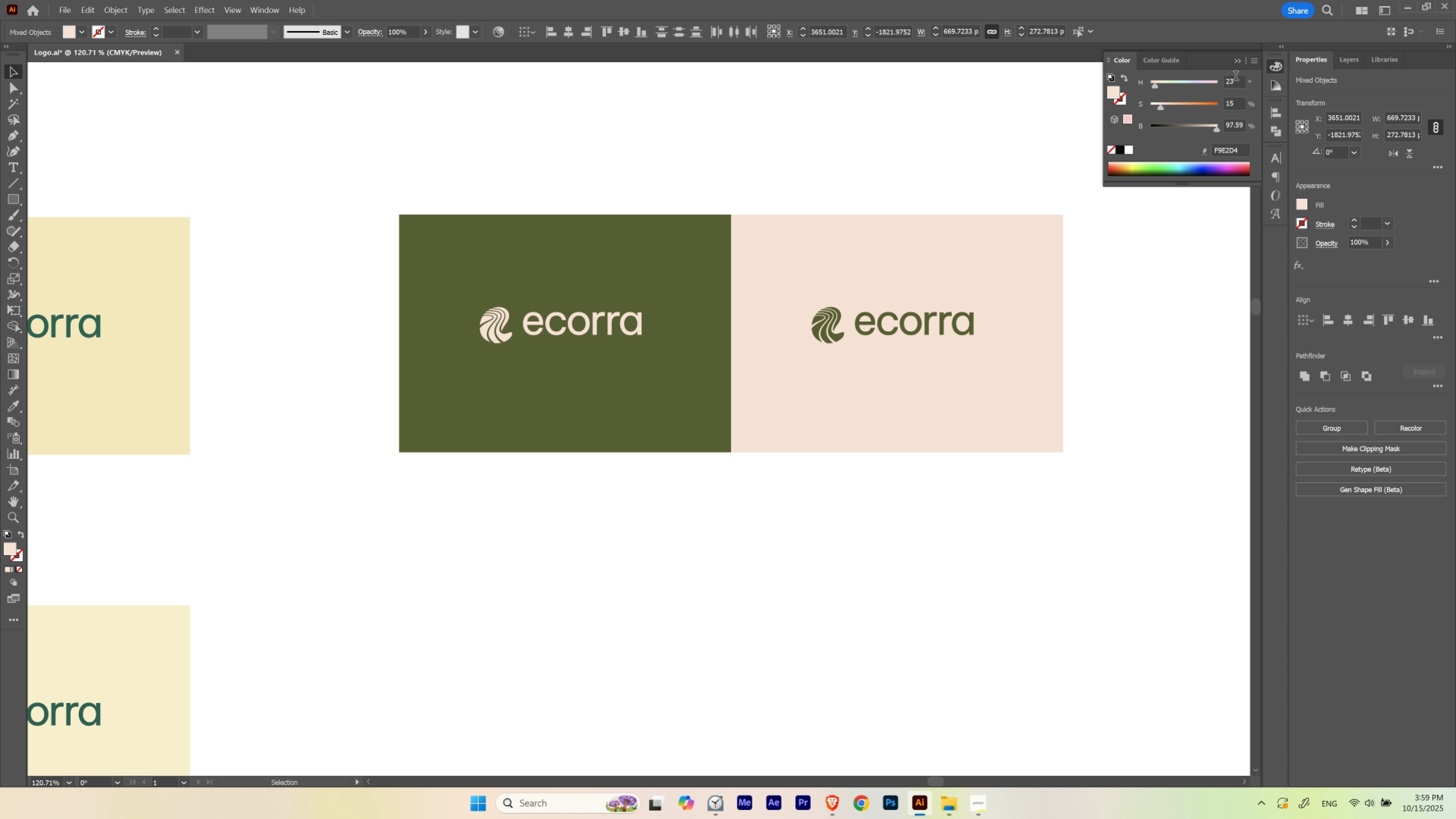 
scroll: coordinate [1235, 77], scroll_direction: down, amount: 5.0
 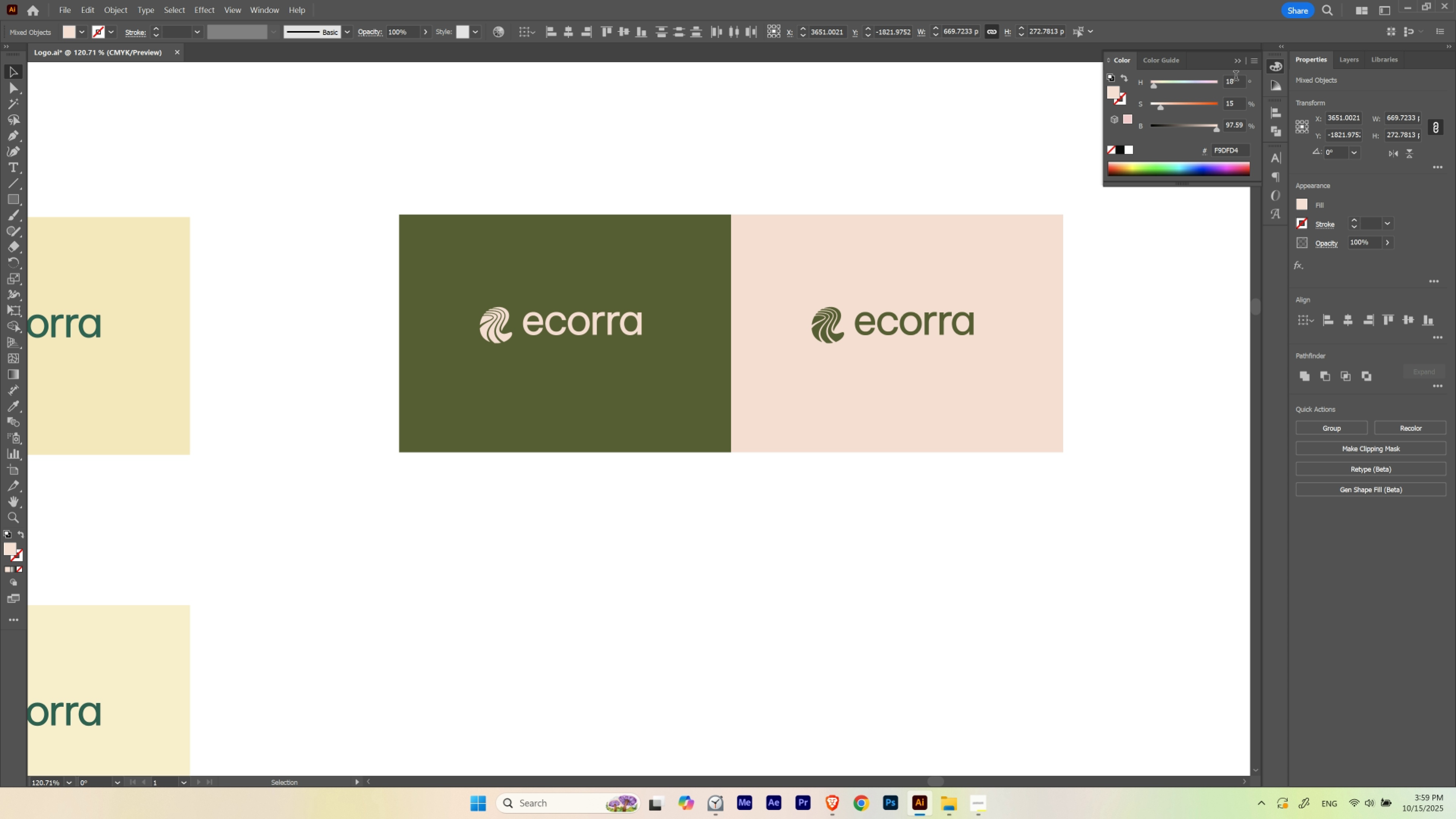 
scroll: coordinate [1233, 80], scroll_direction: up, amount: 3.0
 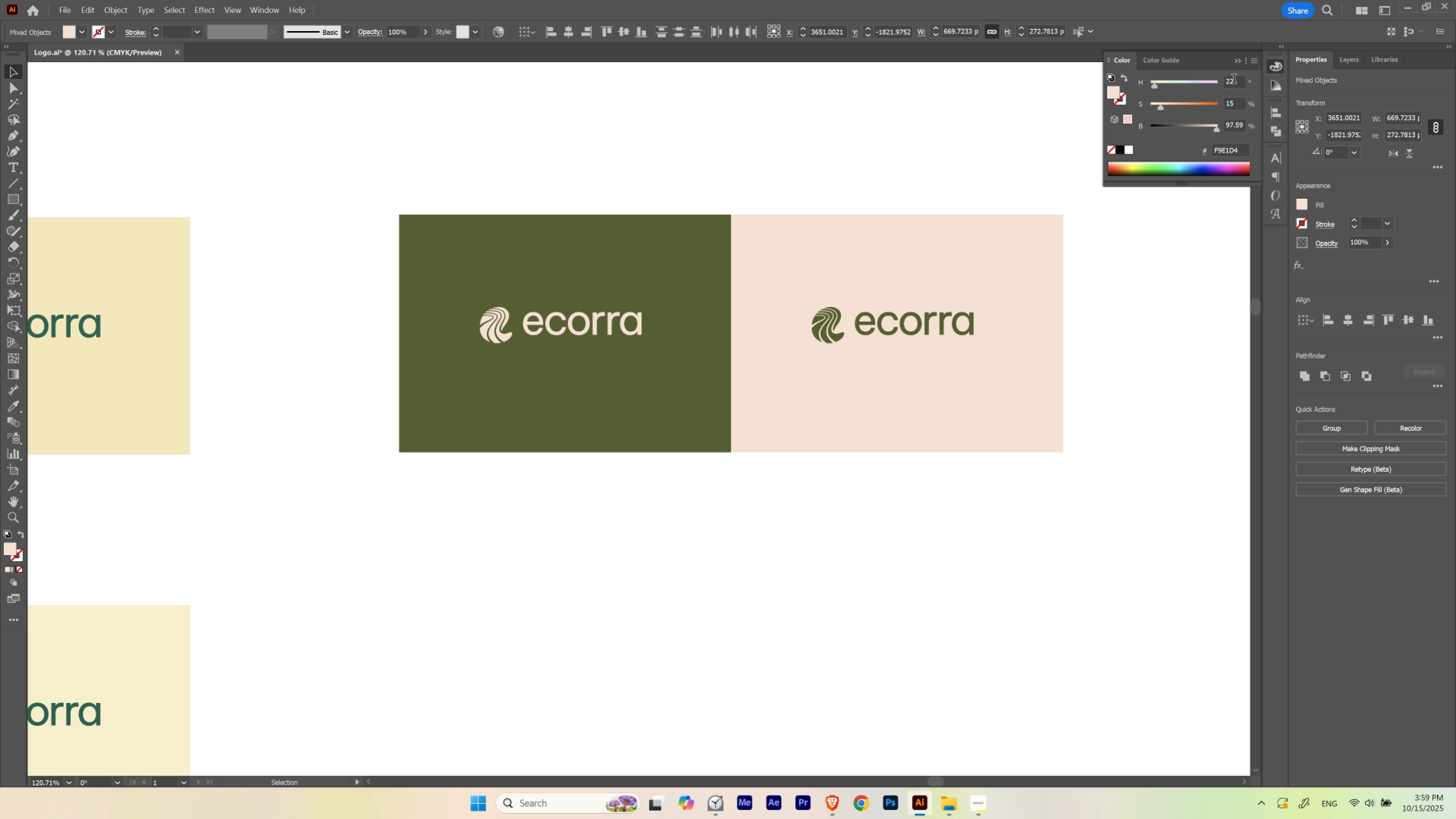 
wait(9.81)
 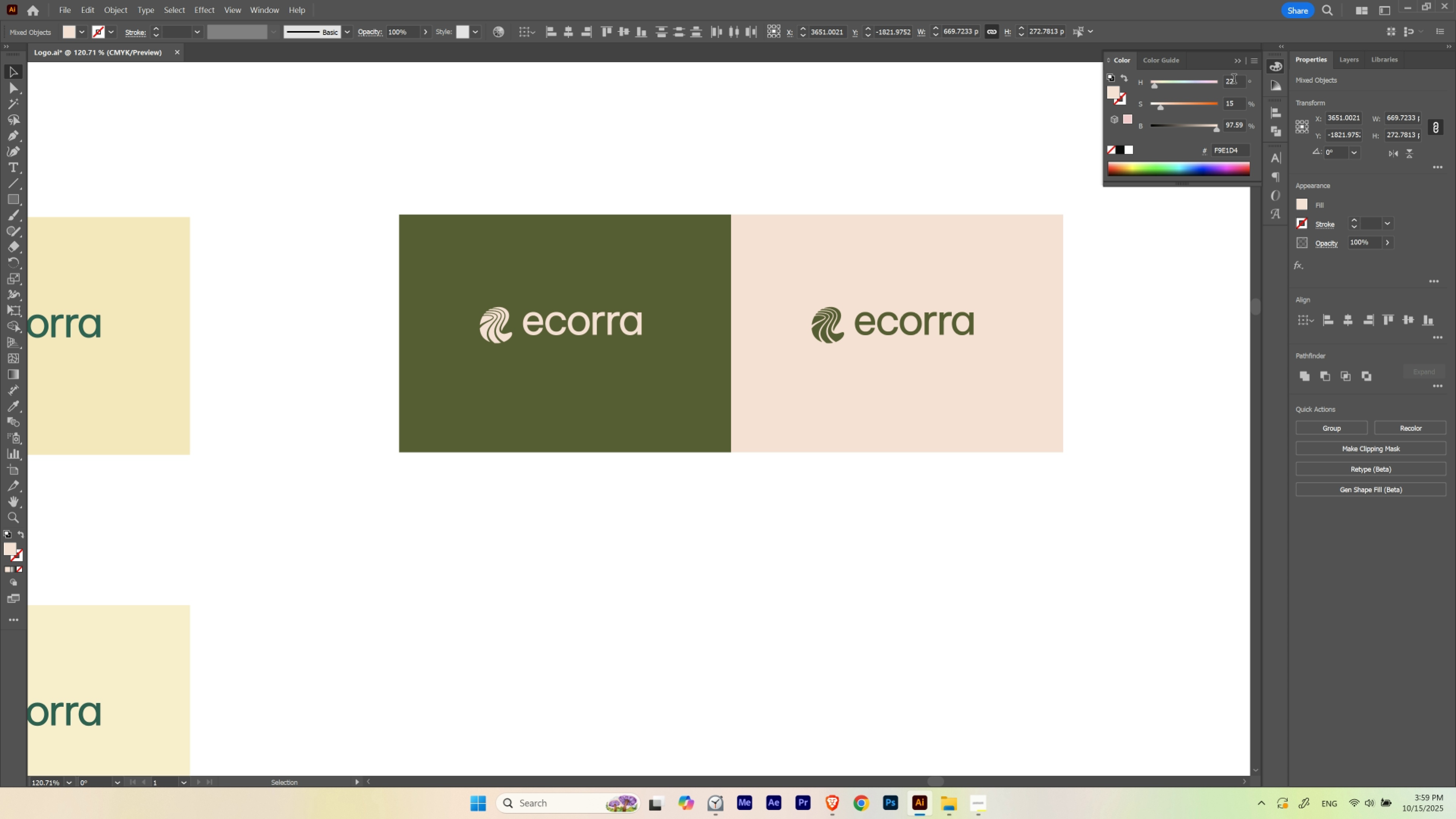 
scroll: coordinate [1233, 80], scroll_direction: down, amount: 4.0
 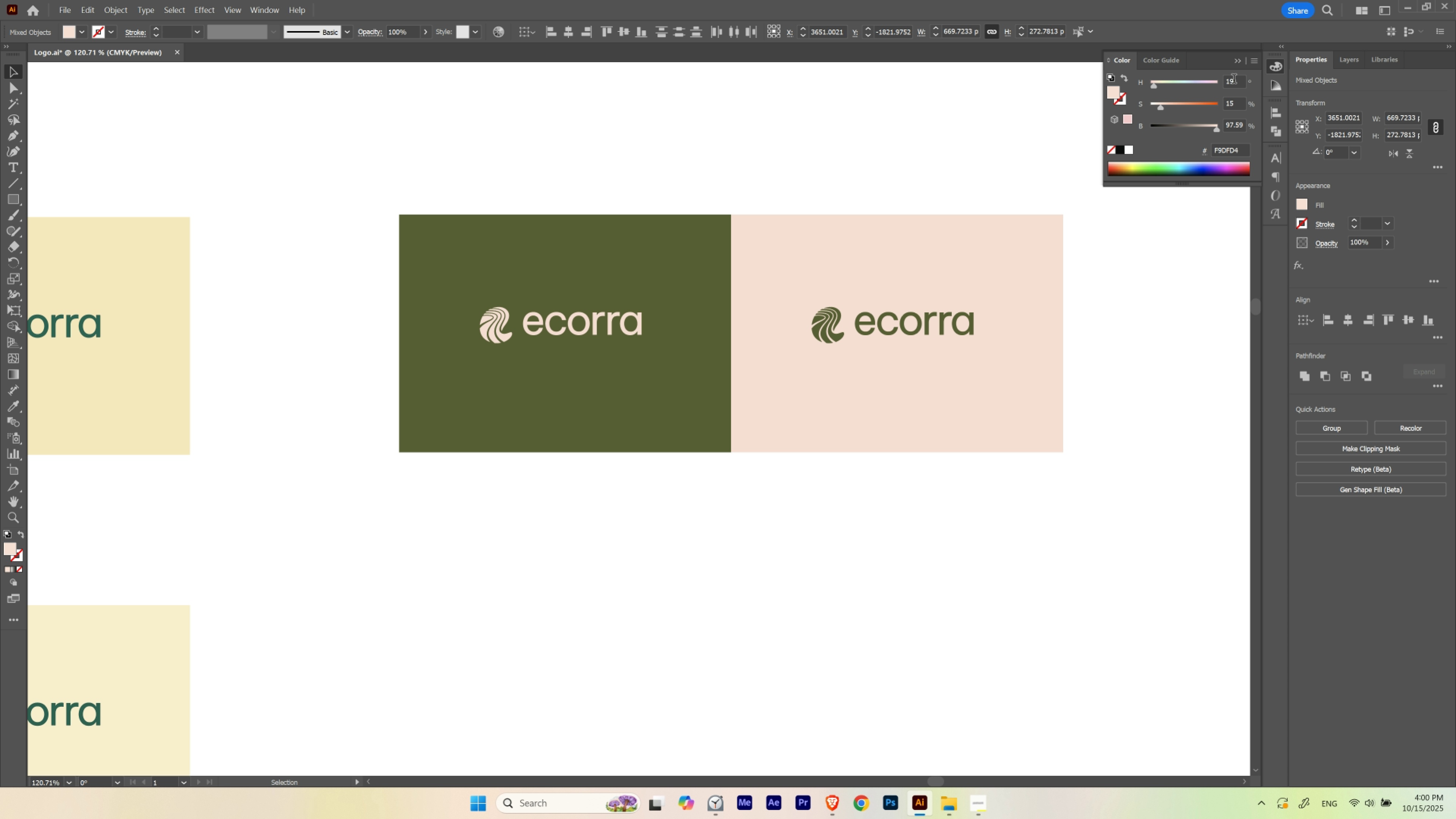 
scroll: coordinate [1233, 80], scroll_direction: up, amount: 3.0
 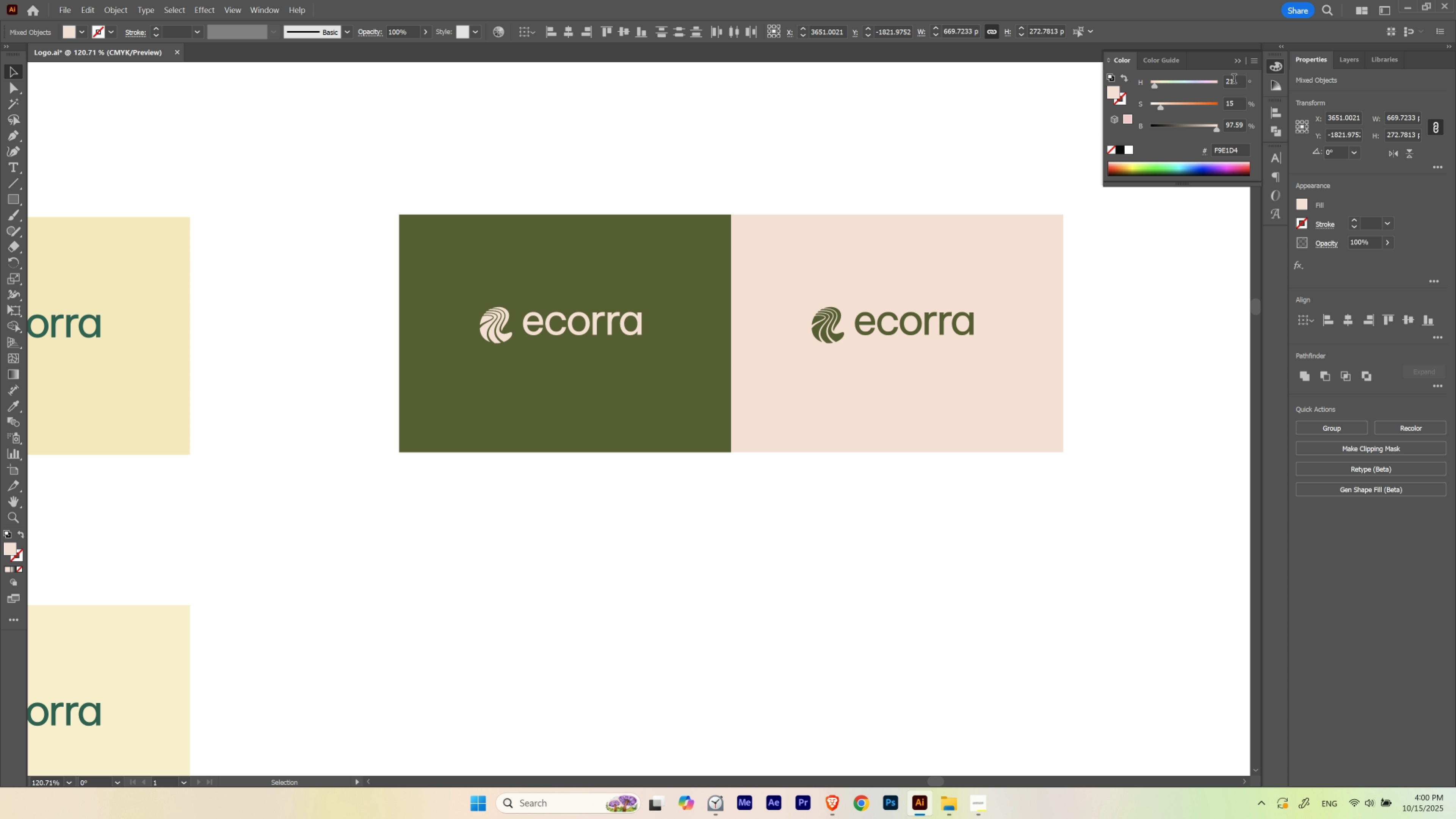 
wait(9.5)
 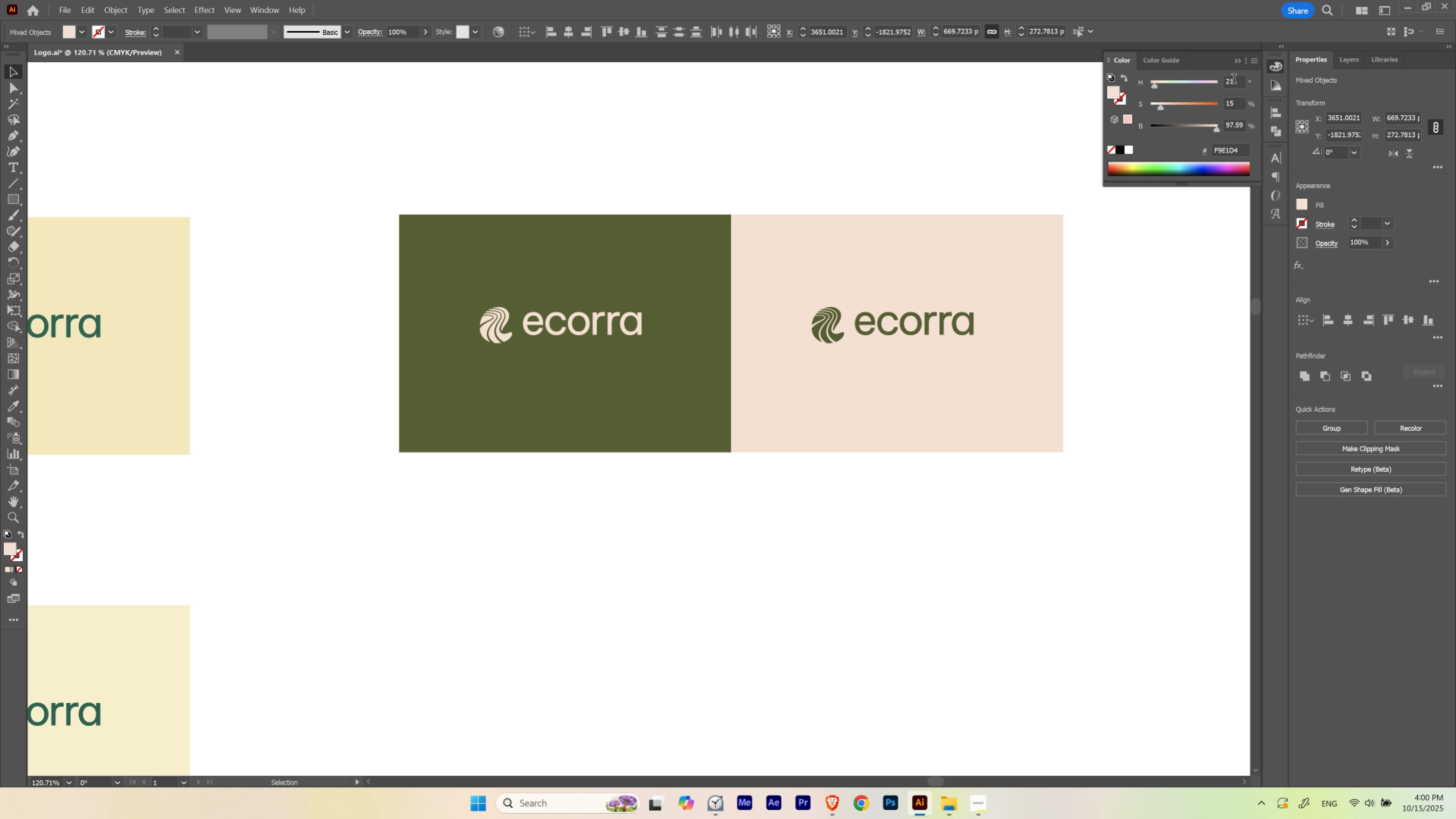 
scroll: coordinate [1232, 85], scroll_direction: down, amount: 6.0
 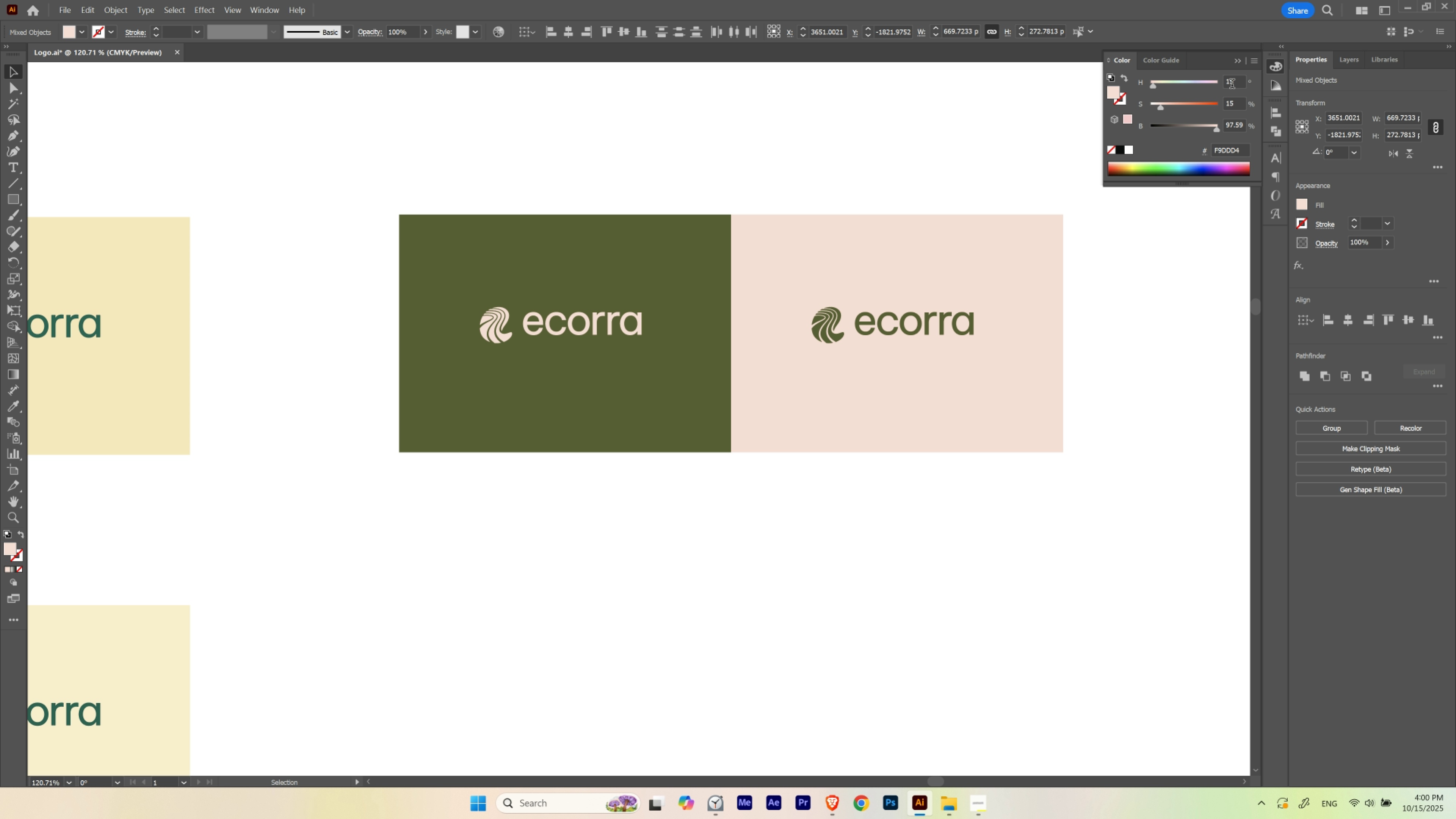 
scroll: coordinate [1232, 85], scroll_direction: up, amount: 3.0
 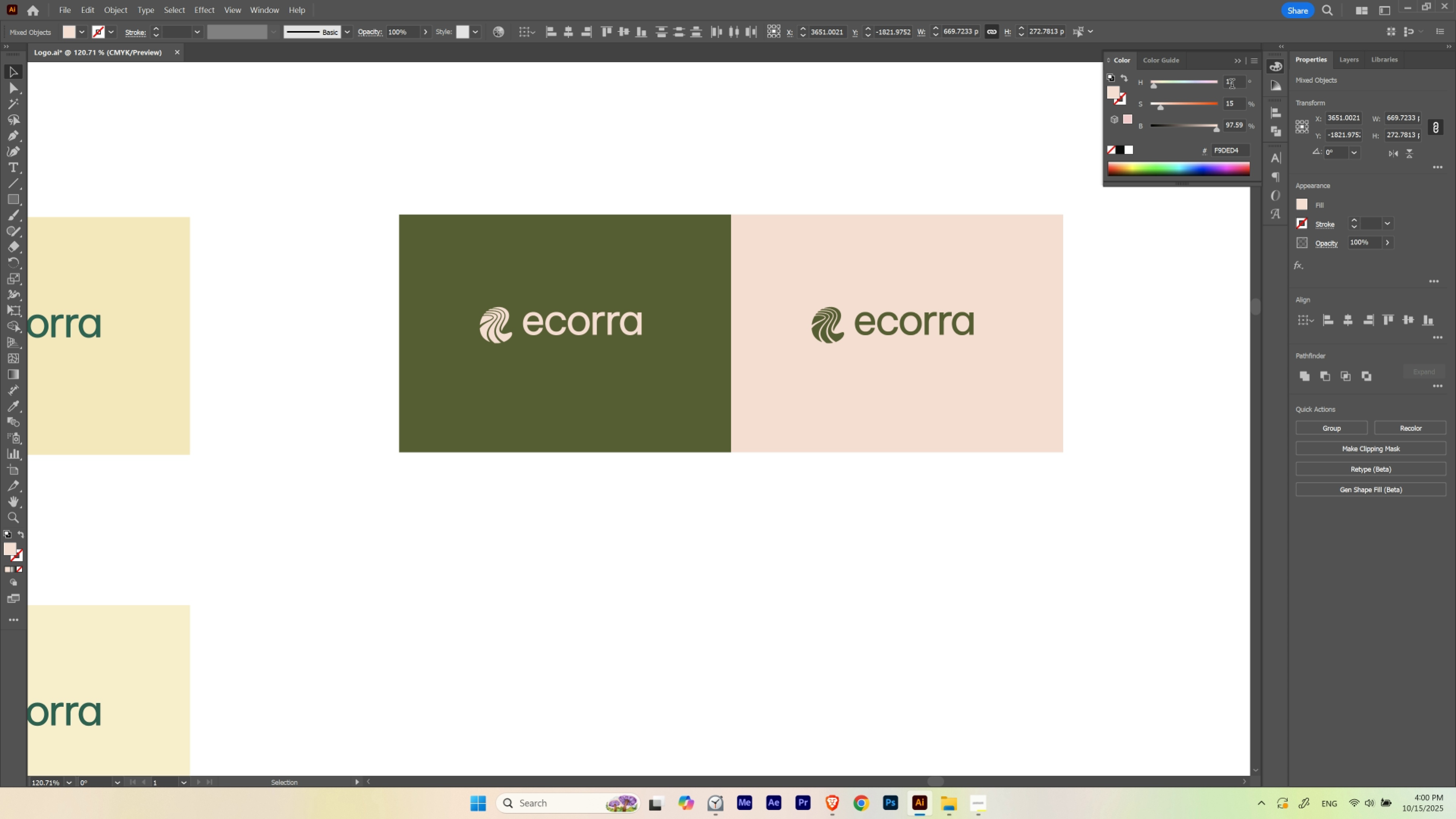 
scroll: coordinate [1232, 85], scroll_direction: down, amount: 5.0
 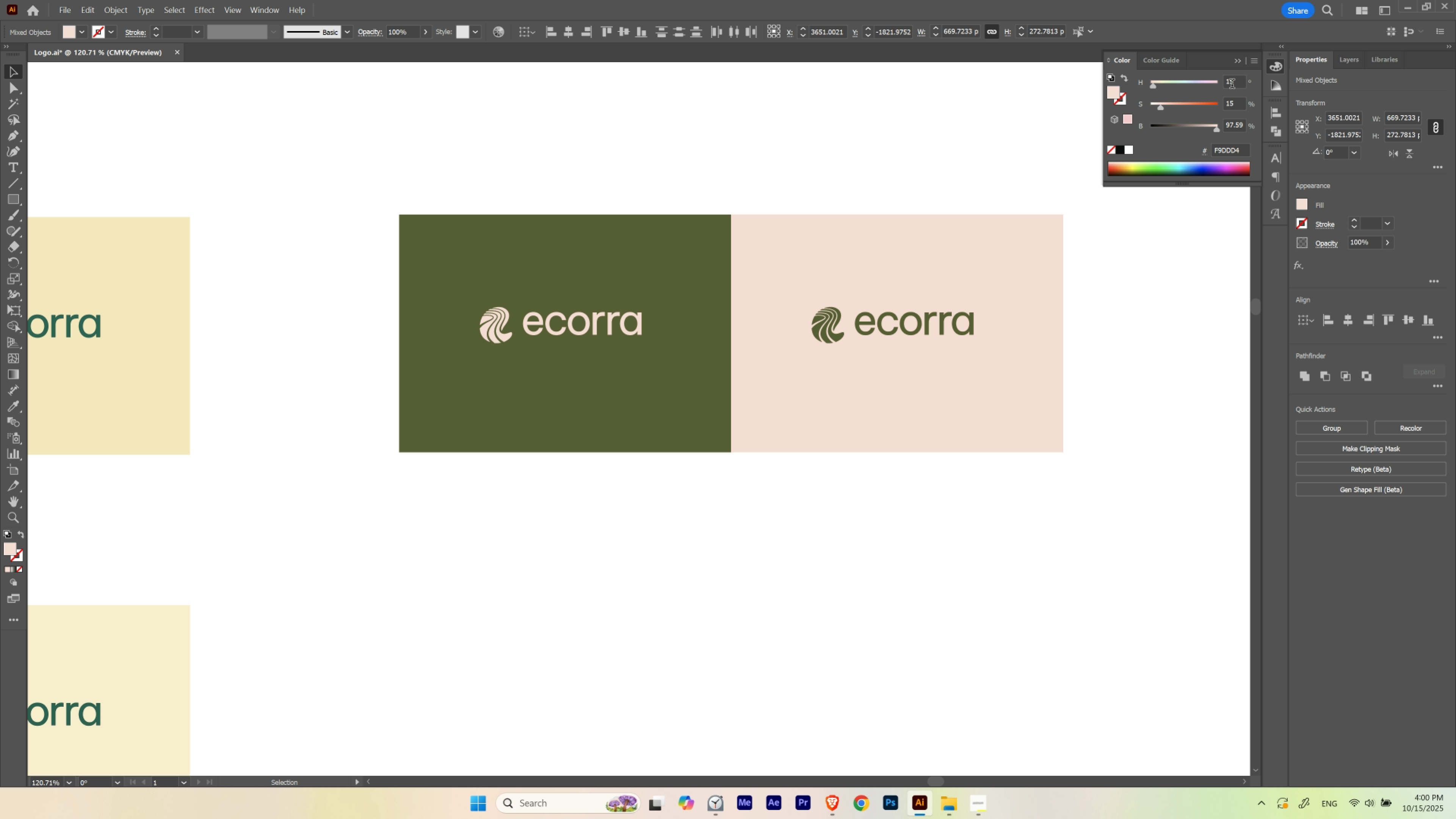 
scroll: coordinate [1232, 79], scroll_direction: up, amount: 7.0
 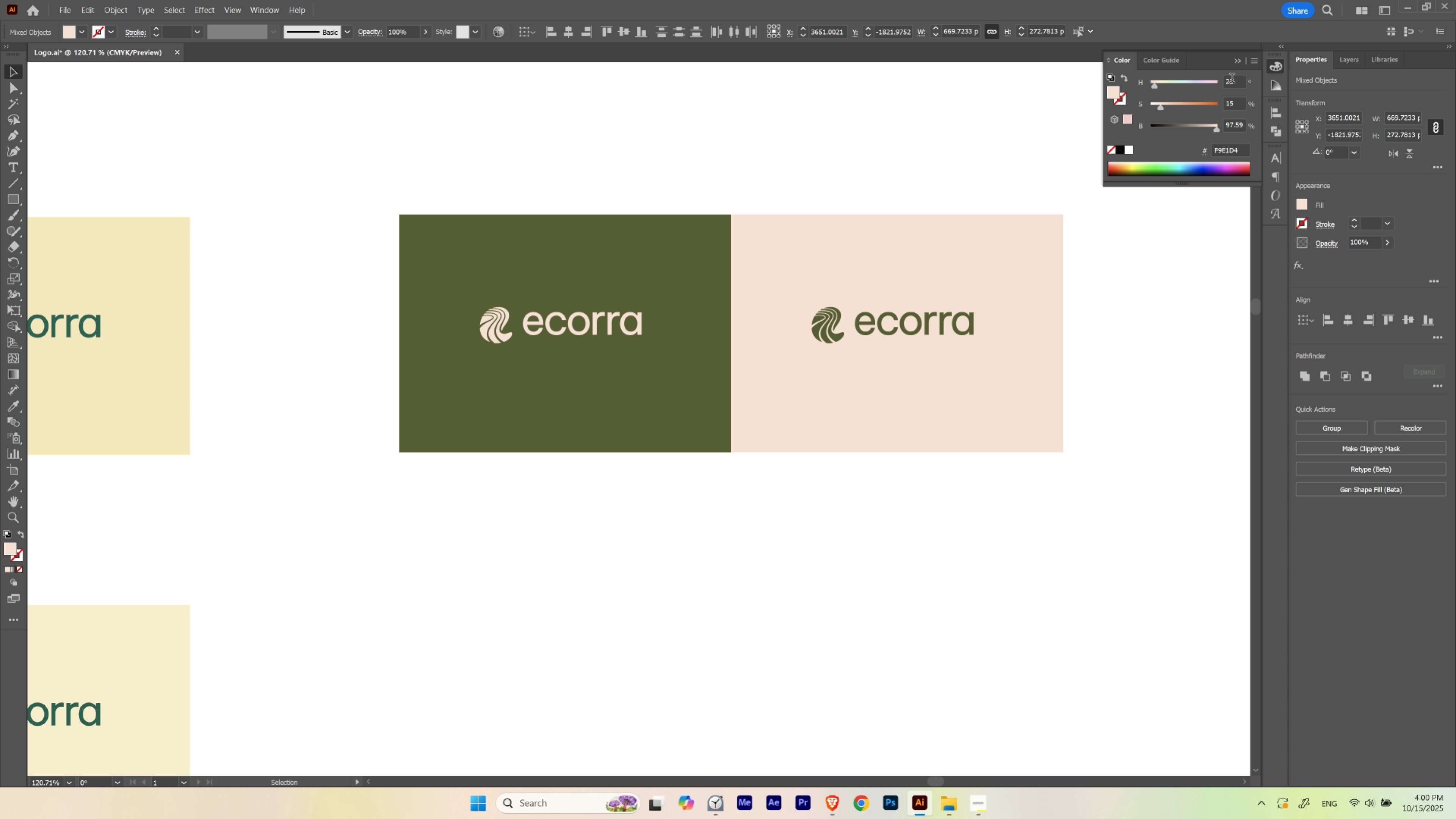 
scroll: coordinate [1232, 79], scroll_direction: down, amount: 4.0
 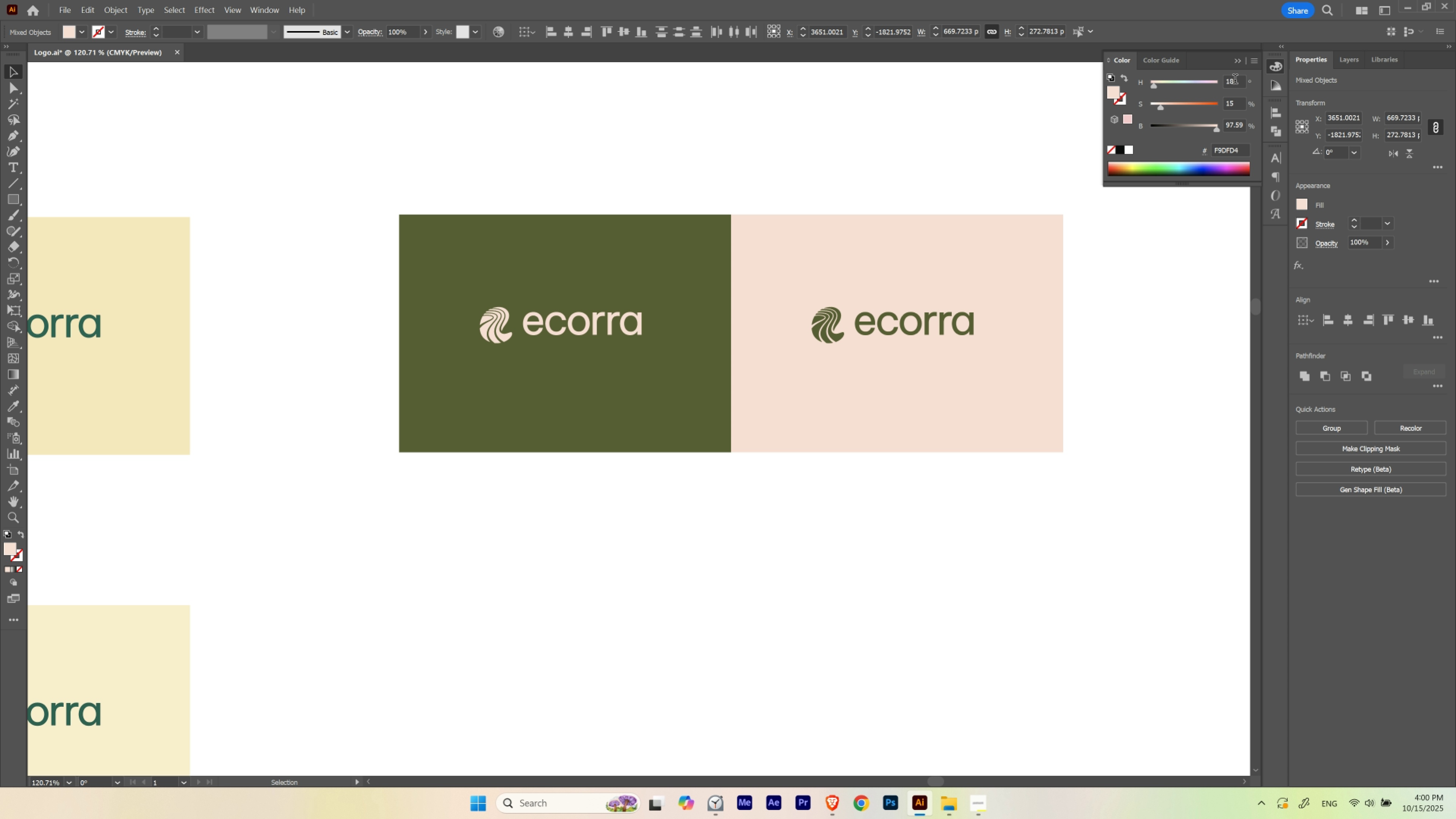 
scroll: coordinate [1235, 80], scroll_direction: up, amount: 4.0
 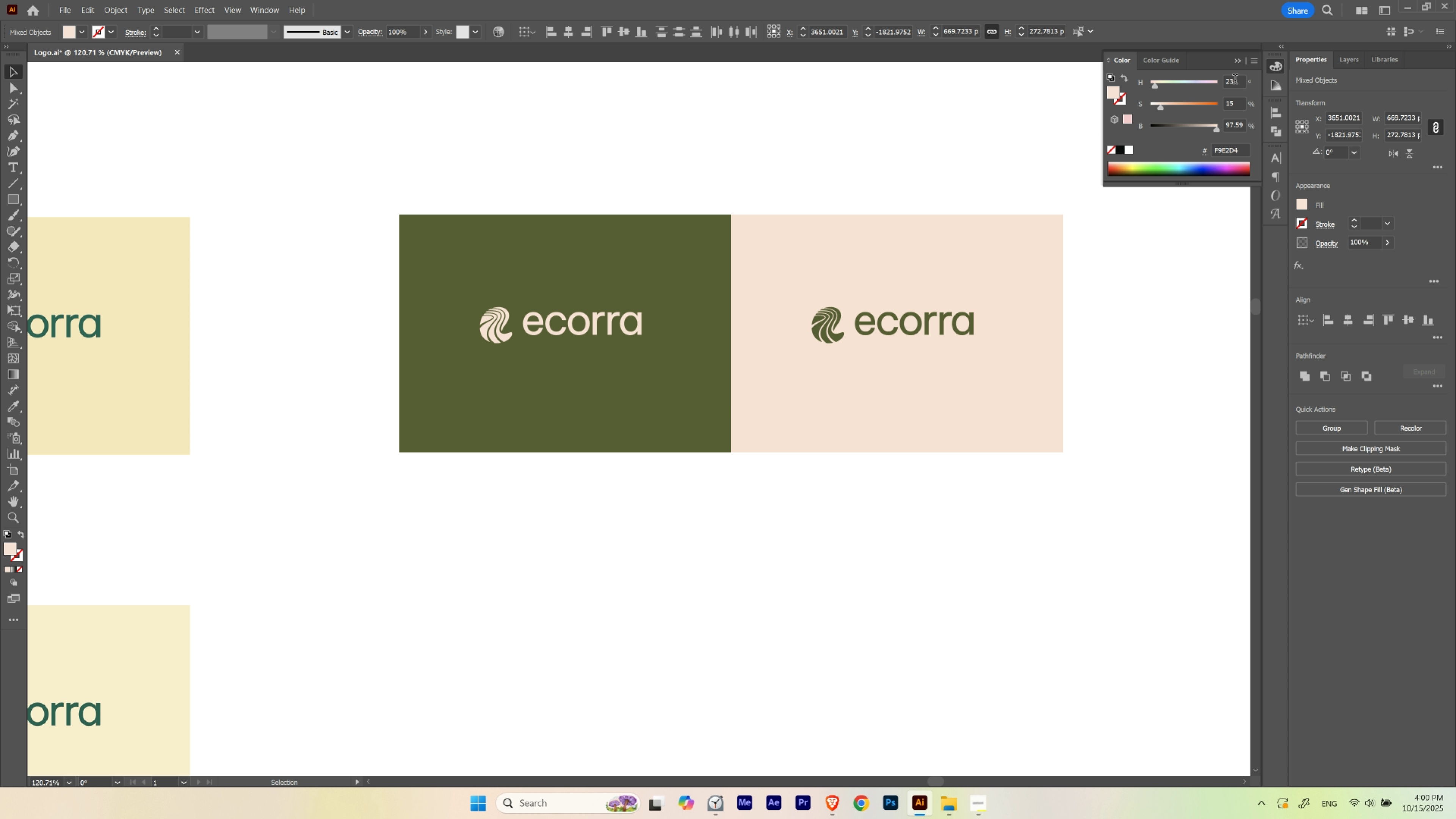 
hold_key(key=ShiftLeft, duration=1.53)
scroll: coordinate [1235, 80], scroll_direction: down, amount: 1.0
 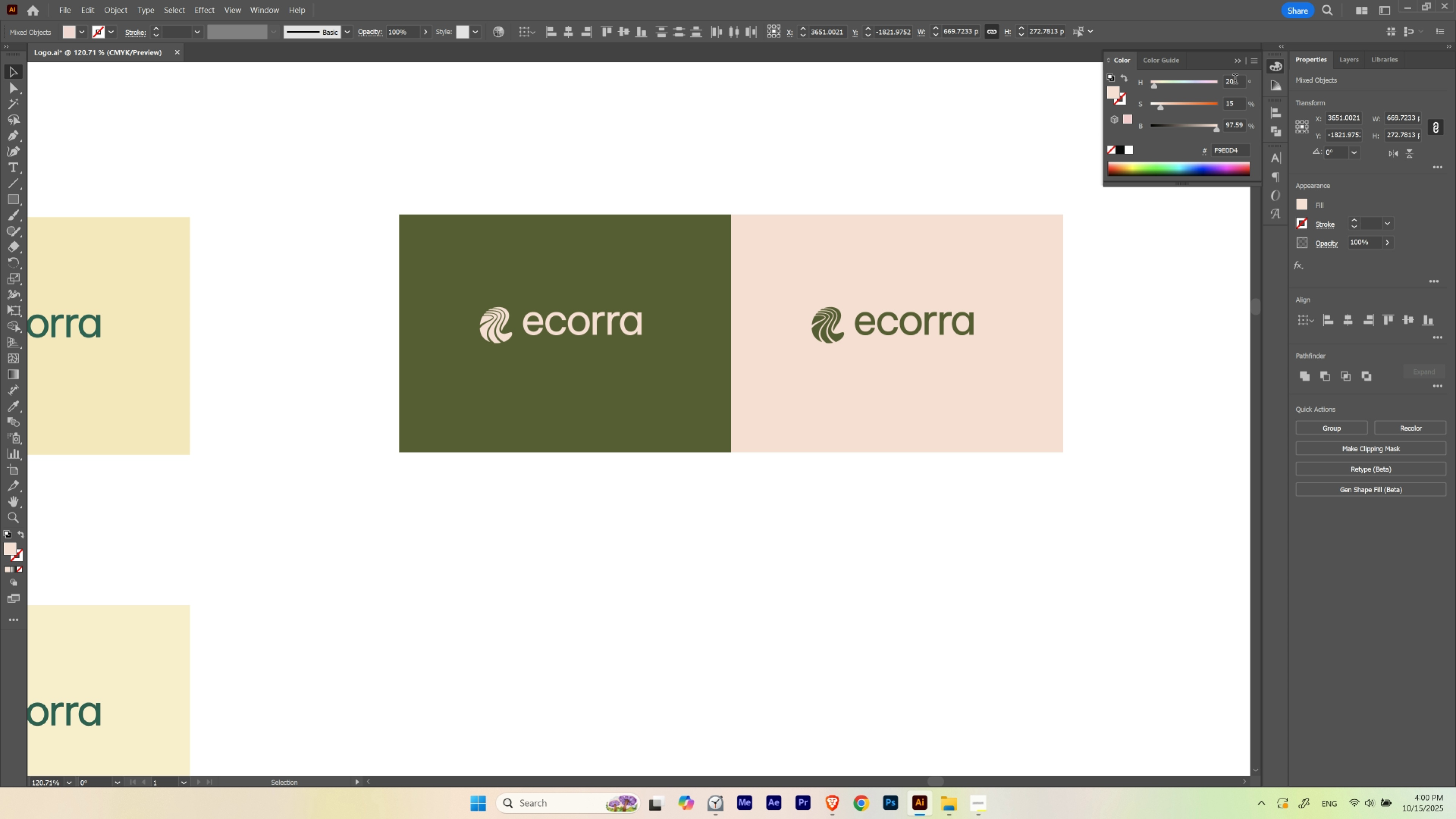 
hold_key(key=ShiftLeft, duration=1.51)
scroll: coordinate [1235, 80], scroll_direction: none, amount: 0.0
 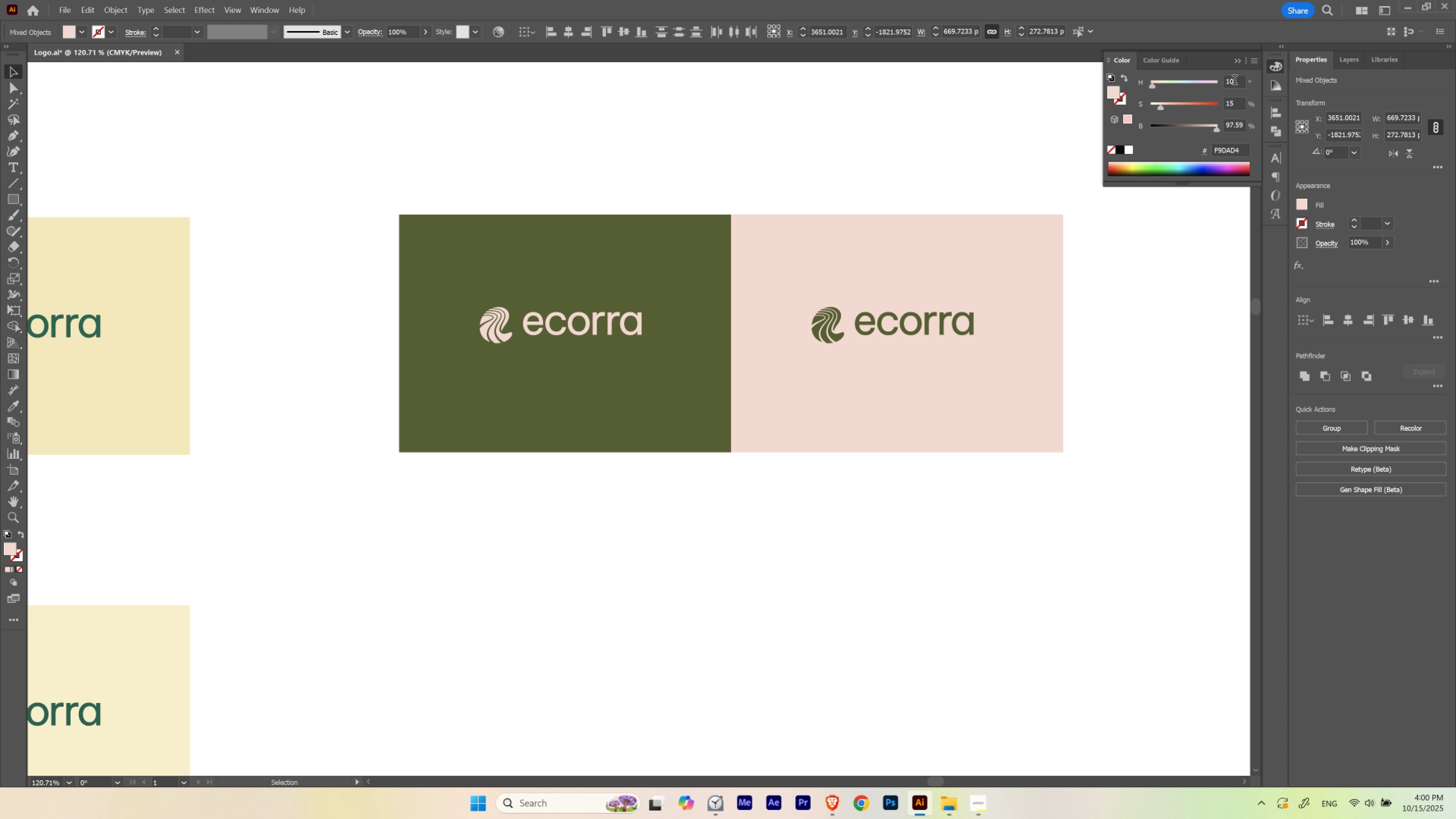 
hold_key(key=ShiftLeft, duration=1.52)
scroll: coordinate [1234, 81], scroll_direction: up, amount: 1.0
 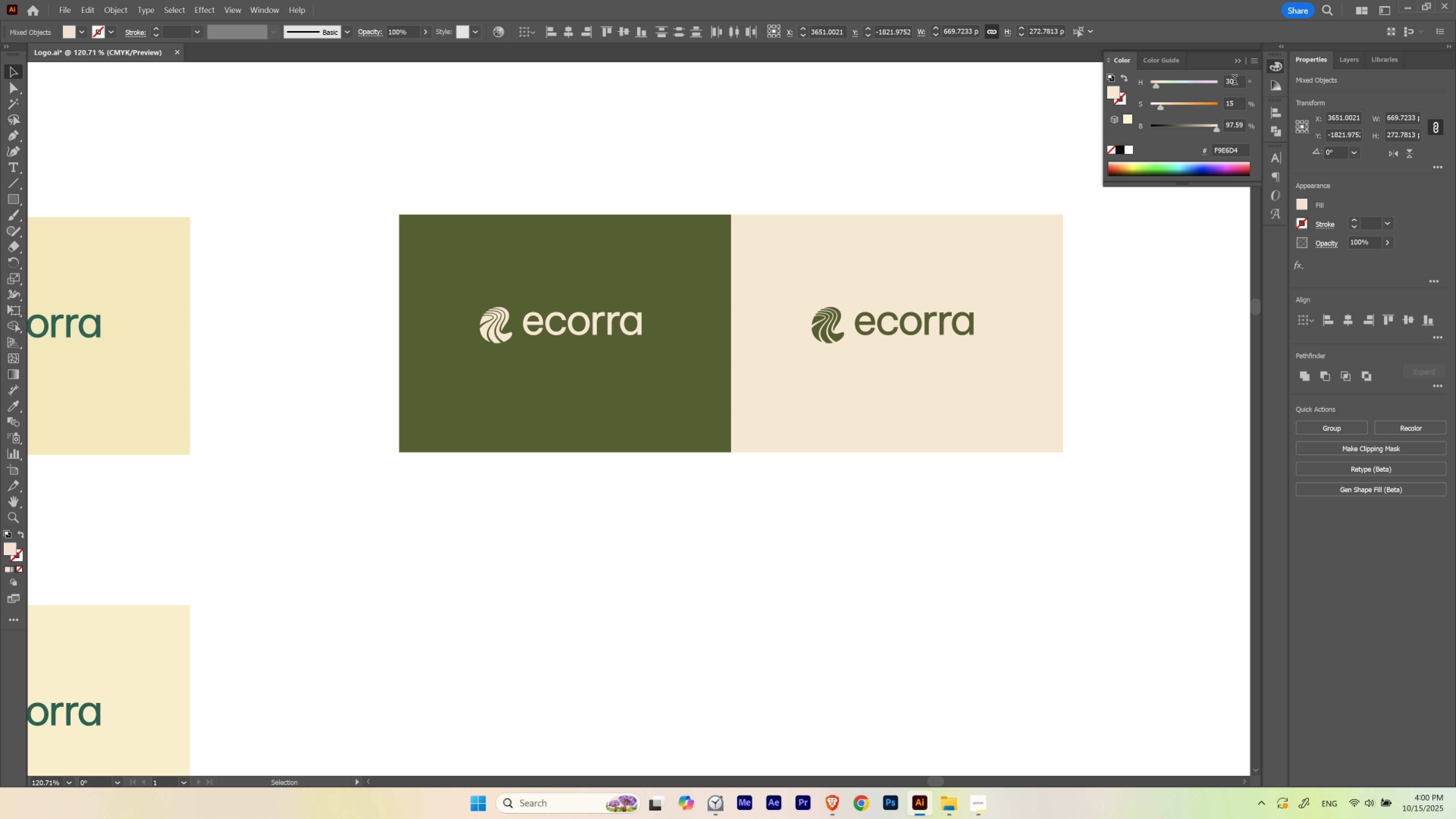 
hold_key(key=ShiftLeft, duration=1.52)
scroll: coordinate [1234, 81], scroll_direction: none, amount: 0.0
 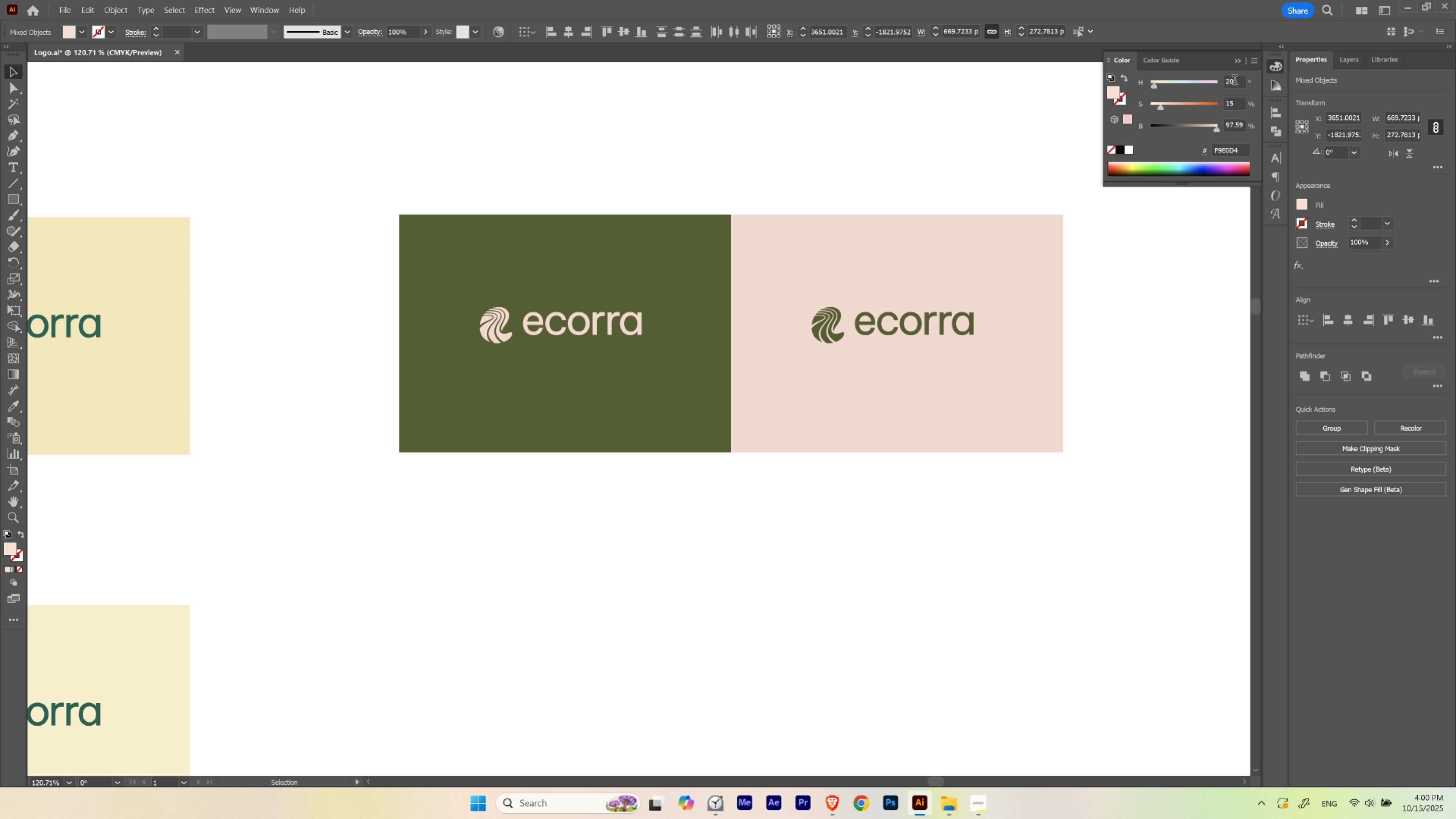 
scroll: coordinate [1234, 81], scroll_direction: down, amount: 1.0
 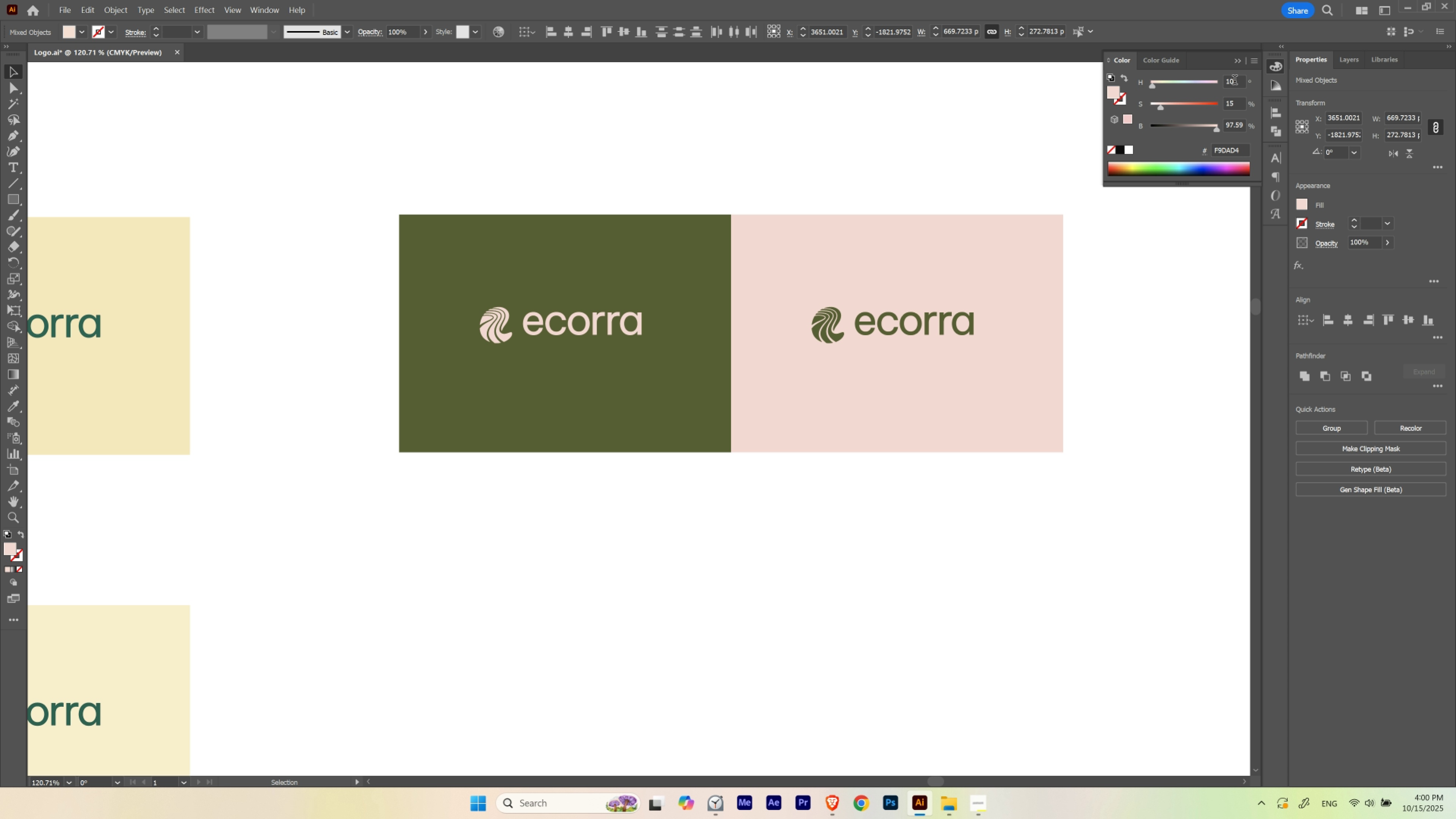 
hold_key(key=ShiftLeft, duration=1.51)
scroll: coordinate [1234, 81], scroll_direction: up, amount: 1.0
 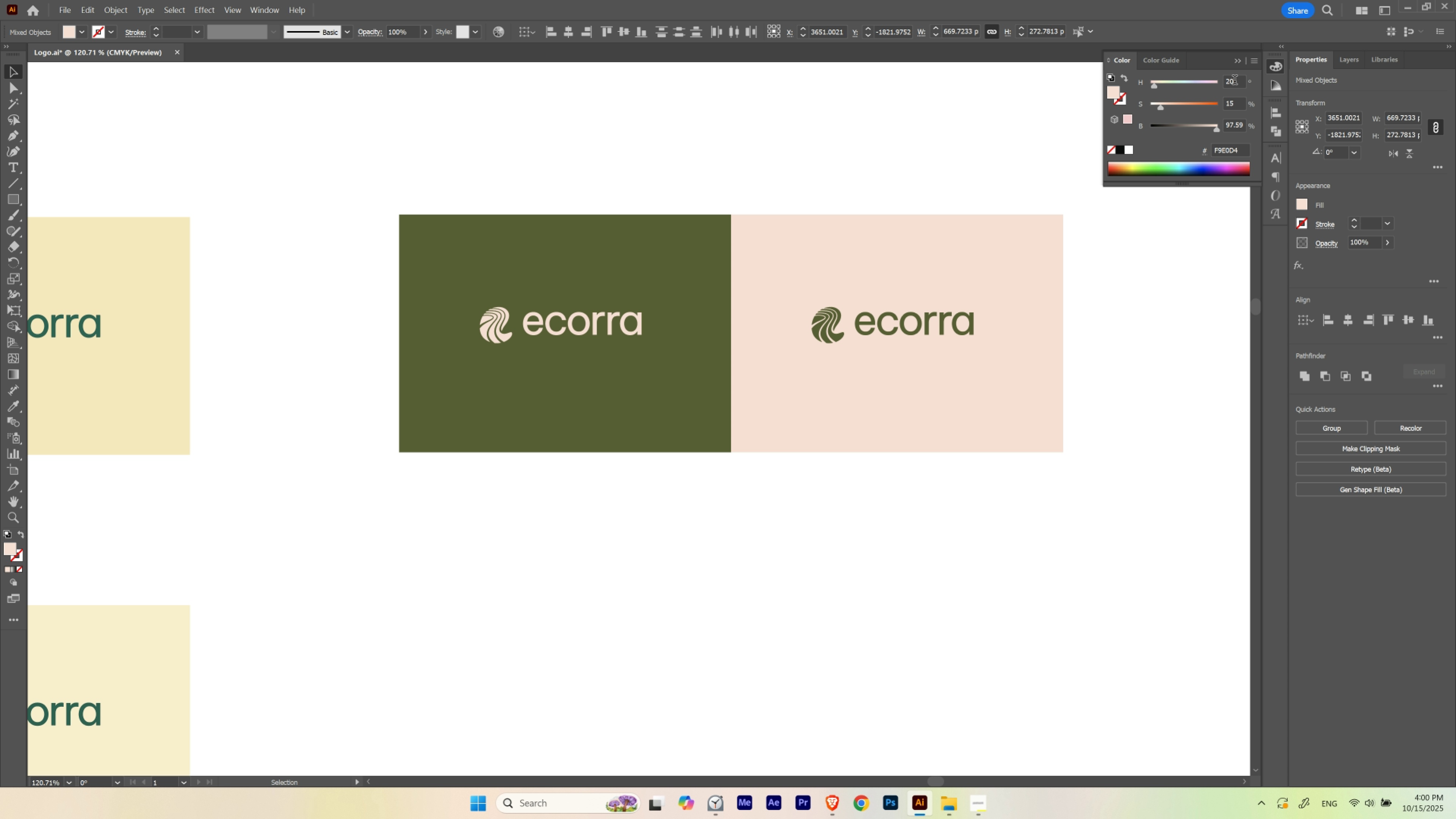 
key(Shift+ShiftLeft)
 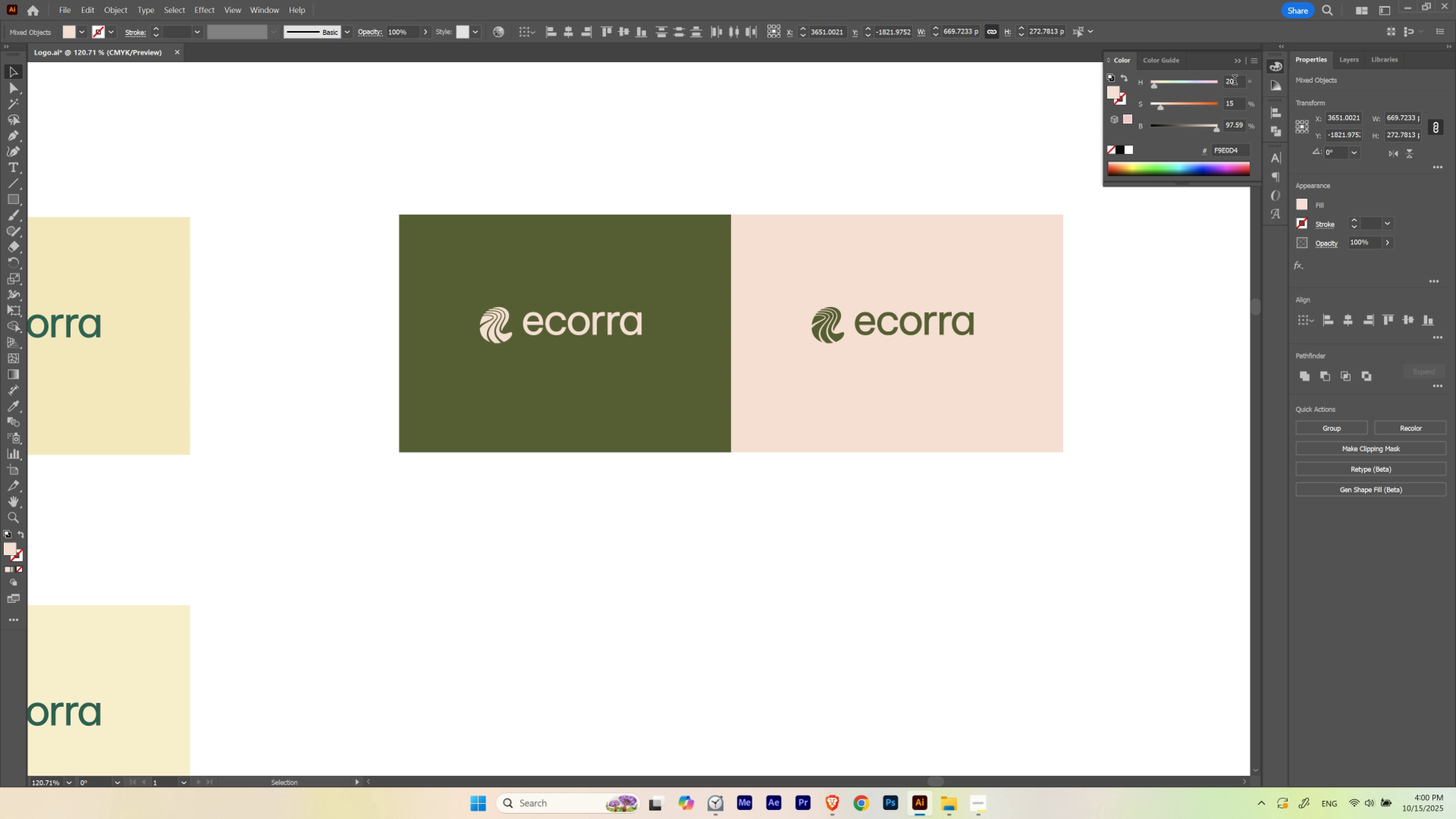 
key(Shift+ShiftLeft)
 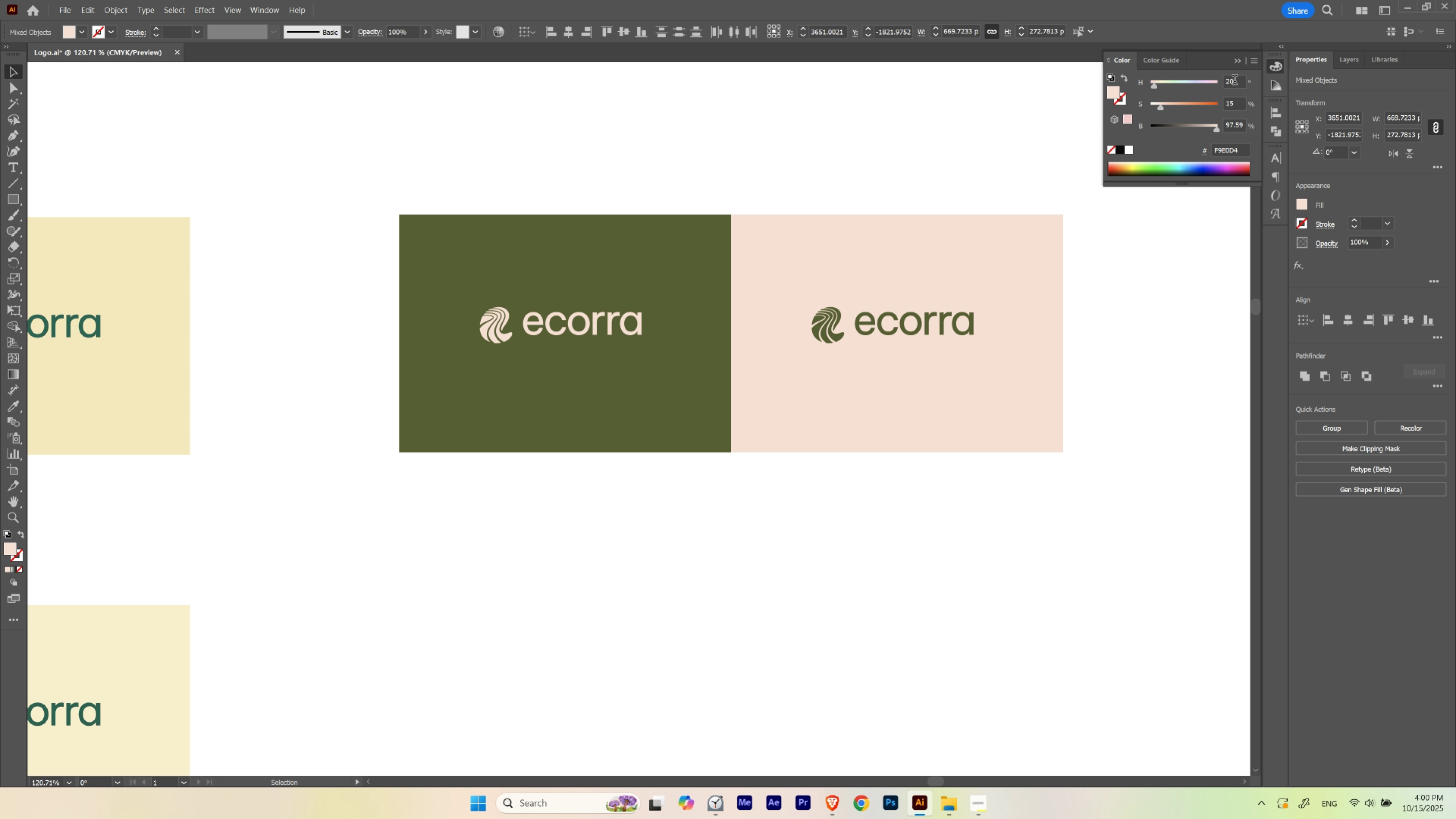 
key(Shift+ShiftLeft)
 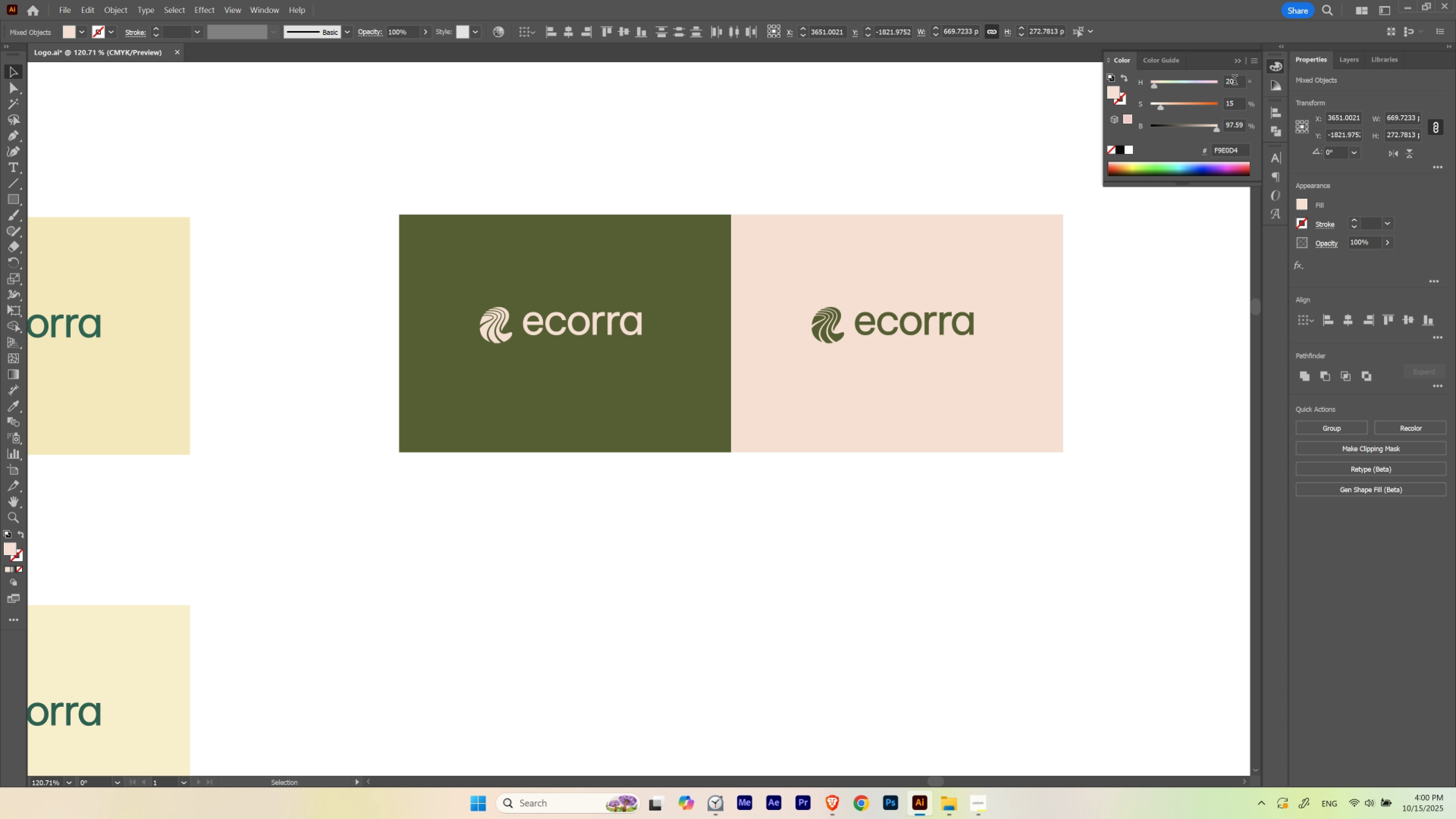 
key(Shift+ShiftLeft)
 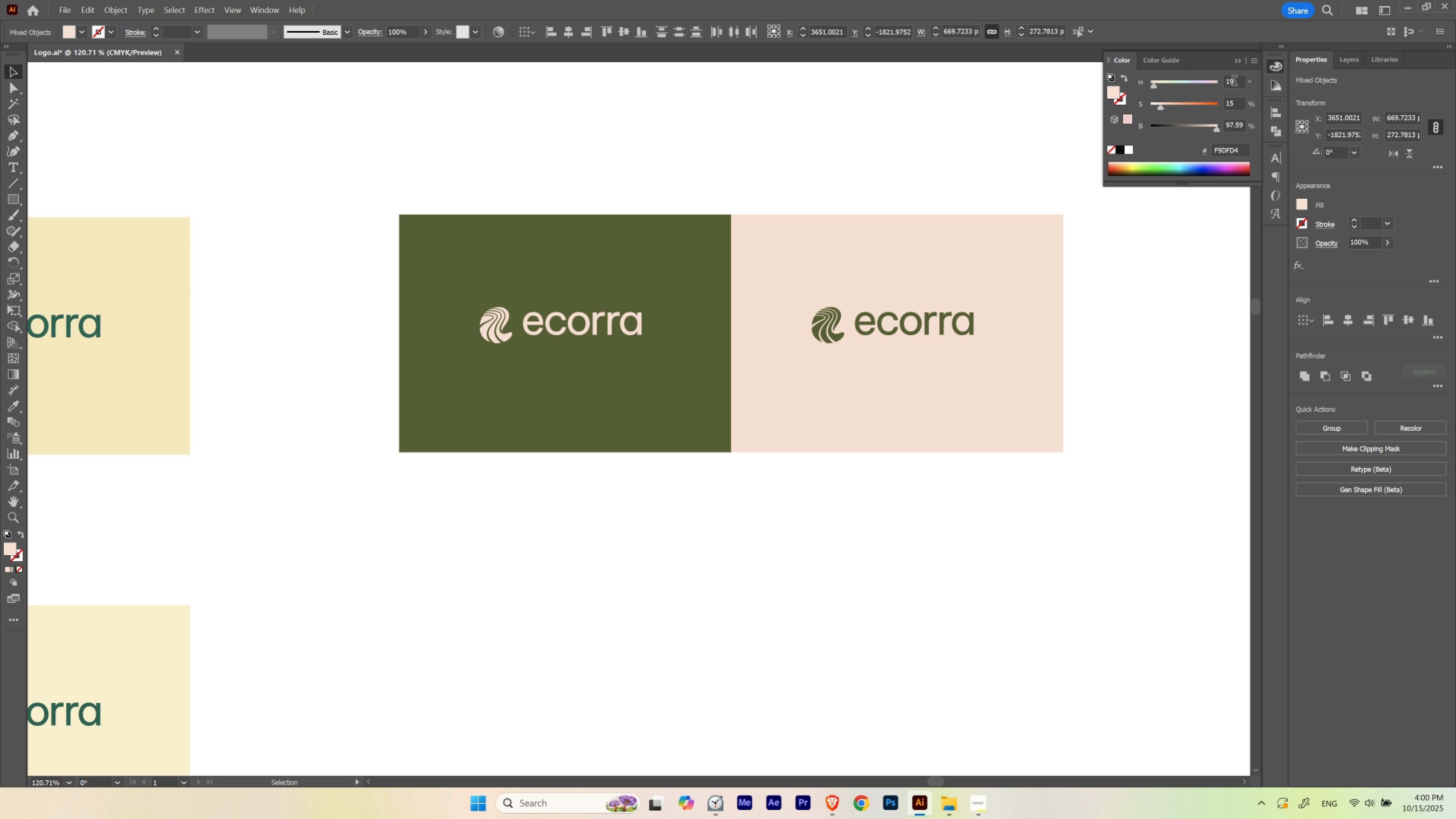 
scroll: coordinate [1234, 82], scroll_direction: down, amount: 3.0
 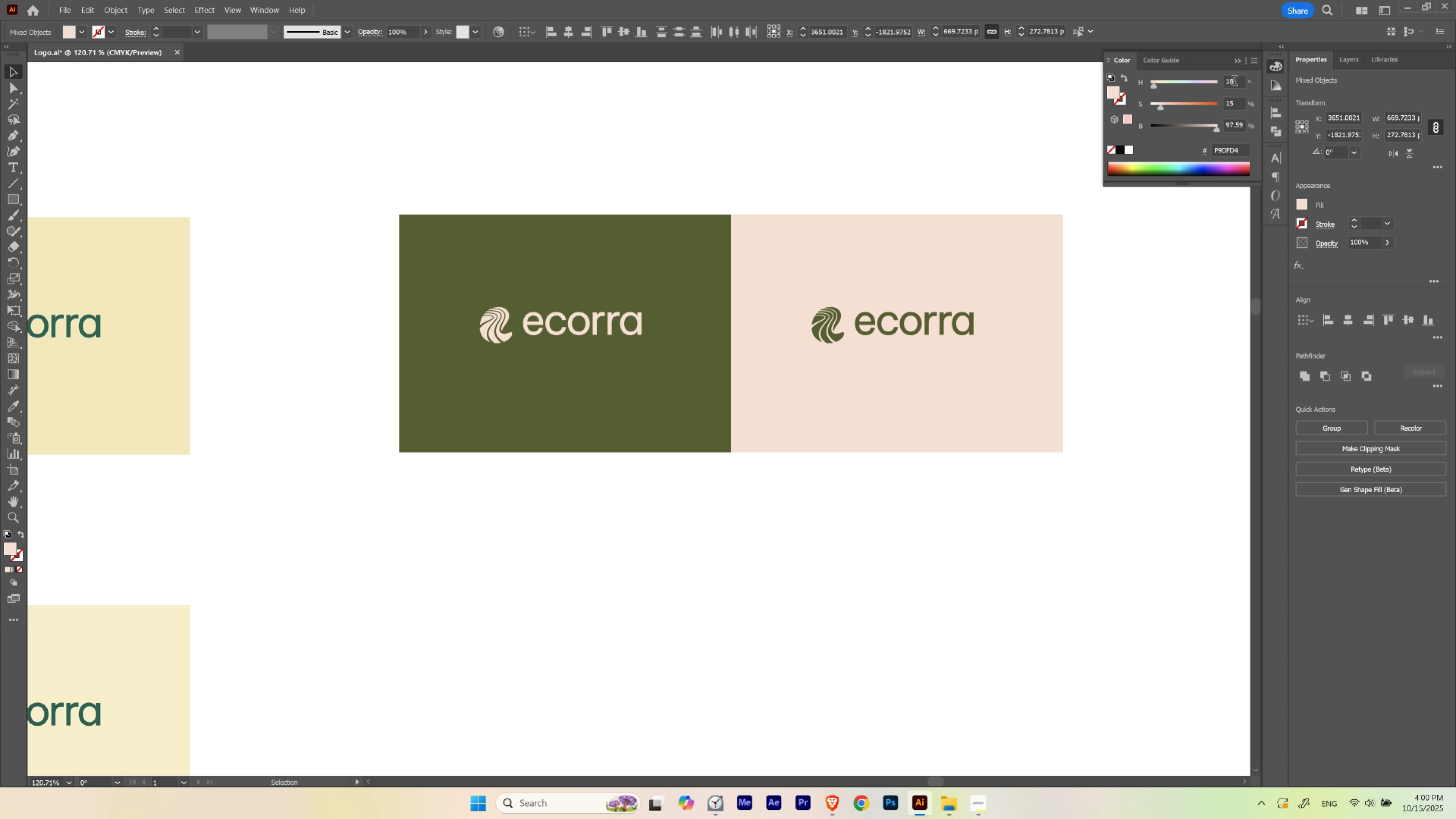 
scroll: coordinate [1234, 82], scroll_direction: up, amount: 5.0
 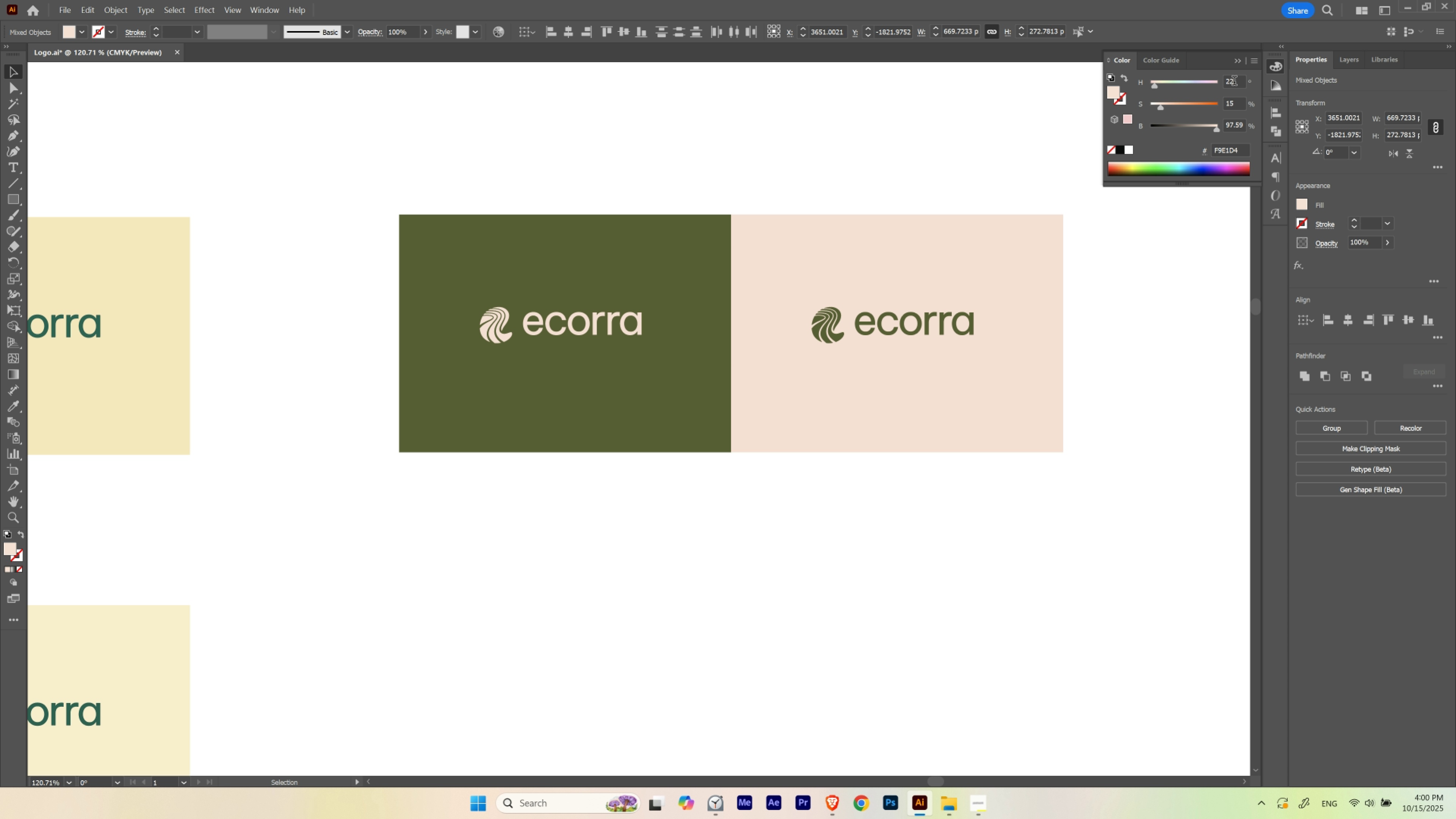 
scroll: coordinate [1232, 84], scroll_direction: down, amount: 5.0
 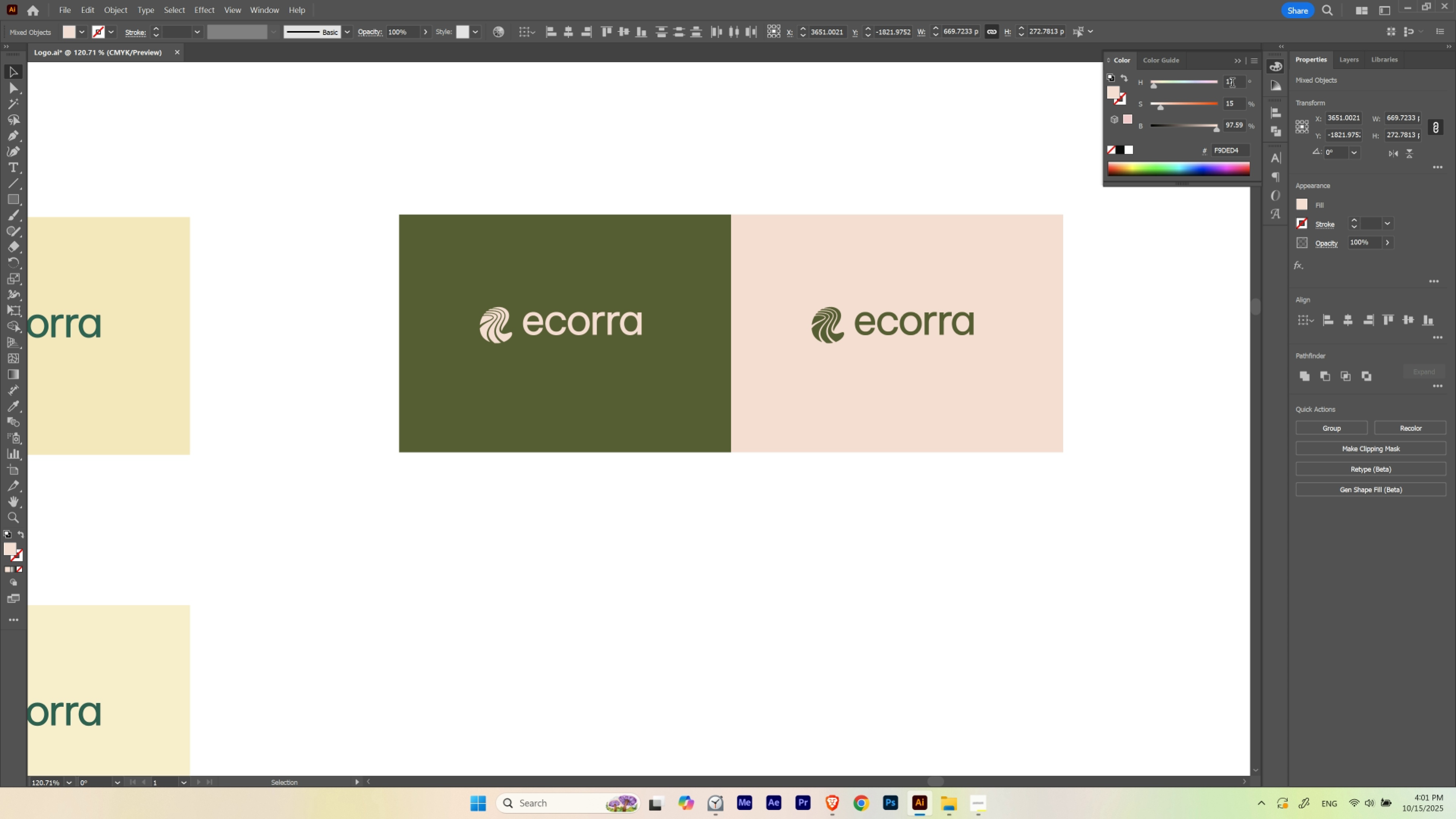 
scroll: coordinate [1239, 84], scroll_direction: up, amount: 4.0
 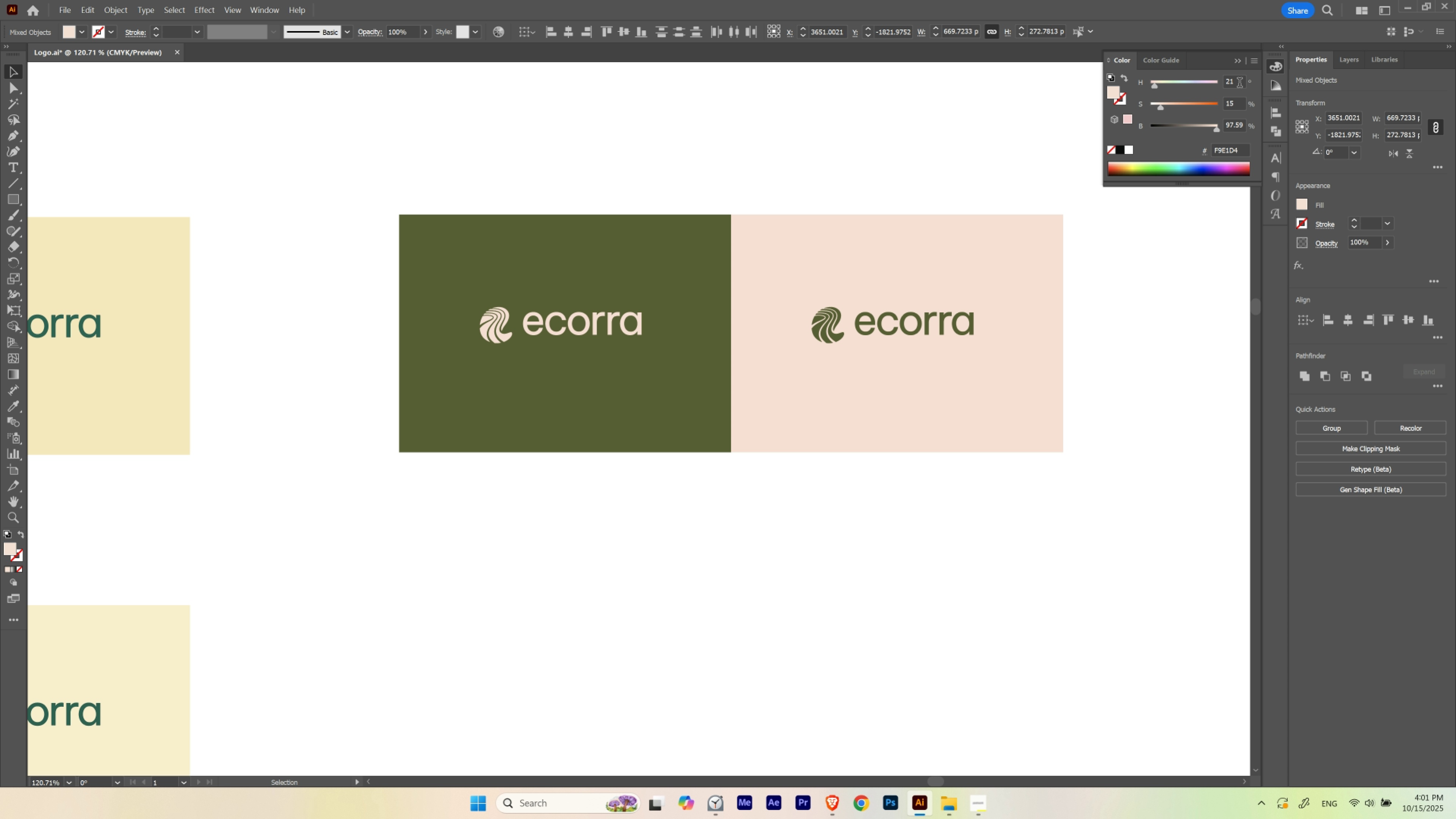 
scroll: coordinate [1239, 84], scroll_direction: none, amount: 0.0
 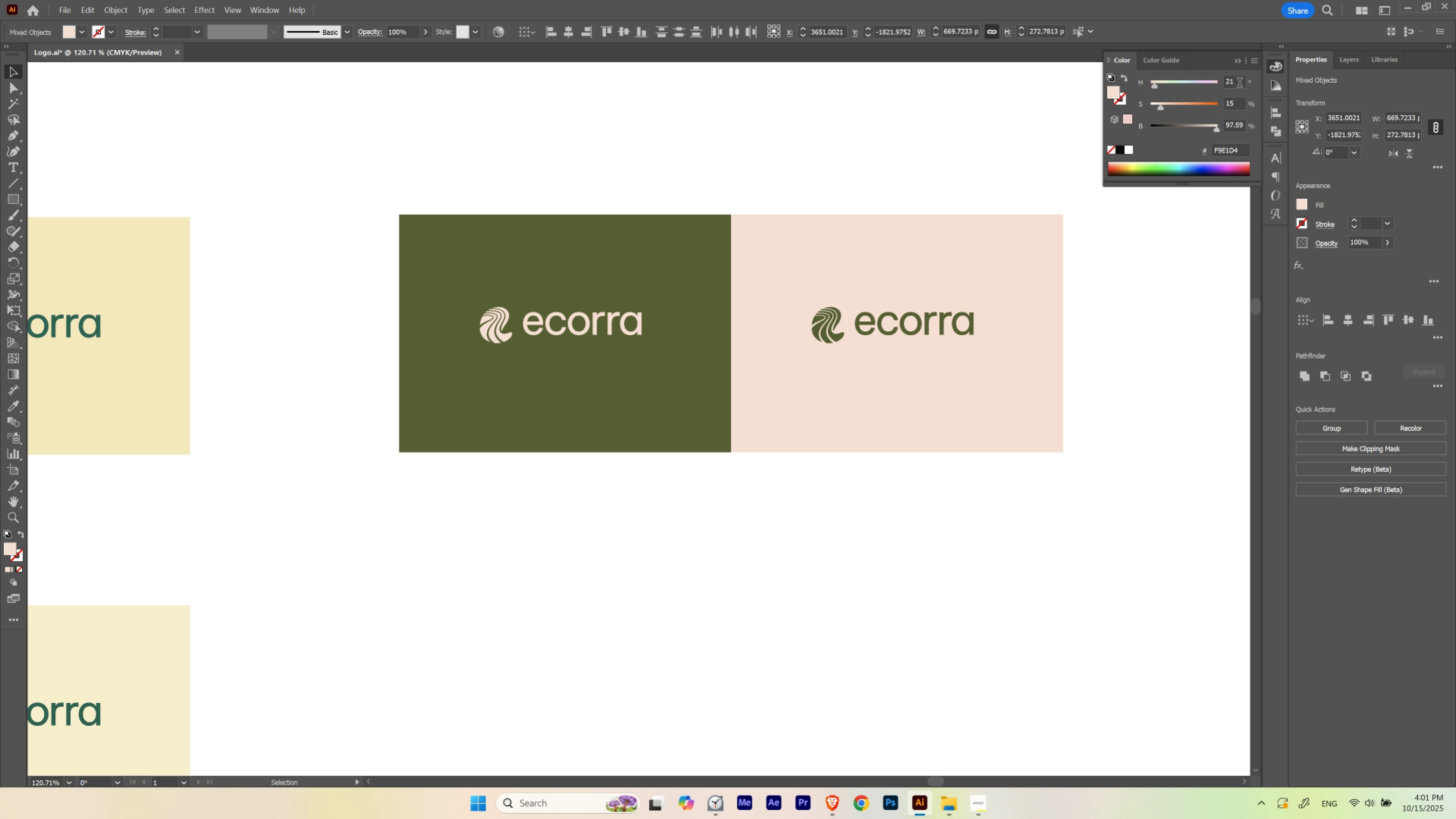 
scroll: coordinate [1239, 84], scroll_direction: down, amount: 1.0
 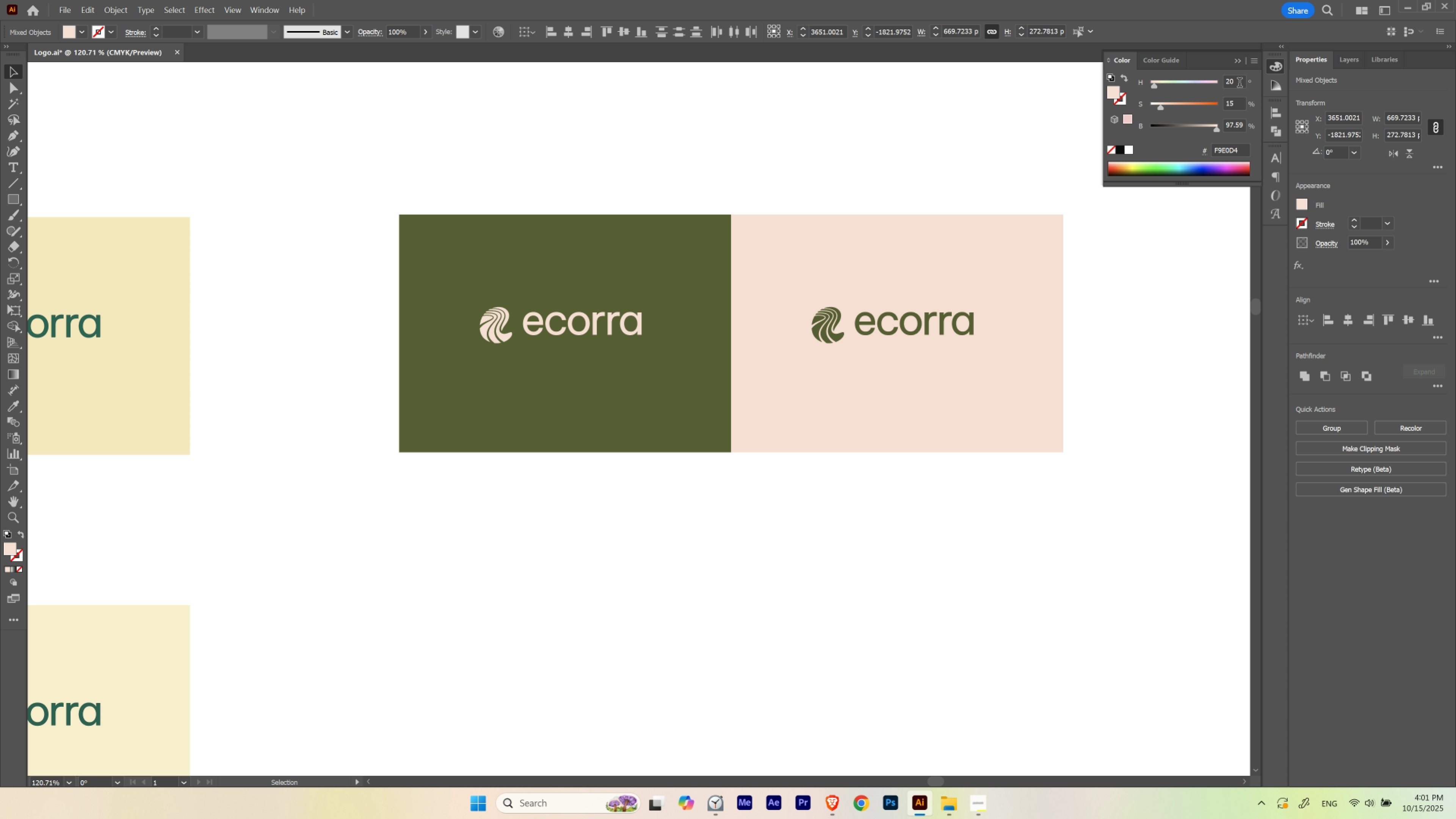 
scroll: coordinate [1239, 84], scroll_direction: none, amount: 0.0
 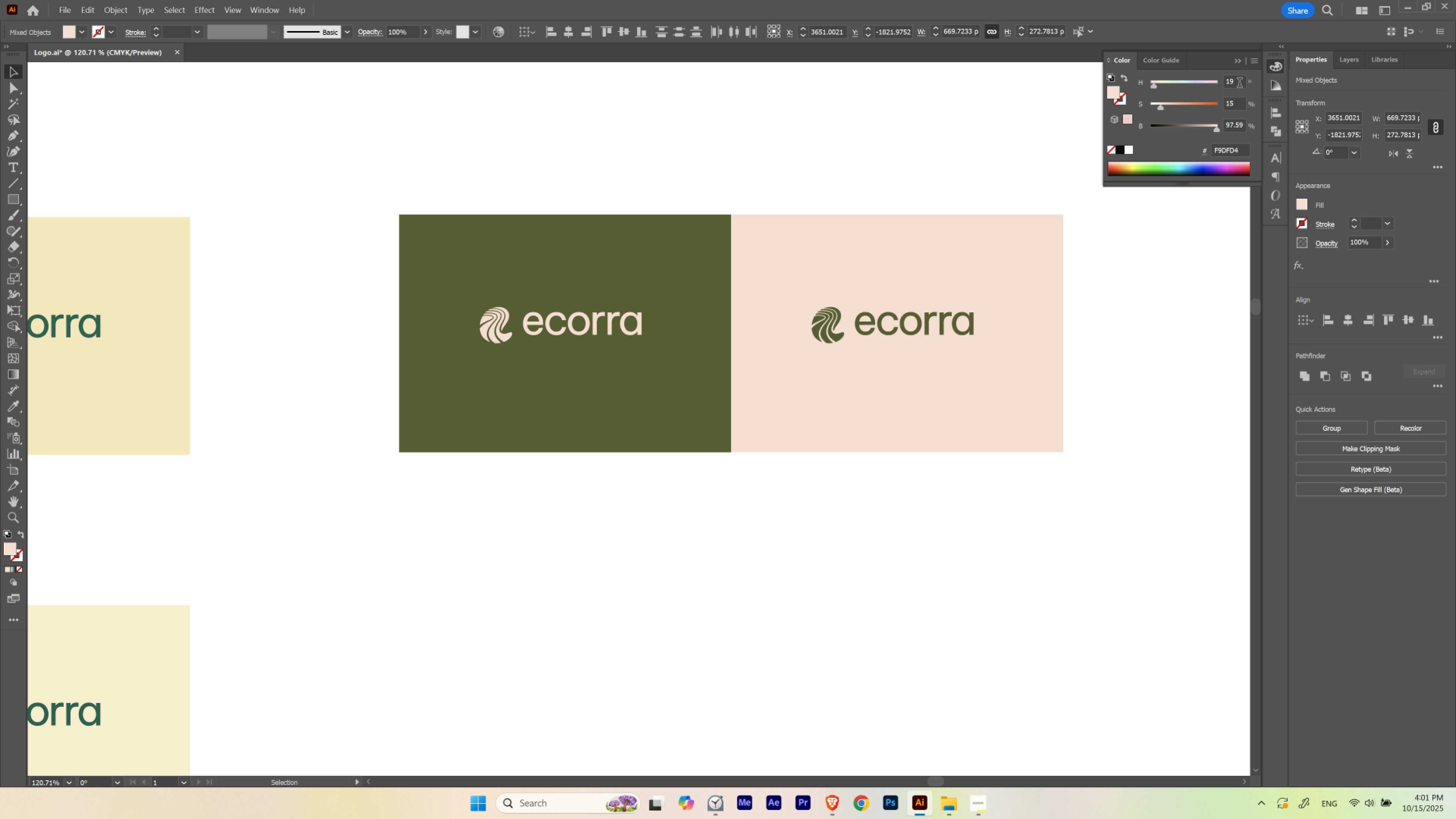 
scroll: coordinate [1239, 84], scroll_direction: down, amount: 1.0
 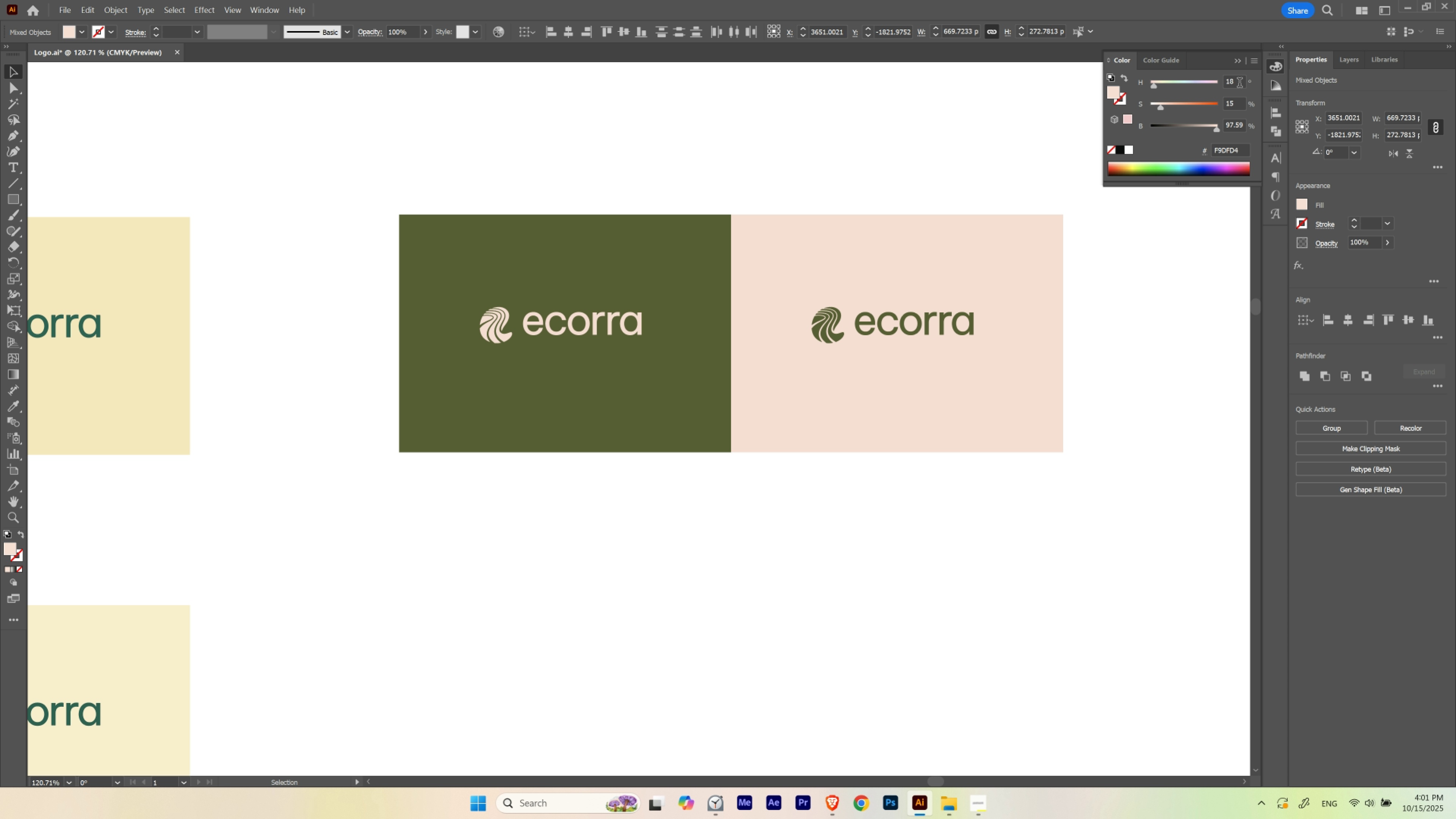 
scroll: coordinate [1239, 84], scroll_direction: up, amount: 1.0
 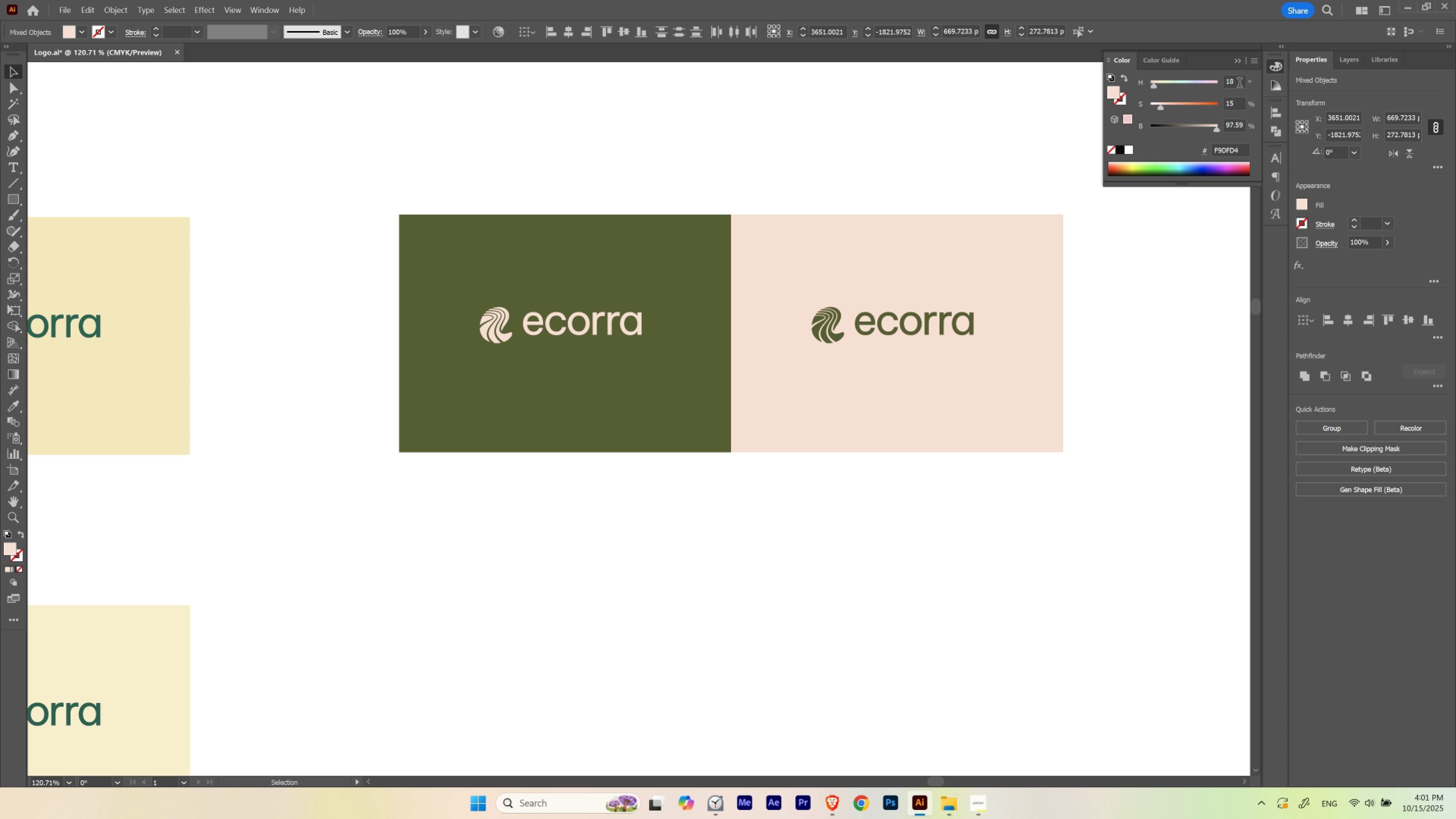 
scroll: coordinate [1239, 84], scroll_direction: down, amount: 1.0
 